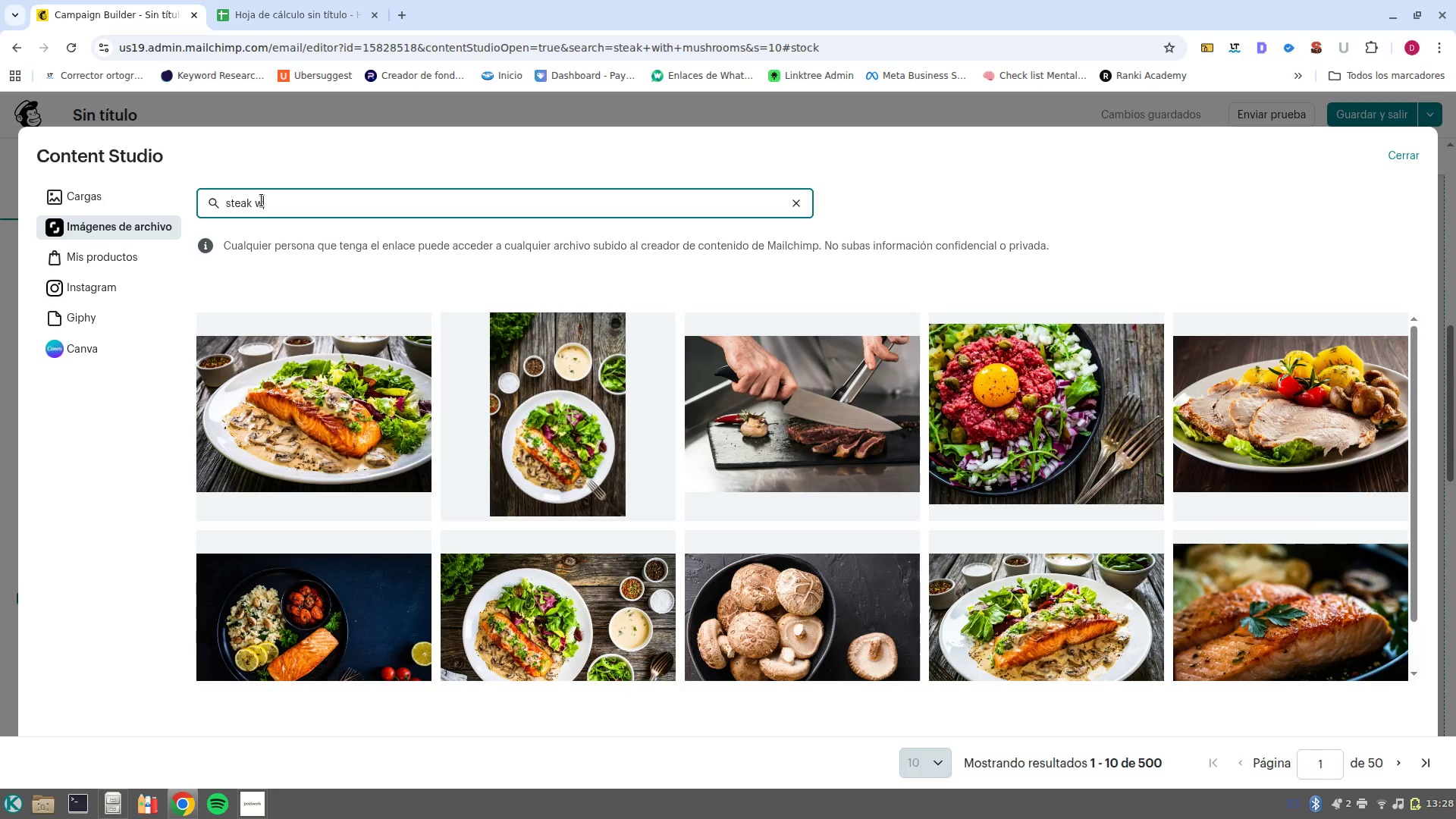 
key(Backspace)
 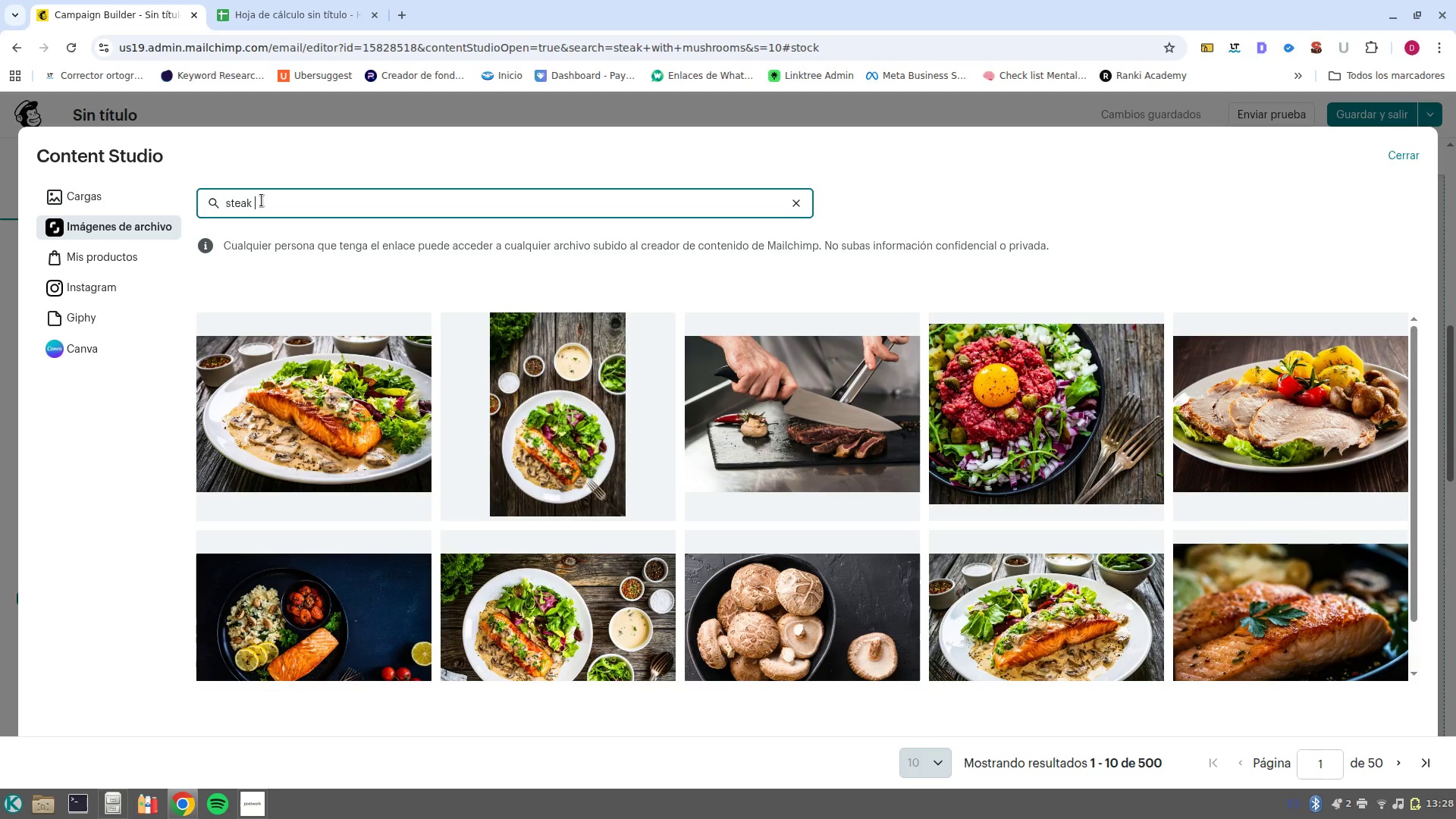 
key(Backspace)
 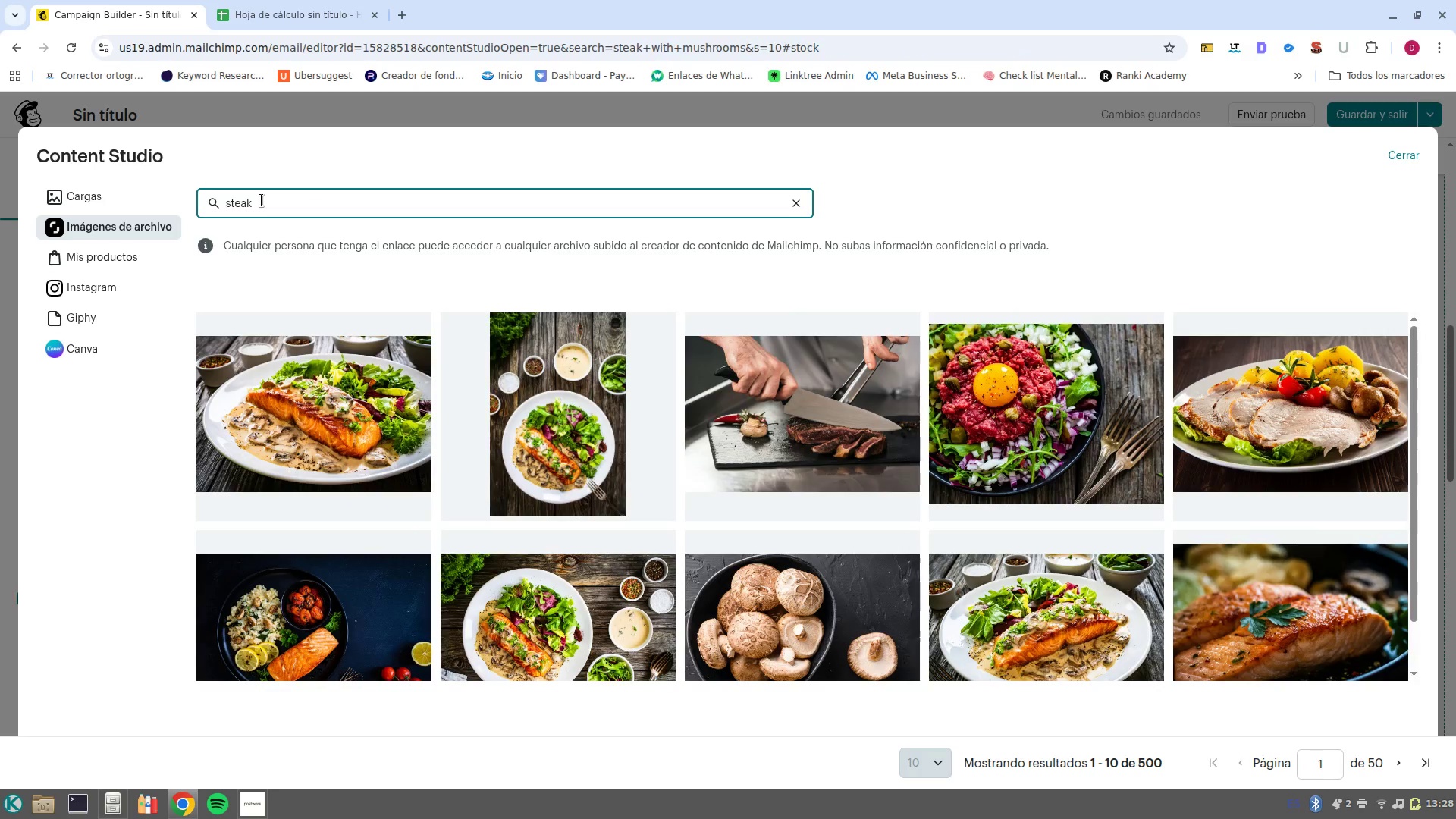 
key(Enter)
 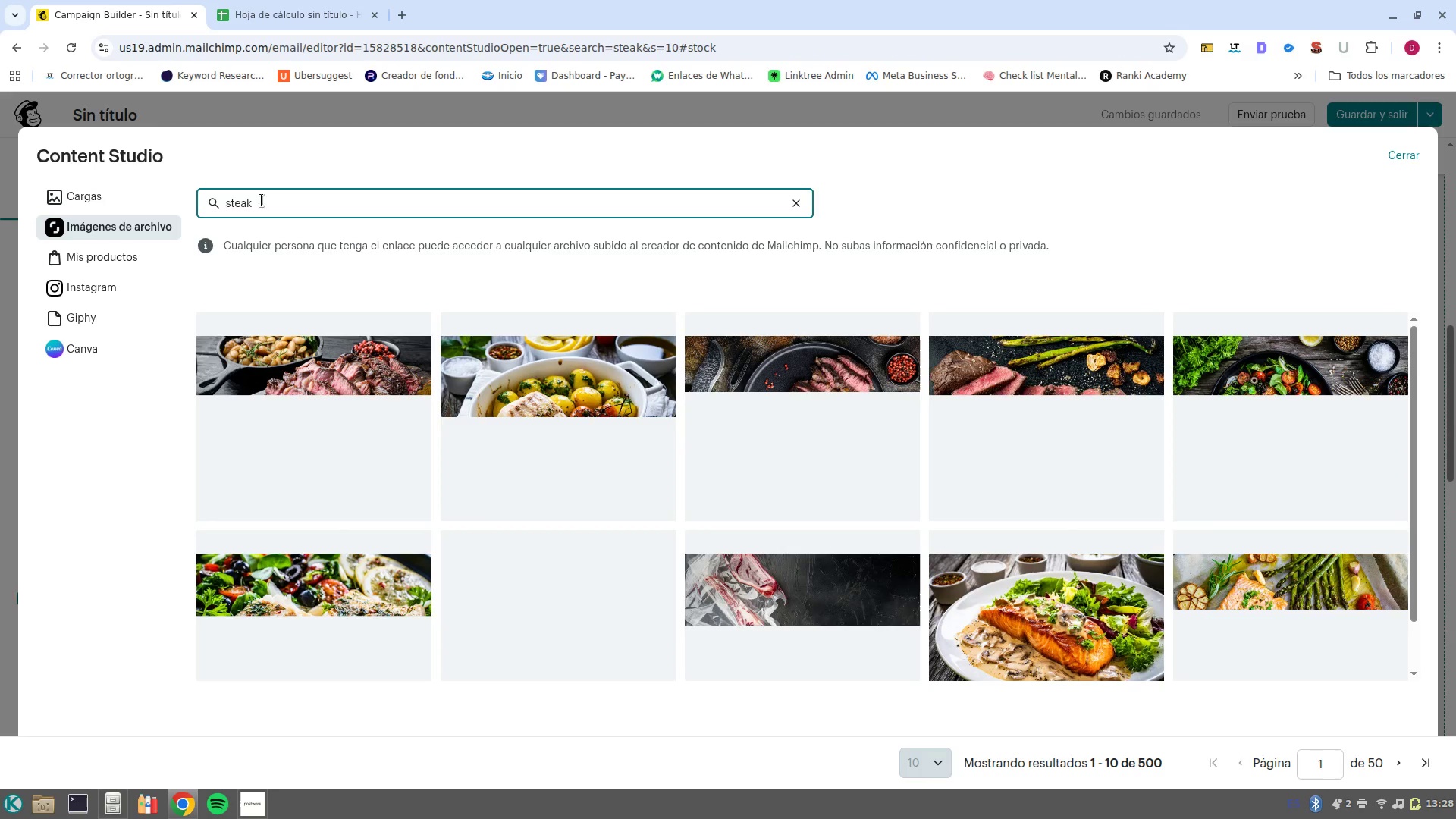 
wait(11.24)
 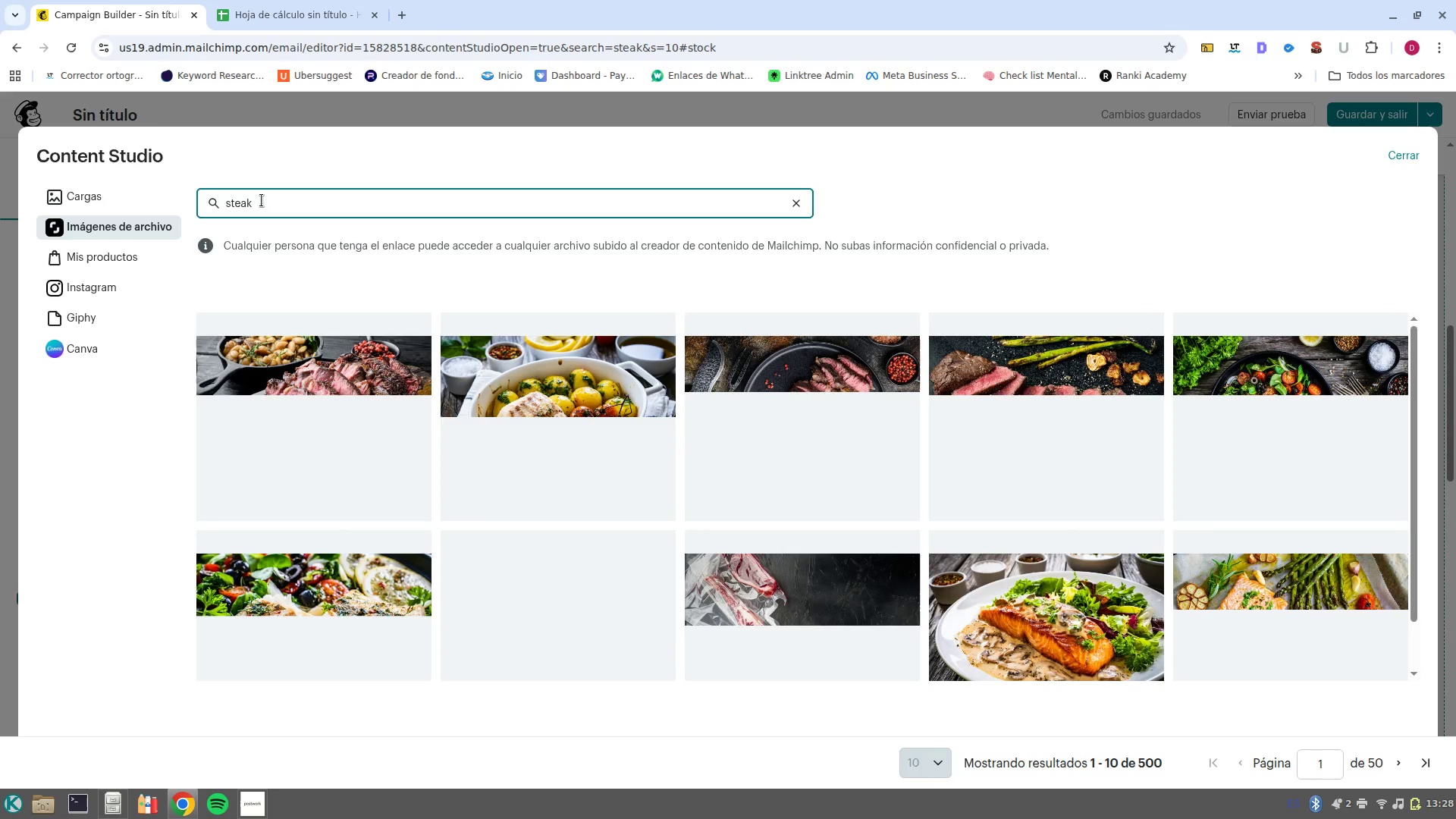 
scroll: coordinate [444, 423], scroll_direction: down, amount: 1.0
 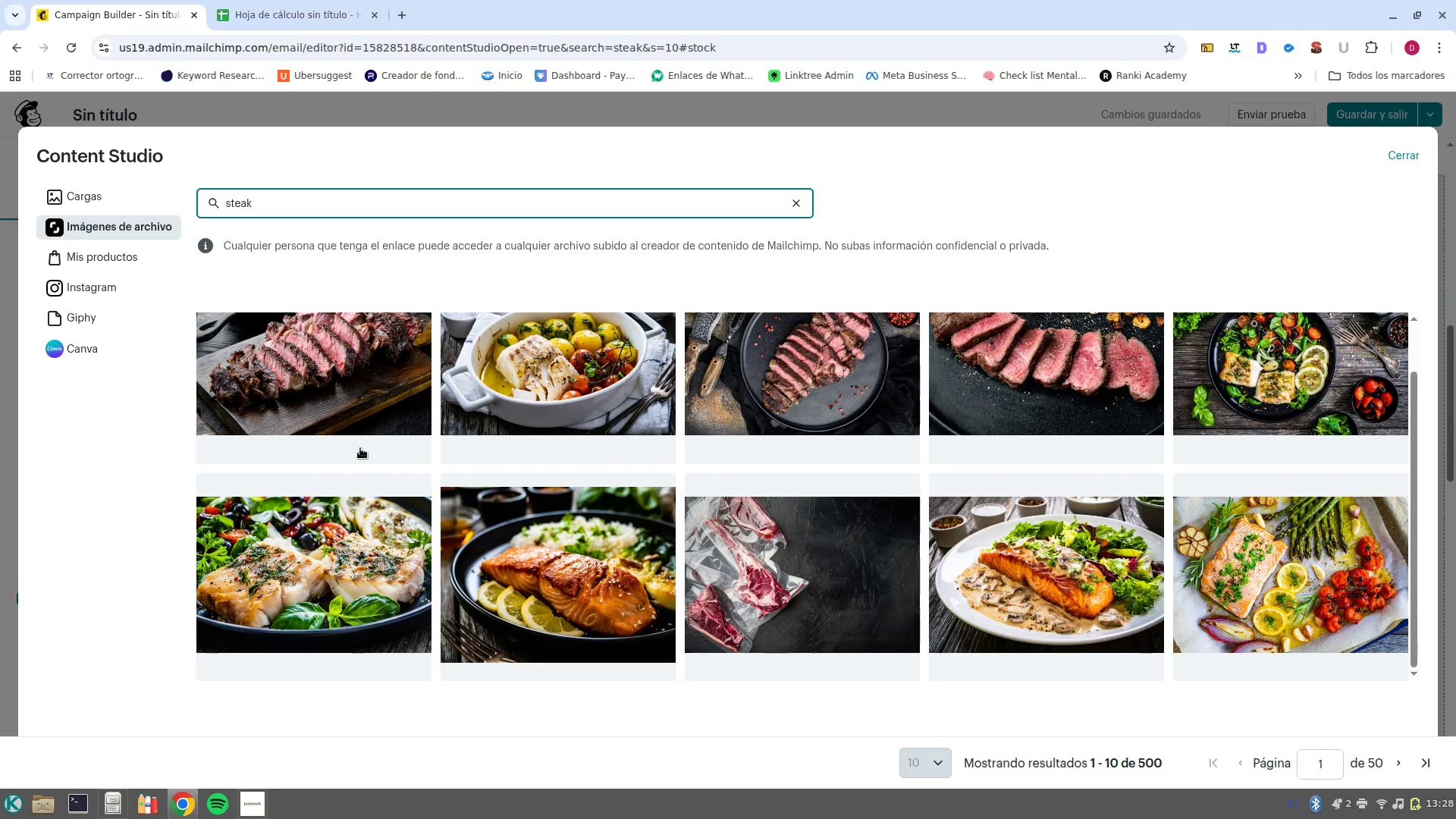 
scroll: coordinate [360, 448], scroll_direction: up, amount: 1.0
 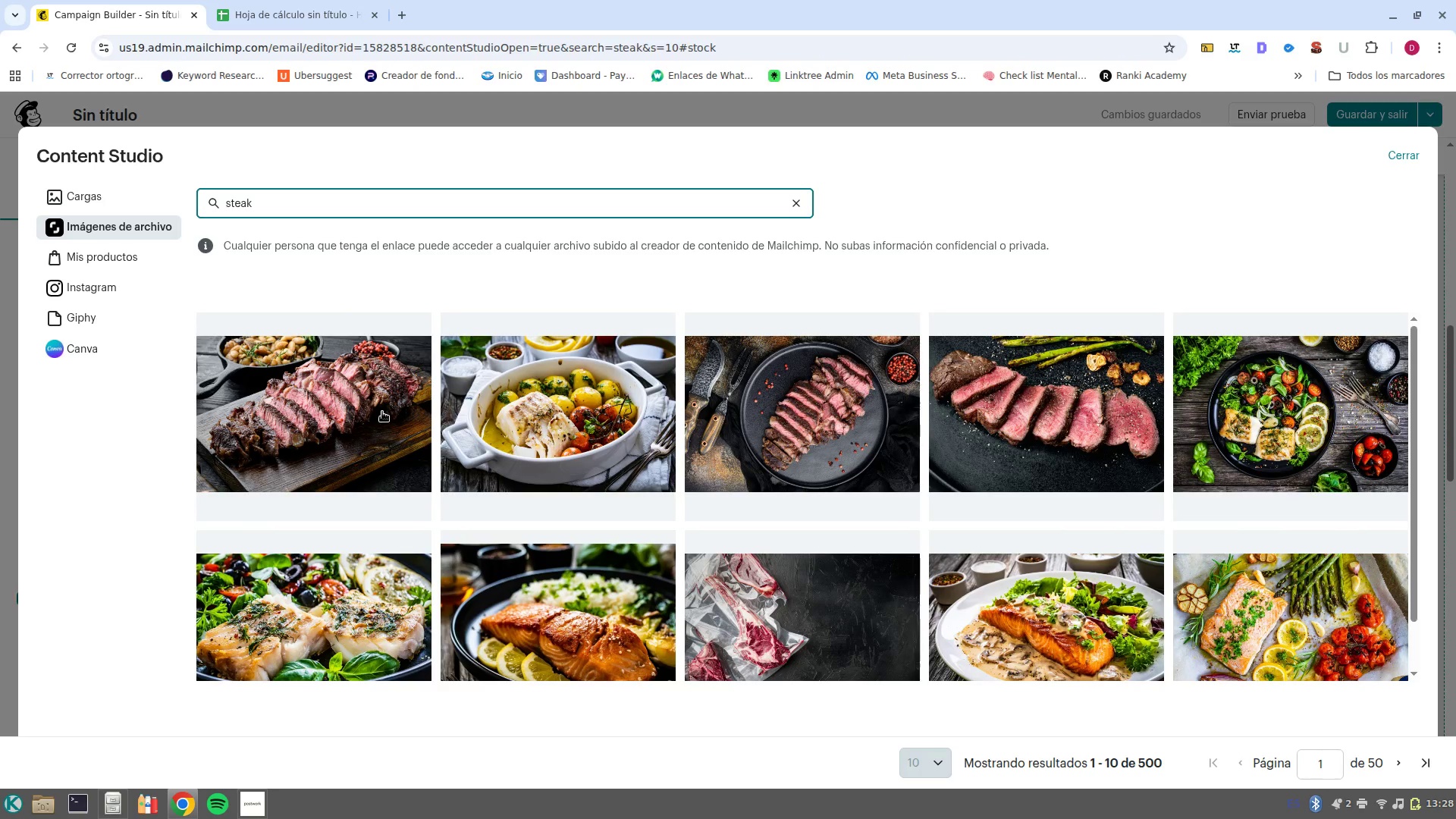 
left_click([382, 412])
 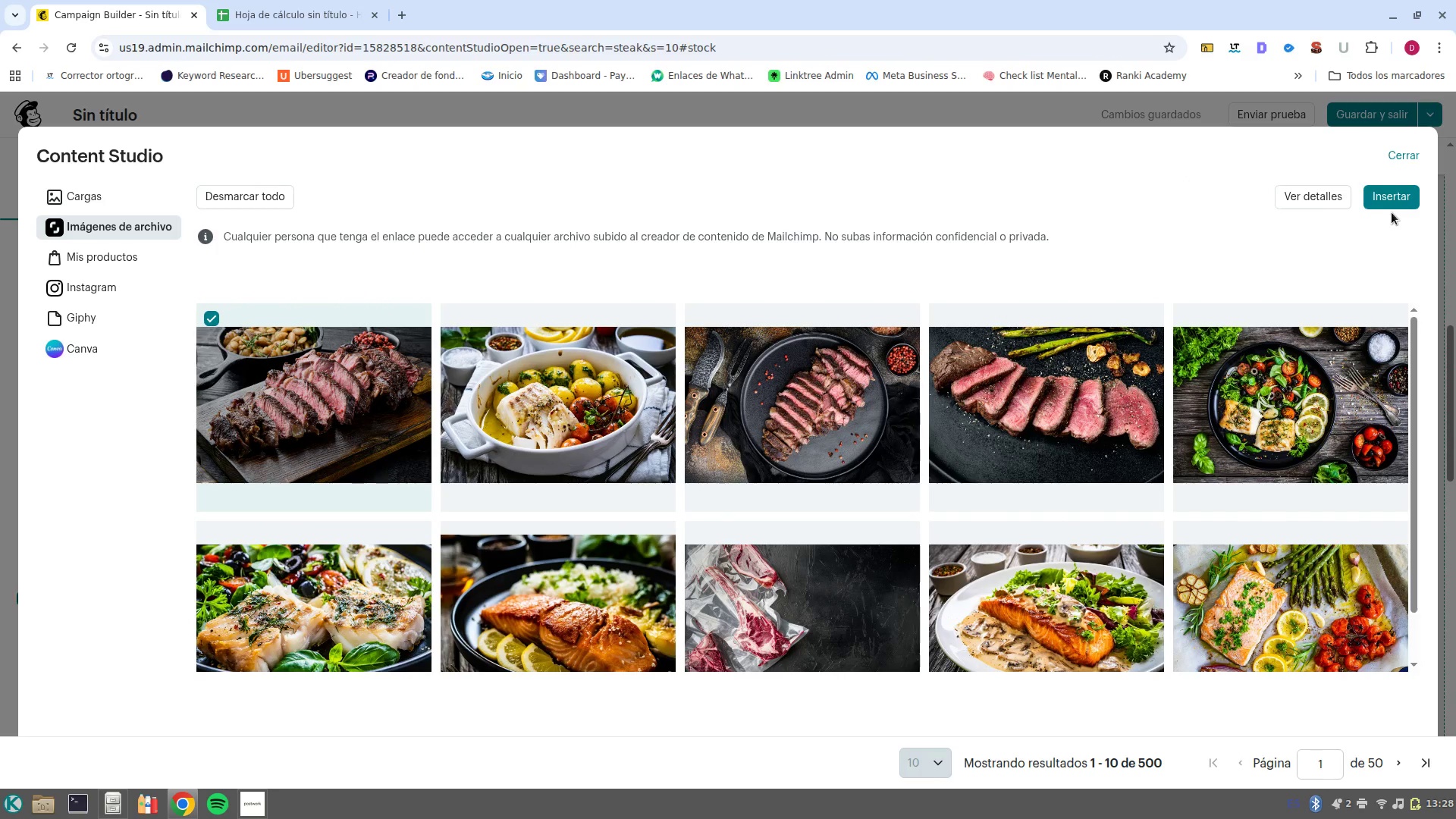 
left_click([1392, 200])
 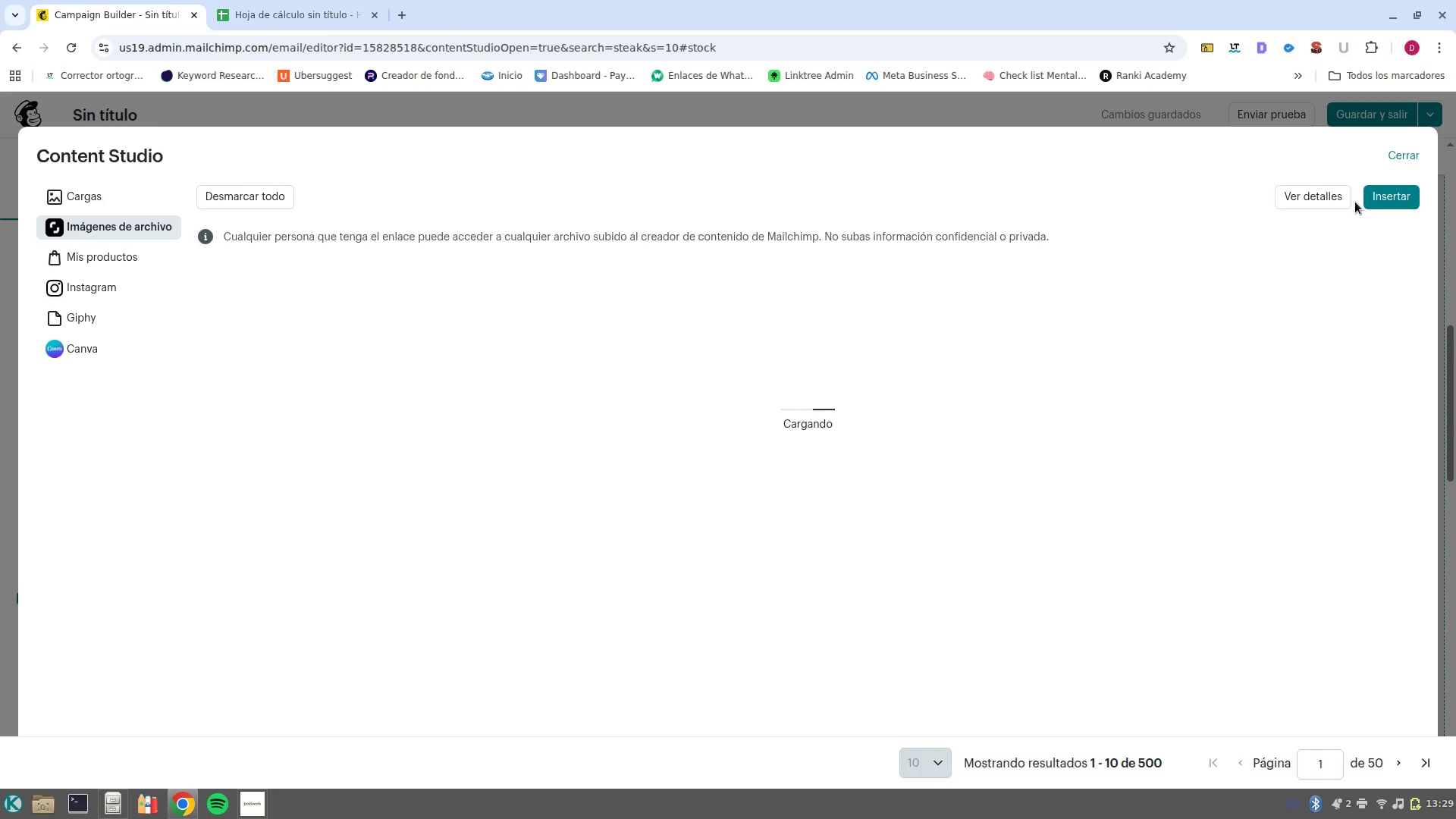 
wait(11.79)
 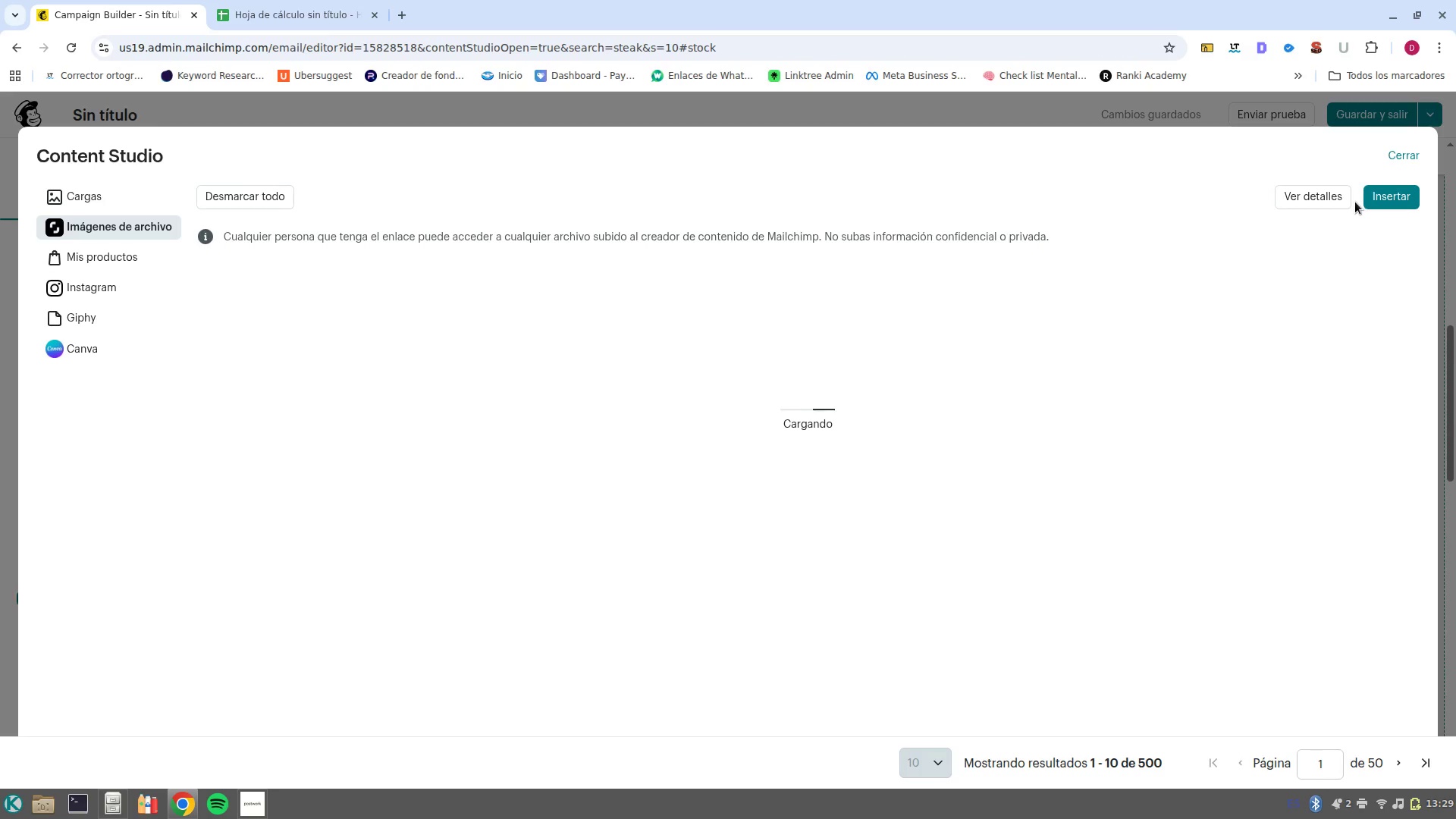 
left_click([32, 381])
 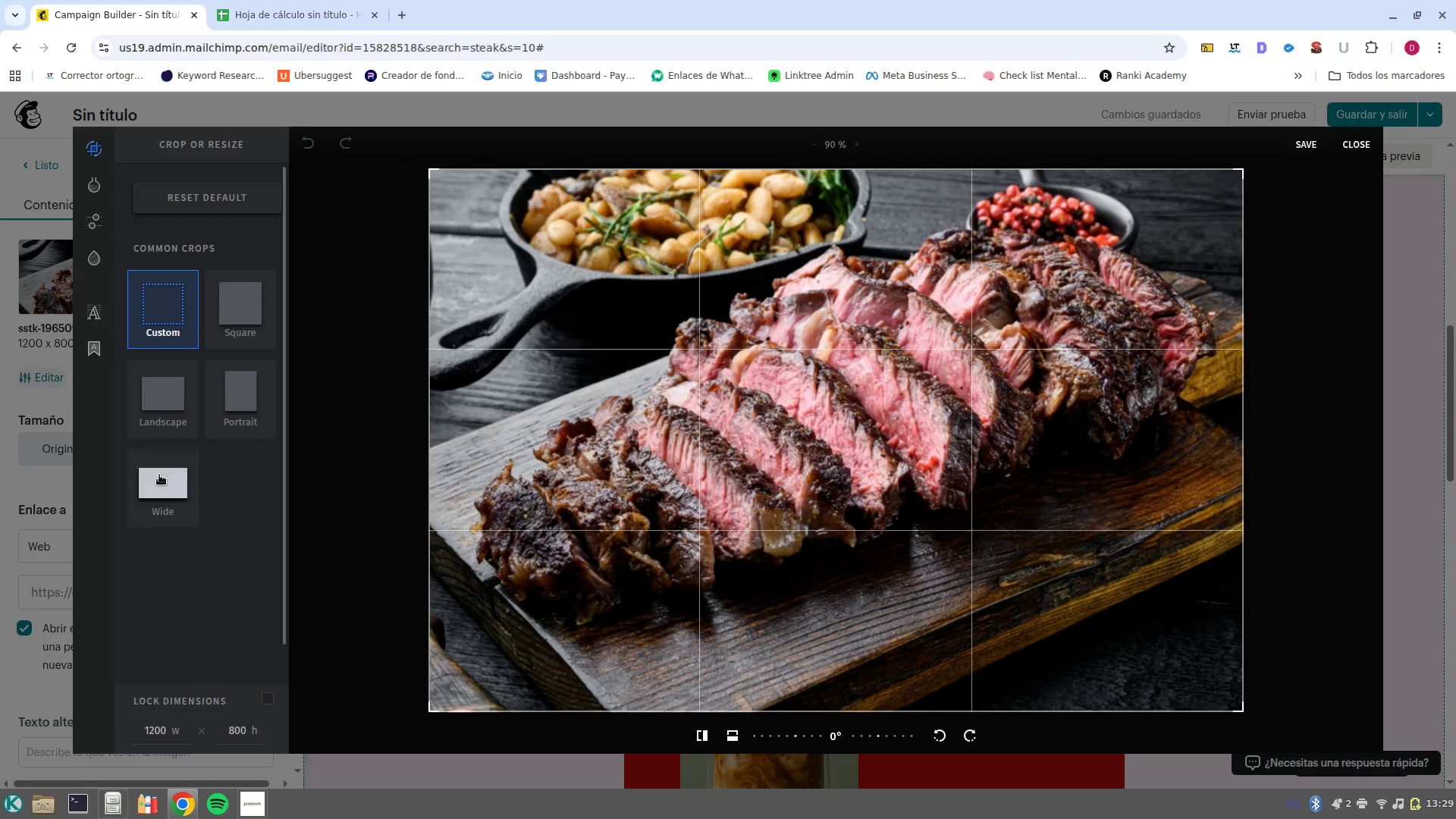 
left_click([151, 728])
 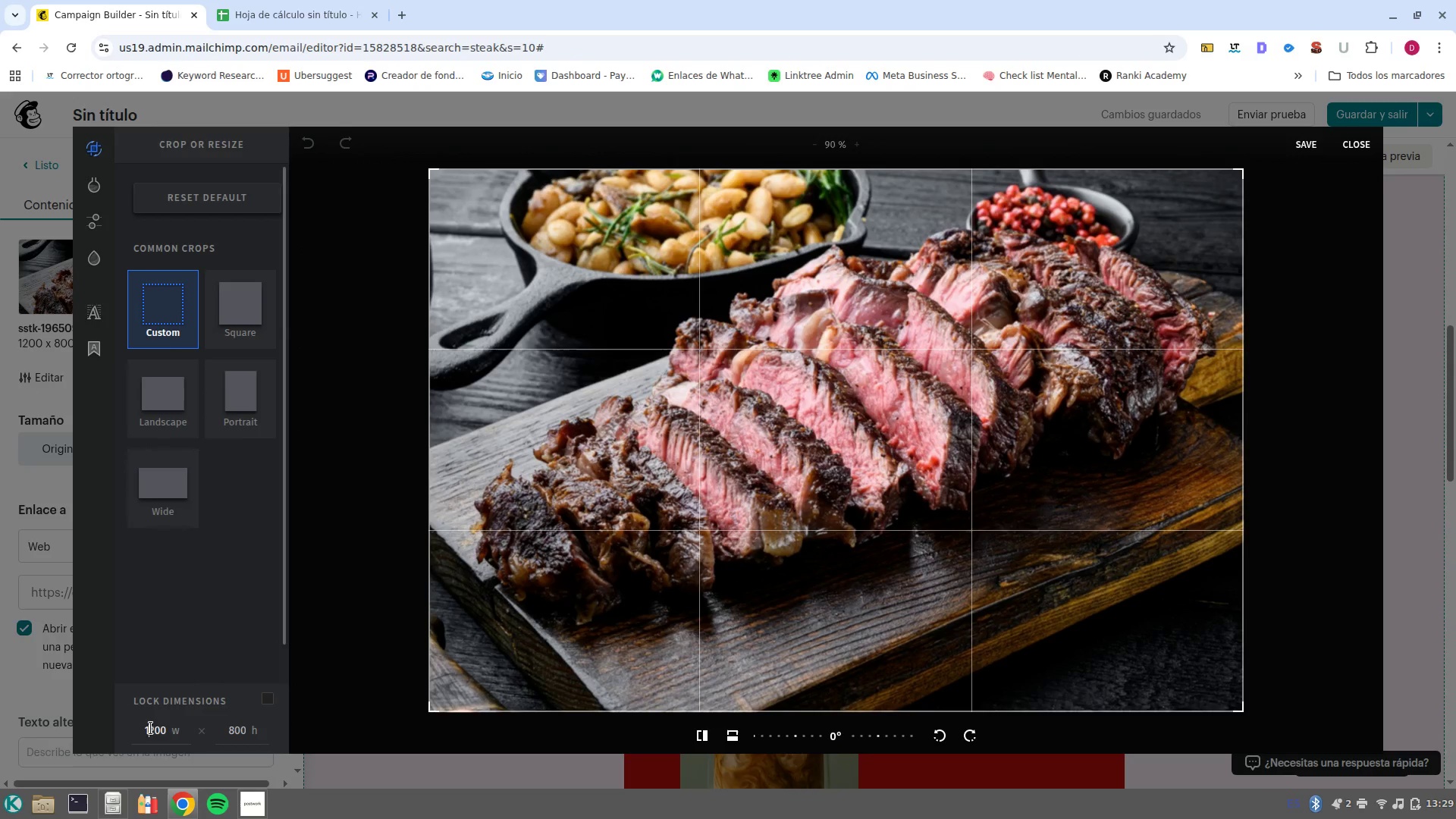 
left_click([151, 728])
 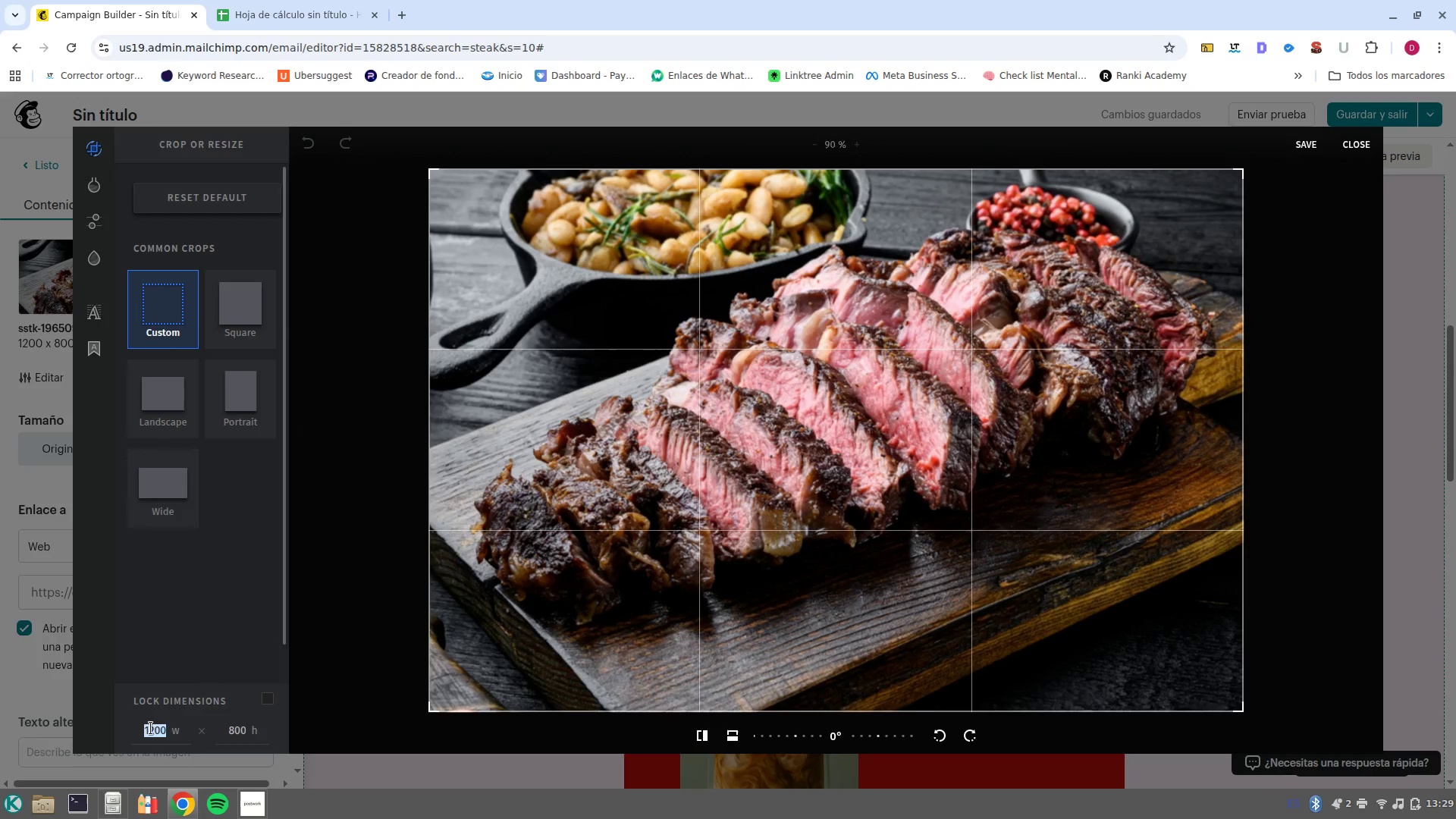 
type(800)
 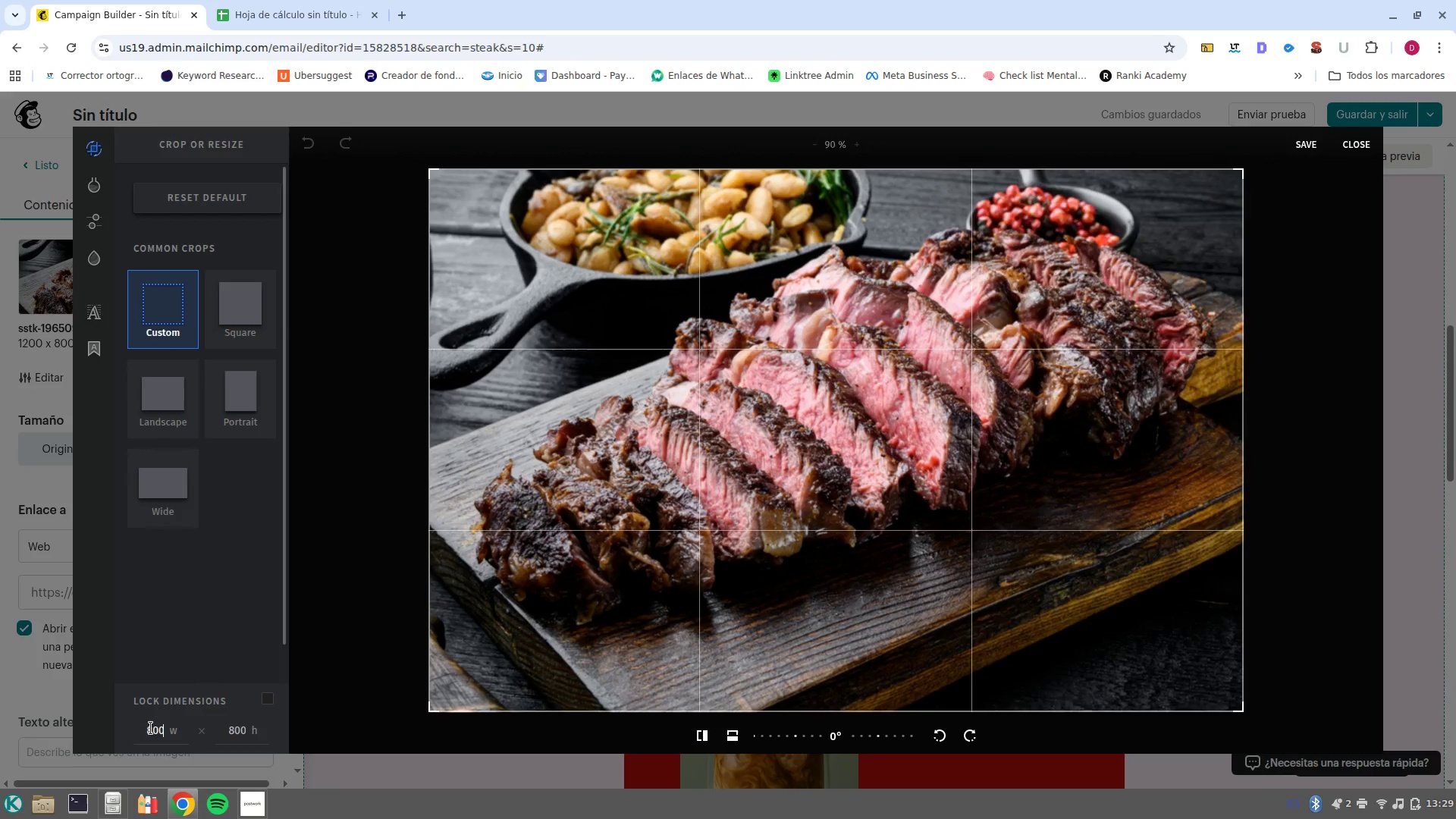 
key(Enter)
 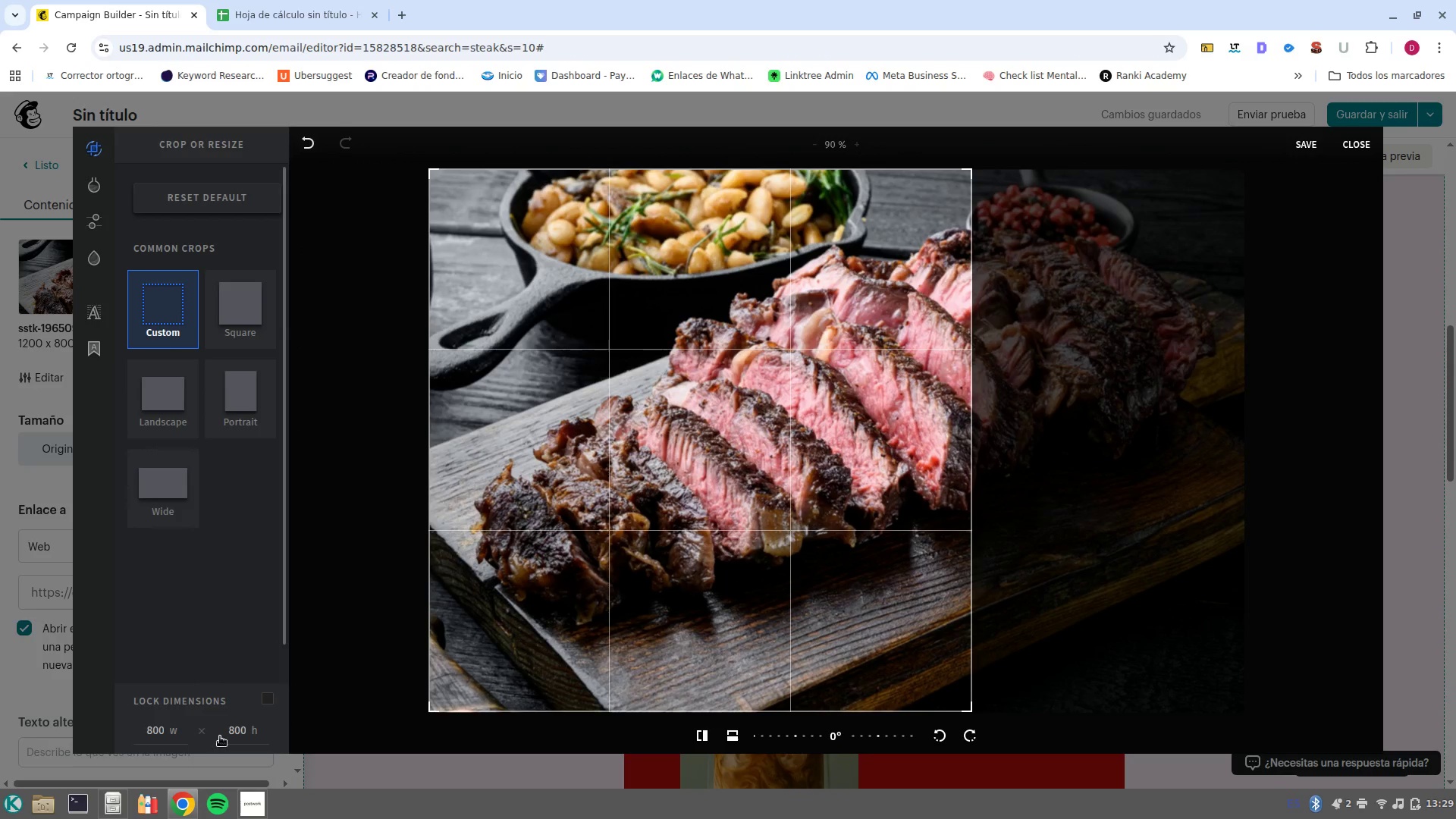 
double_click([232, 733])
 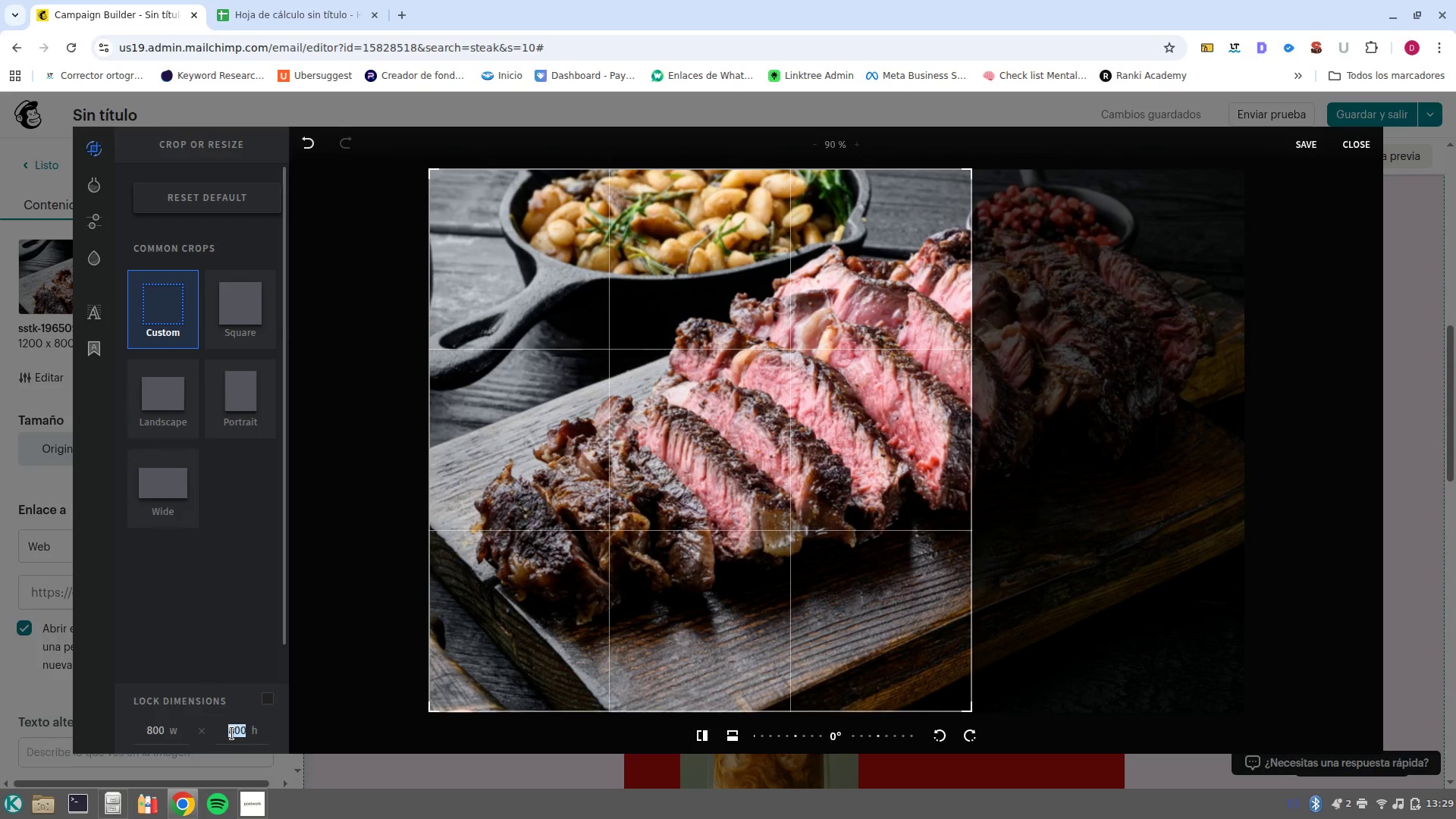 
type(5)
key(Backspace)
type(600)
 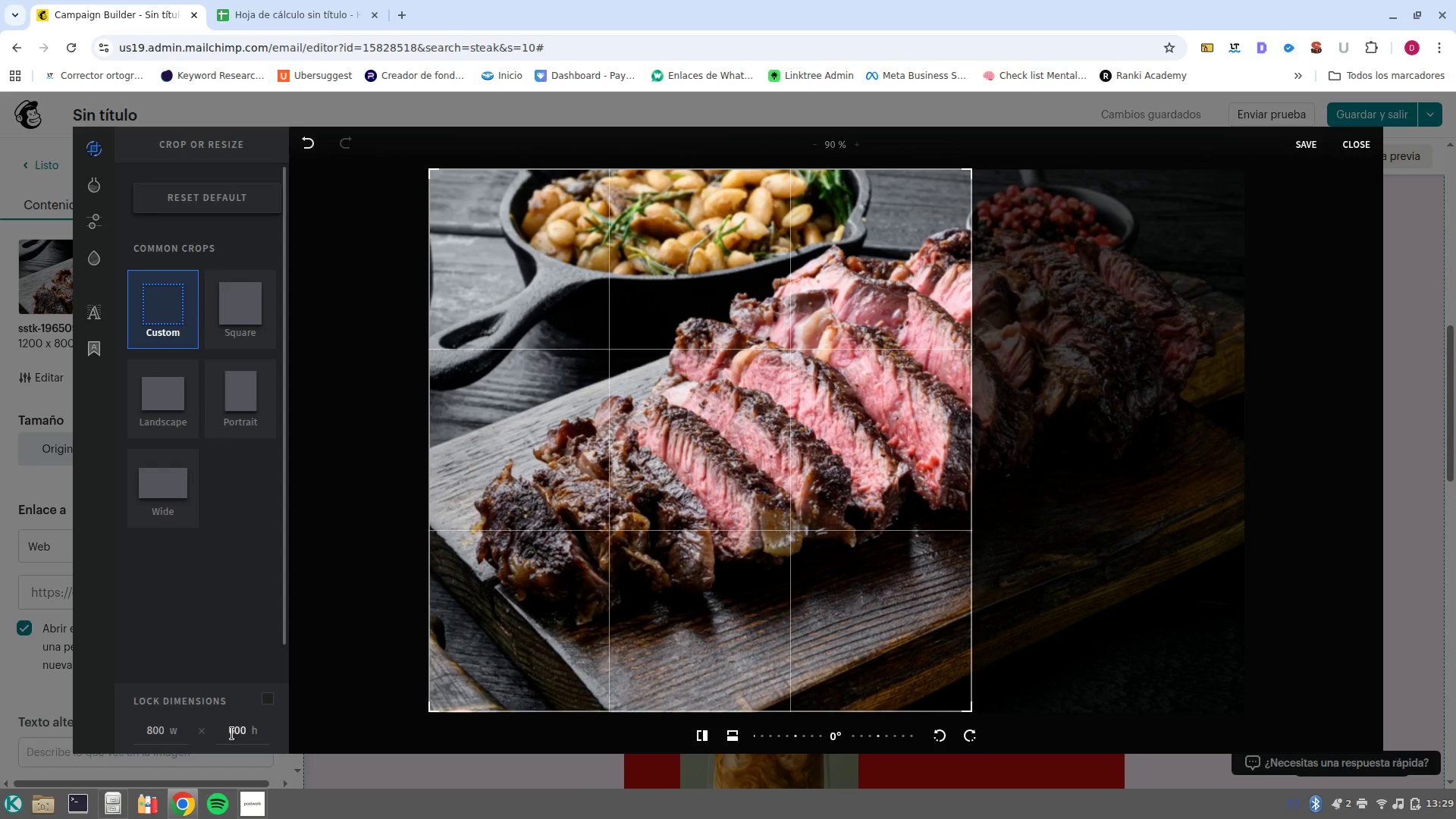 
key(Enter)
 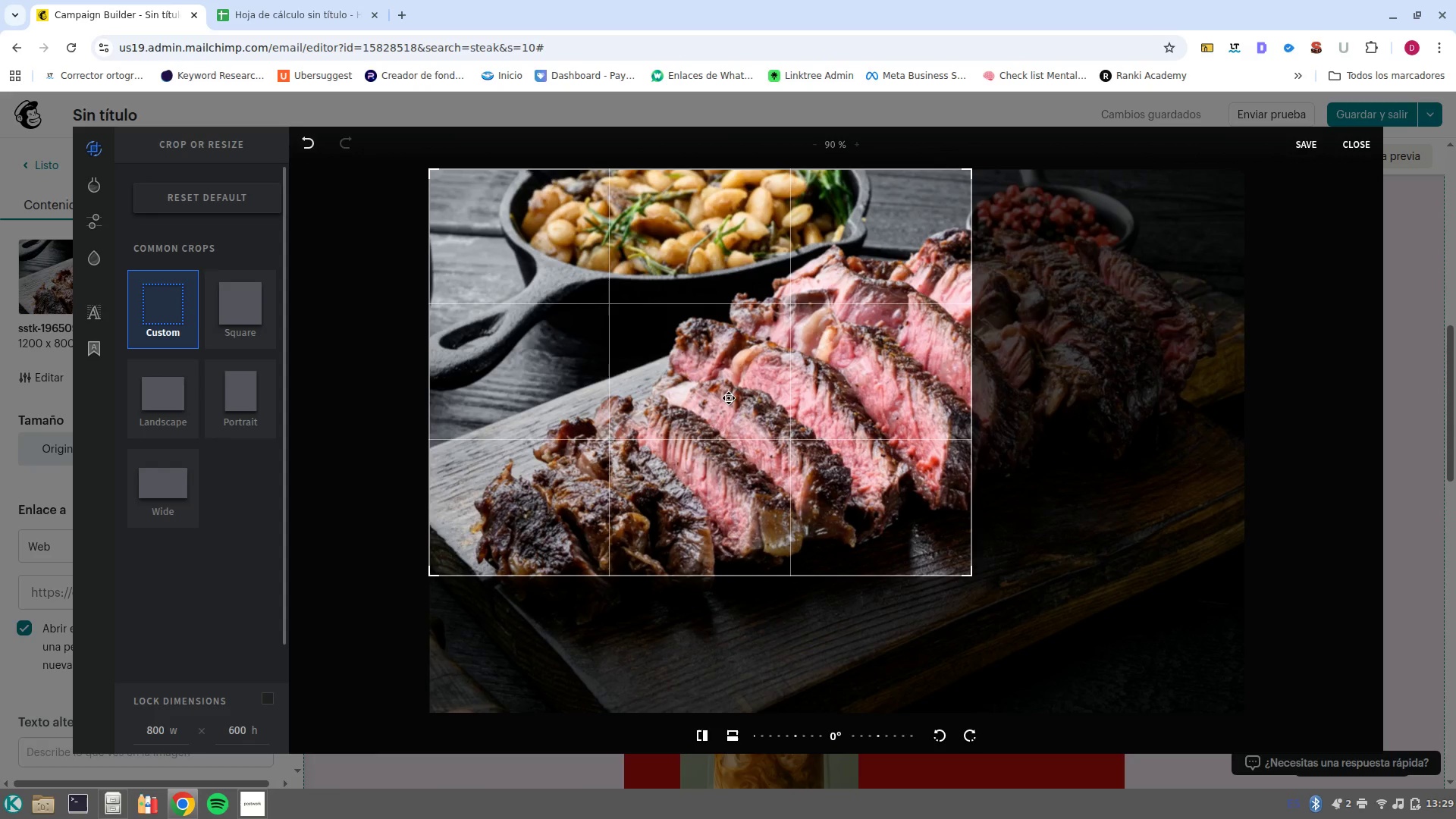 
left_click_drag(start_coordinate=[754, 409], to_coordinate=[764, 512])
 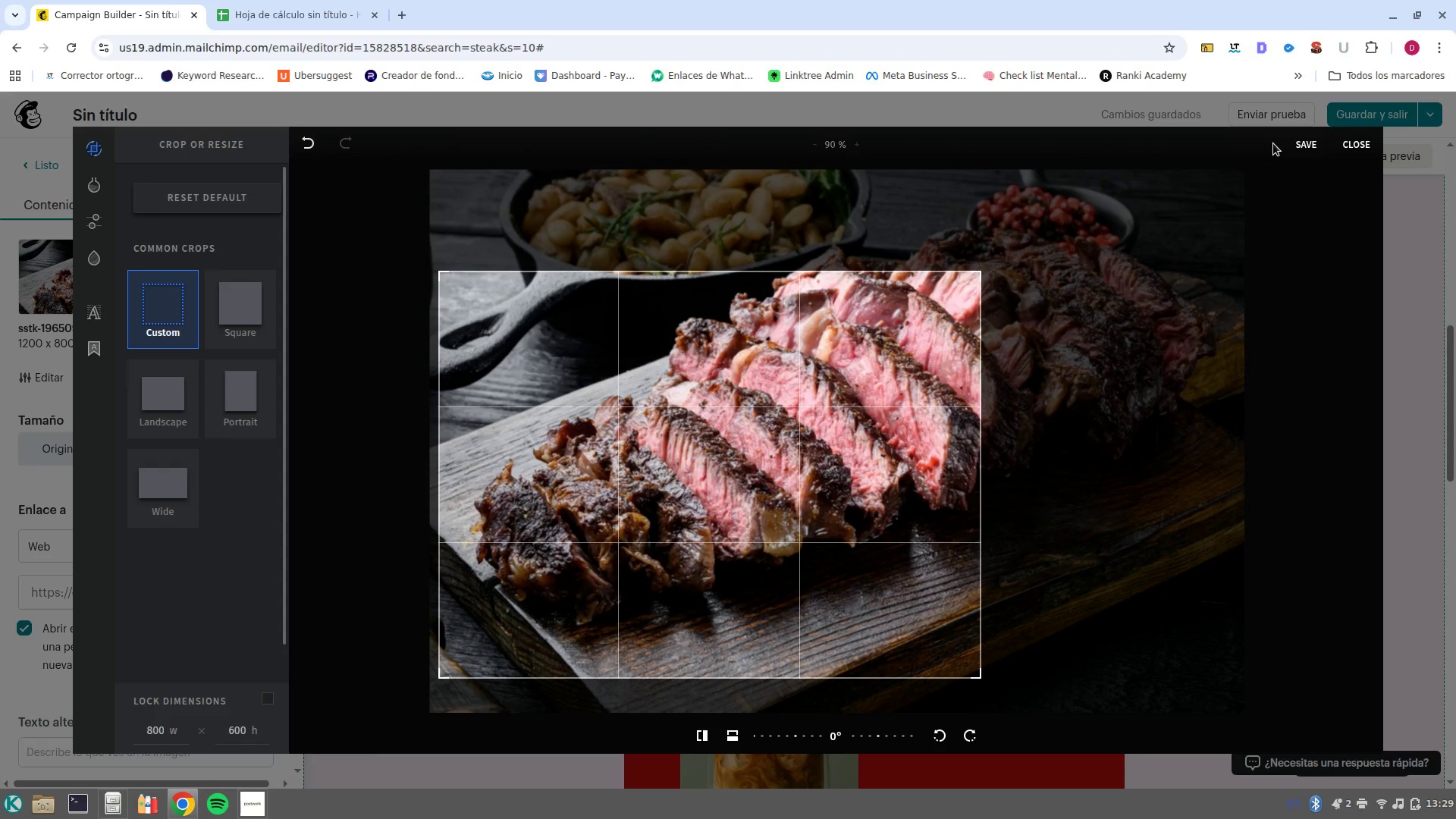 
left_click([1304, 152])
 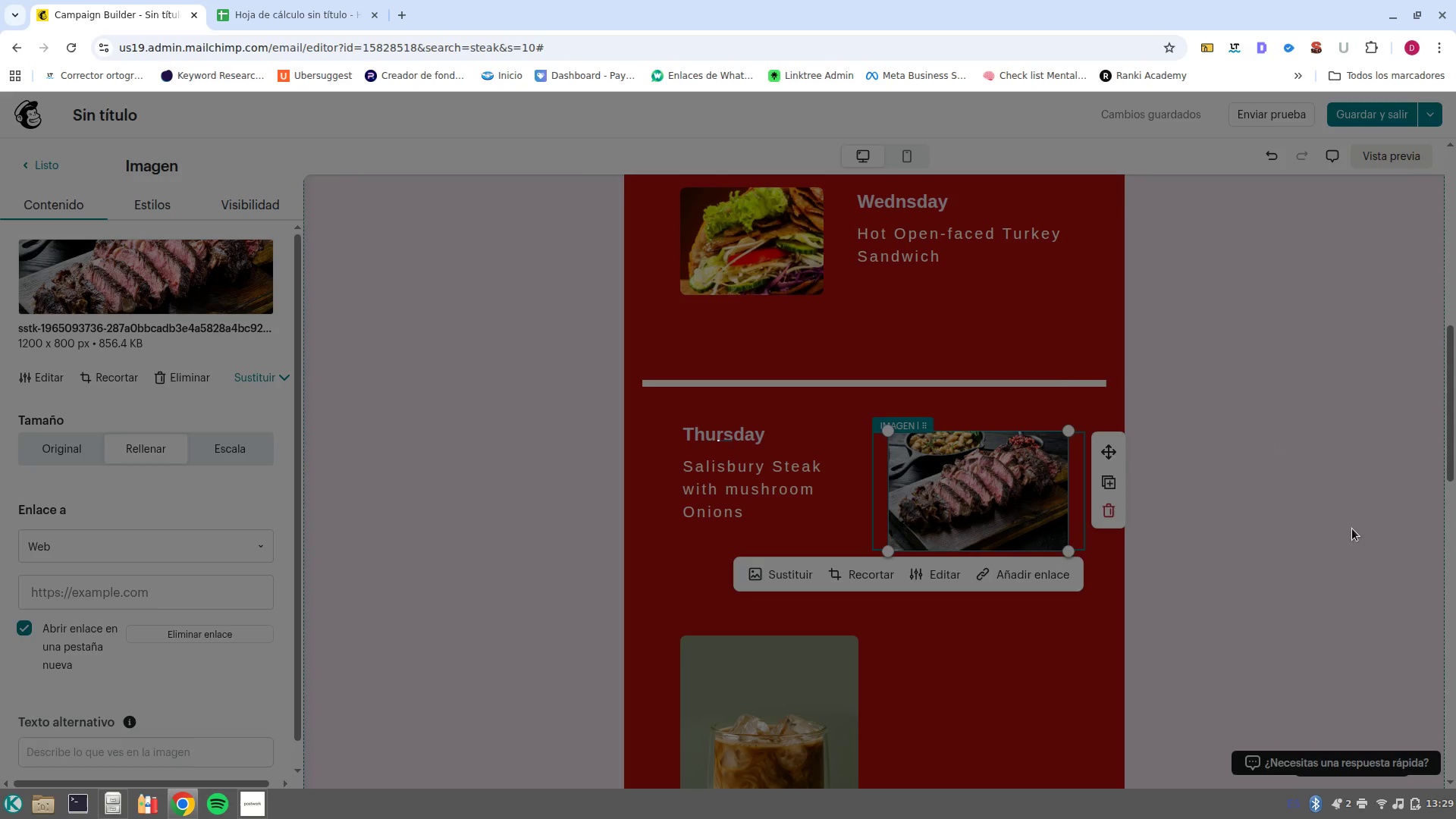 
mouse_move([1240, 397])
 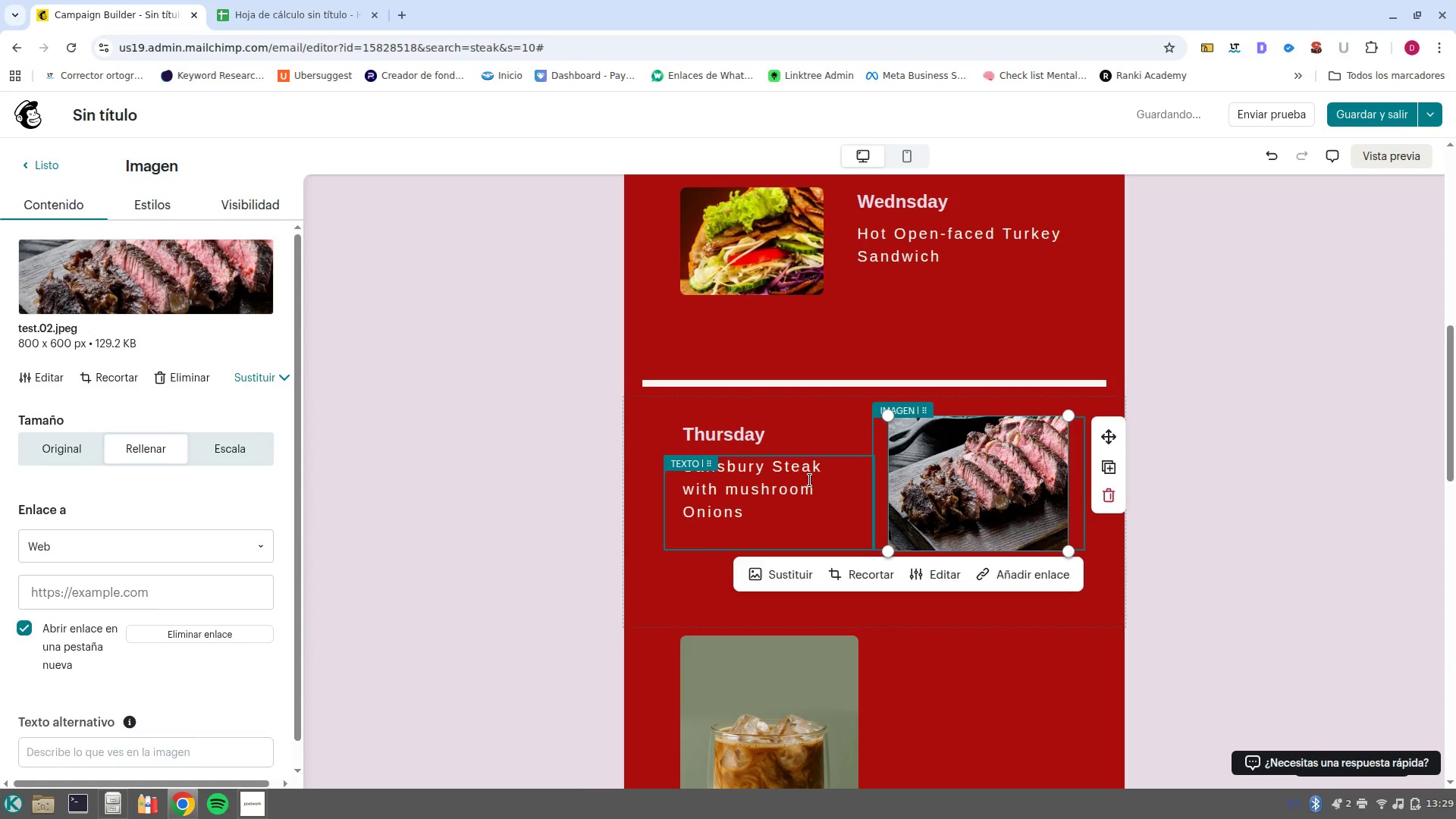 
left_click([802, 411])
 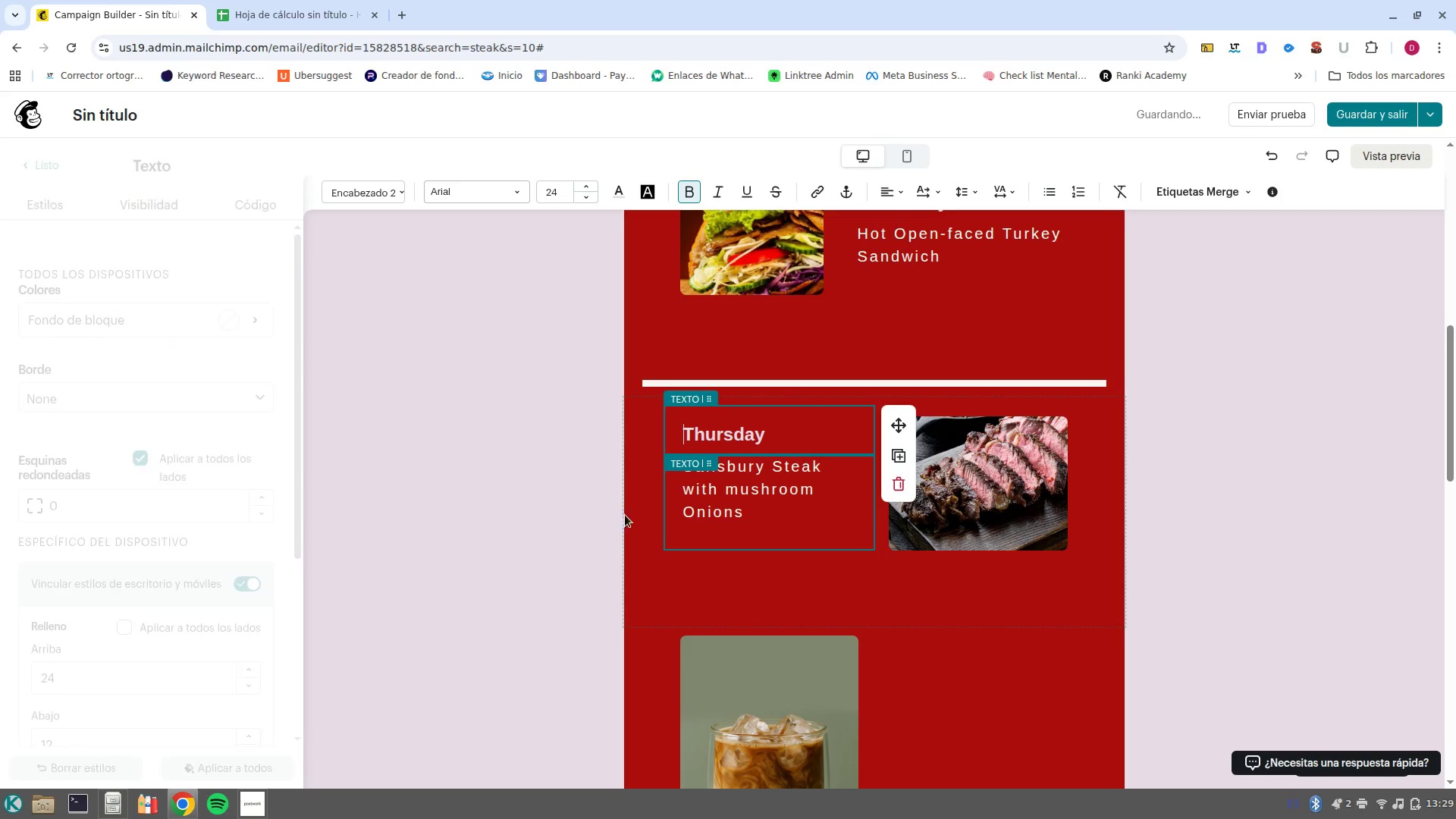 
left_click([626, 513])
 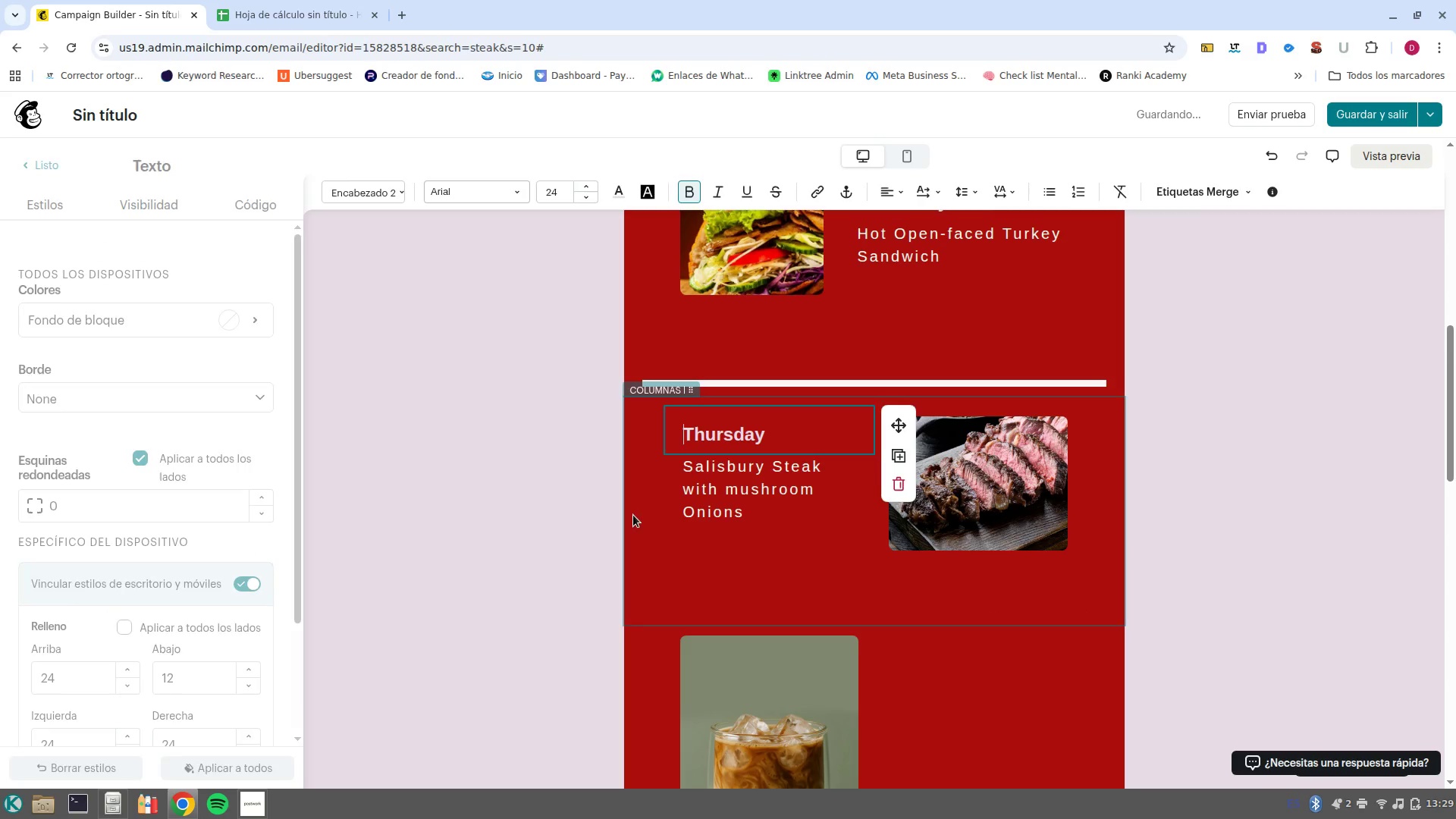 
left_click([633, 515])
 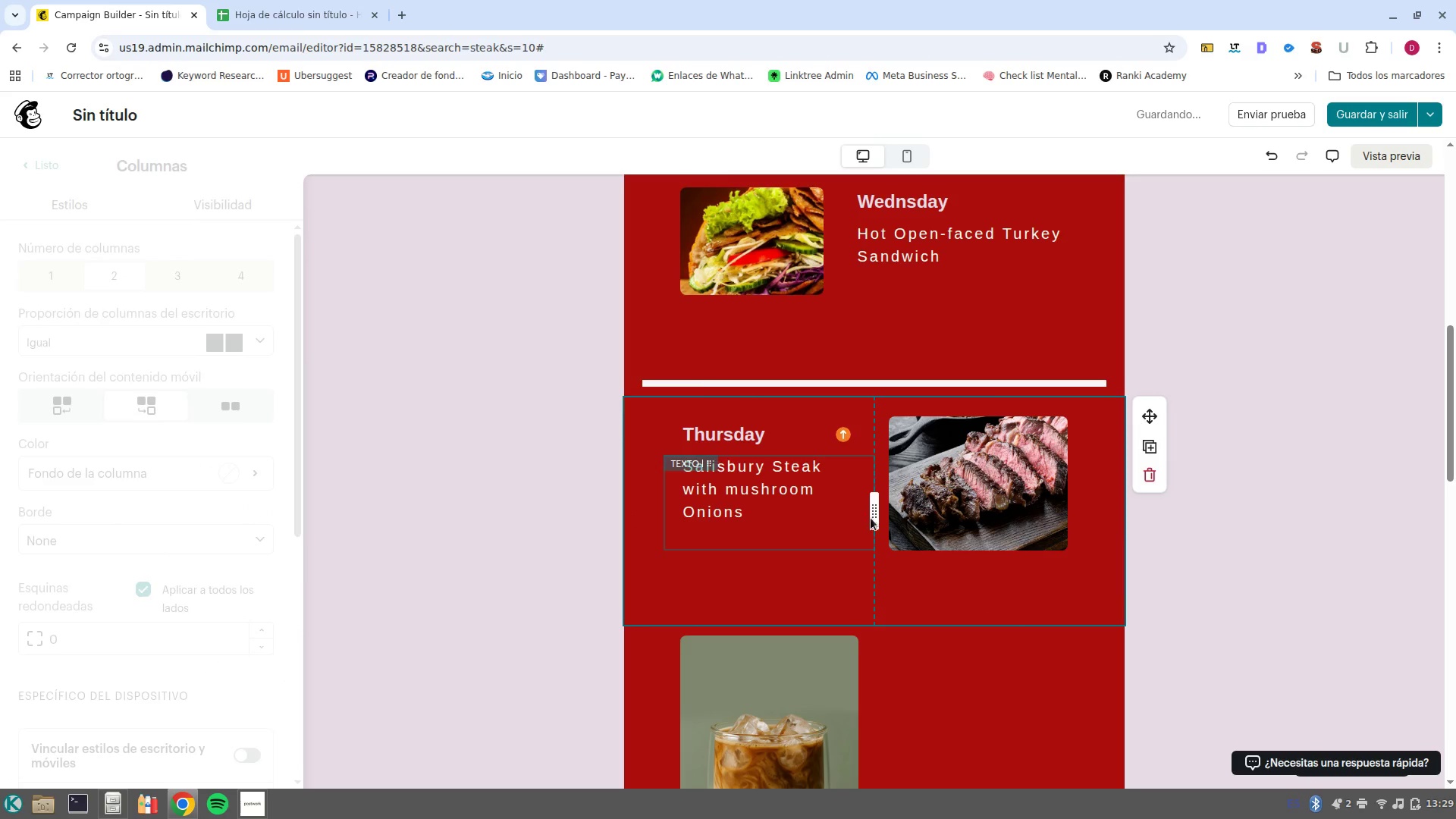 
left_click_drag(start_coordinate=[874, 519], to_coordinate=[896, 525])
 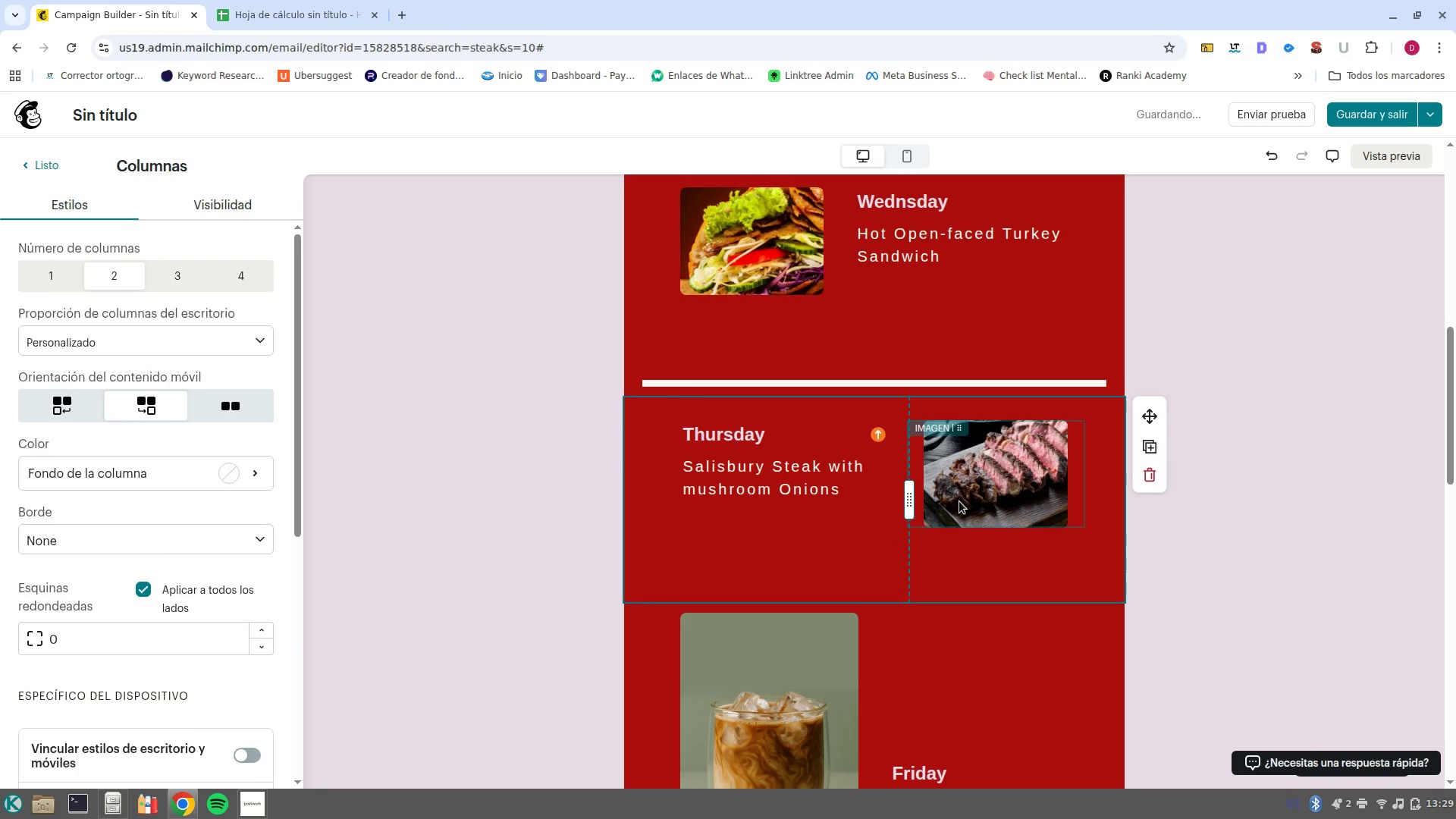 
left_click([961, 501])
 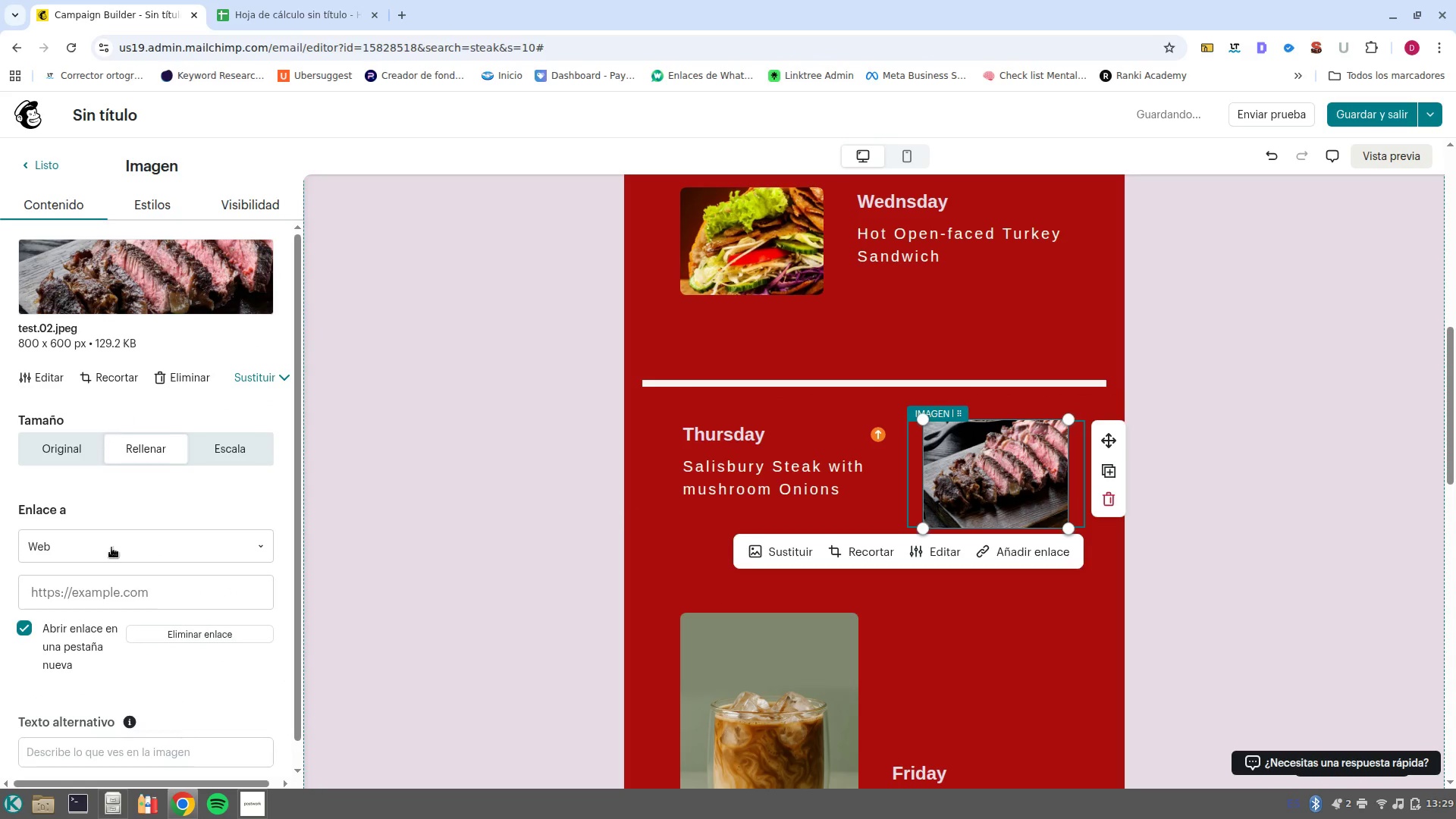 
scroll: coordinate [130, 576], scroll_direction: down, amount: 3.0
 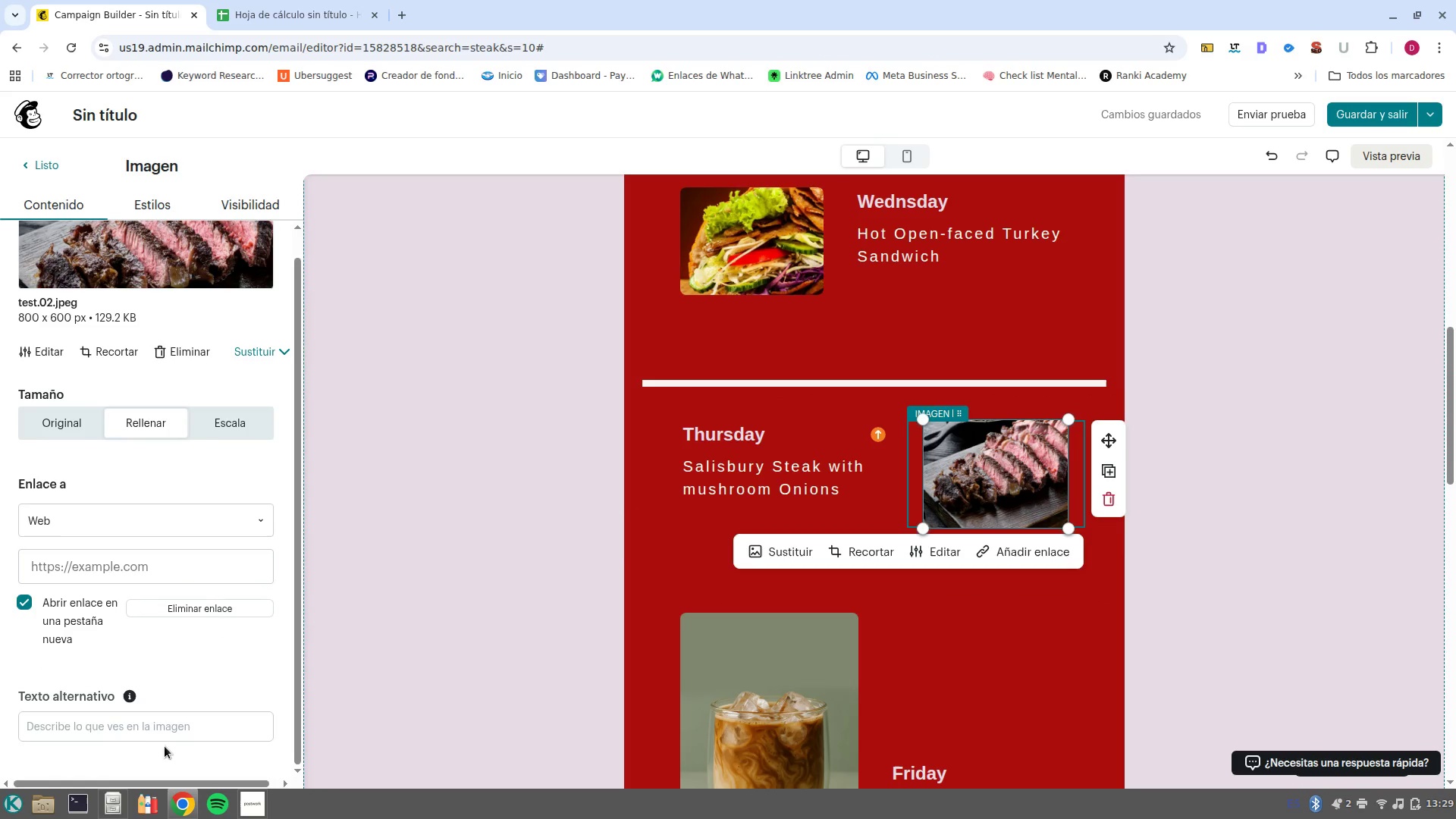 
left_click([168, 732])
 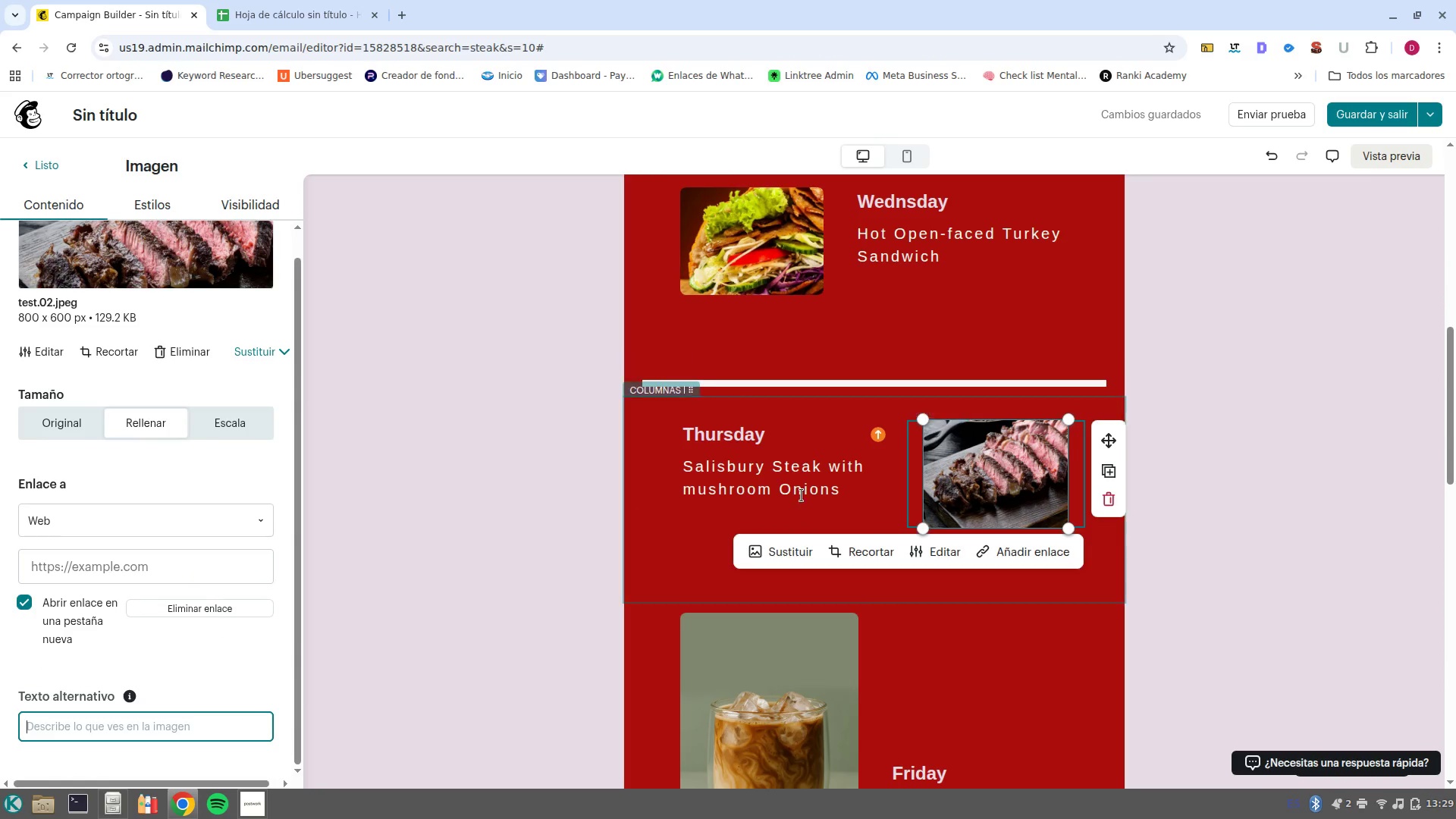 
scroll: coordinate [1117, 432], scroll_direction: up, amount: 8.0
 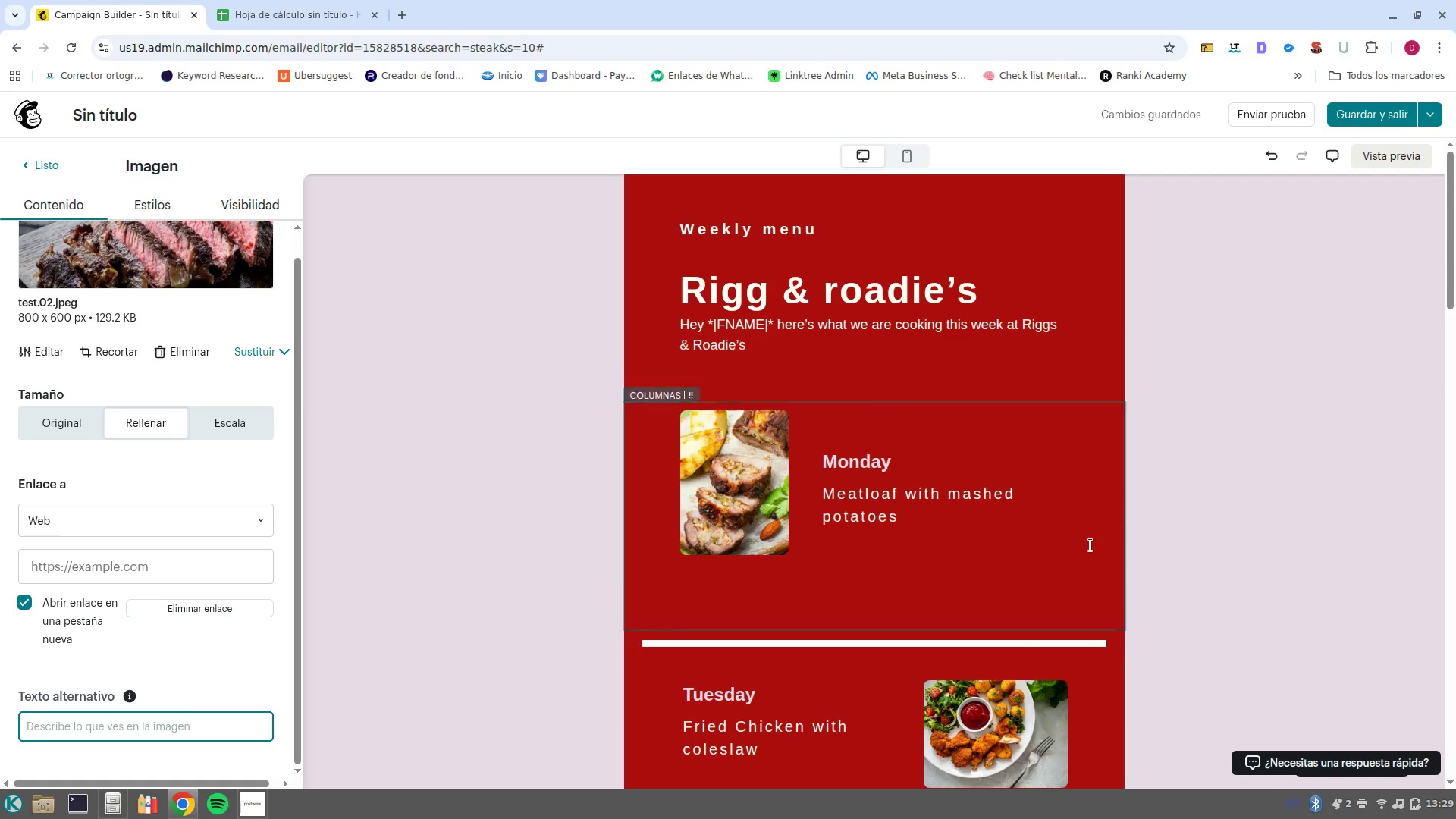 
scroll: coordinate [698, 638], scroll_direction: down, amount: 6.0
 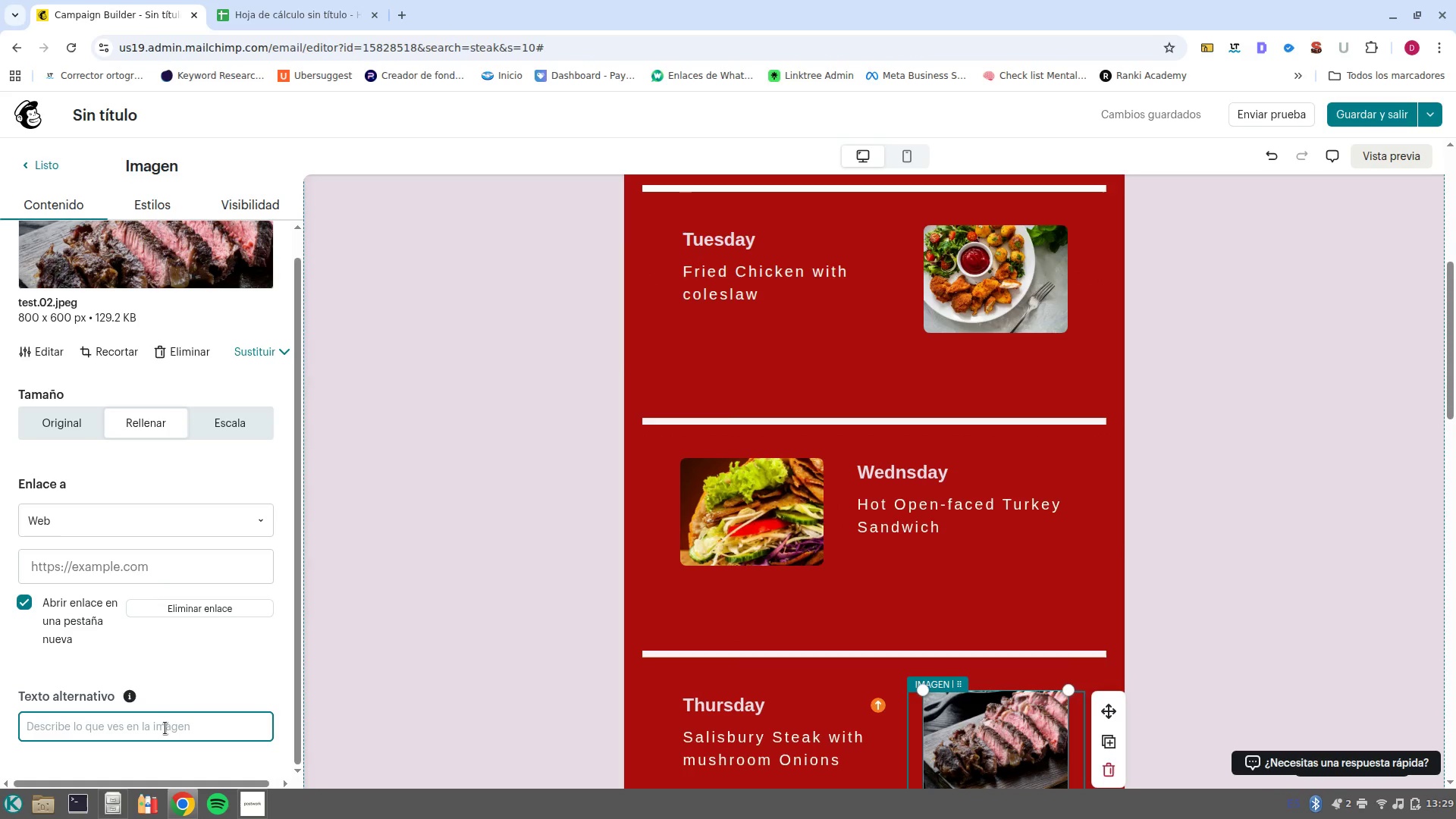 
left_click([165, 728])
 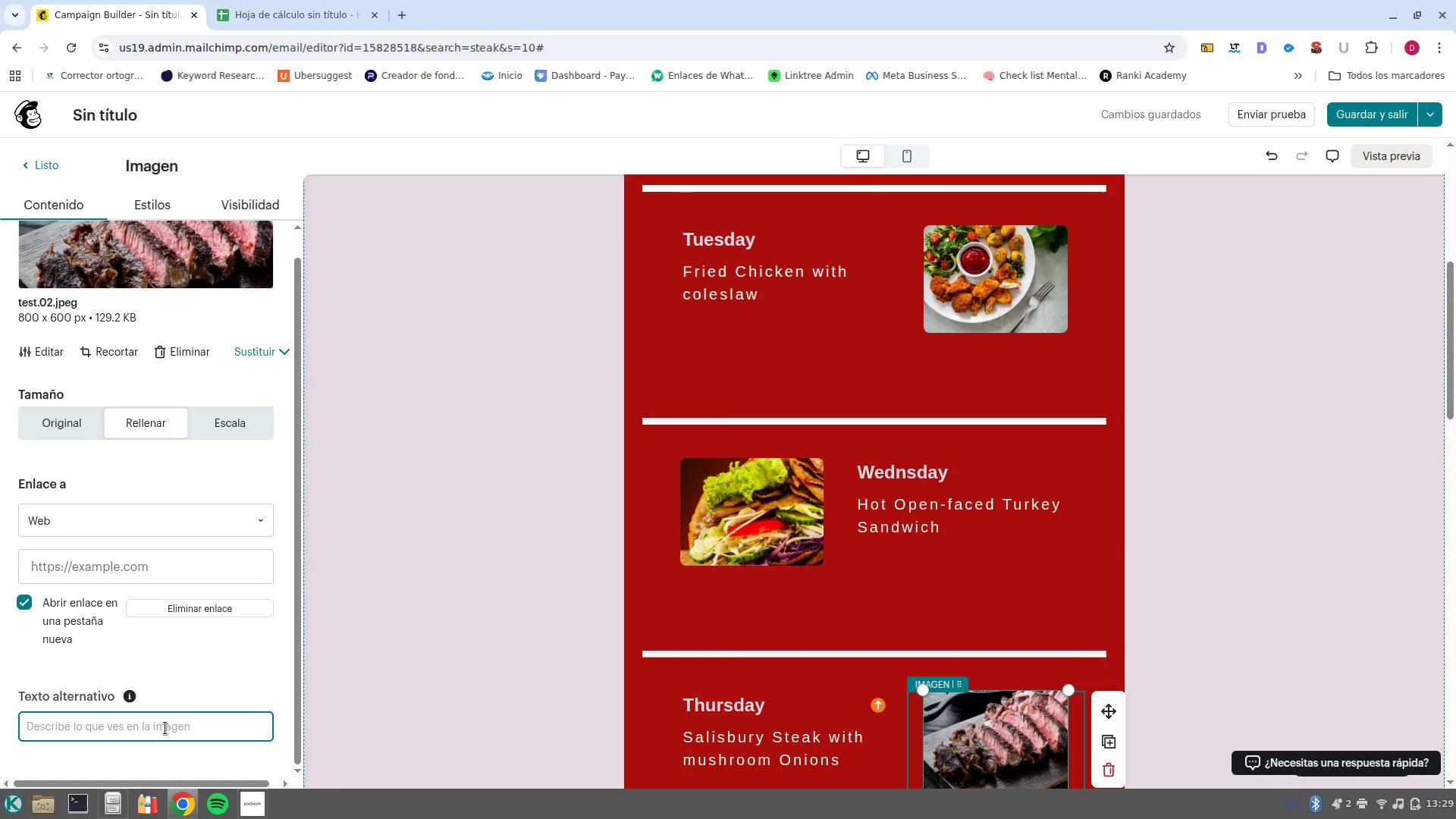 
type(Stake)
key(Backspace)
key(Backspace)
key(Backspace)
type(eak with onion sauce)
 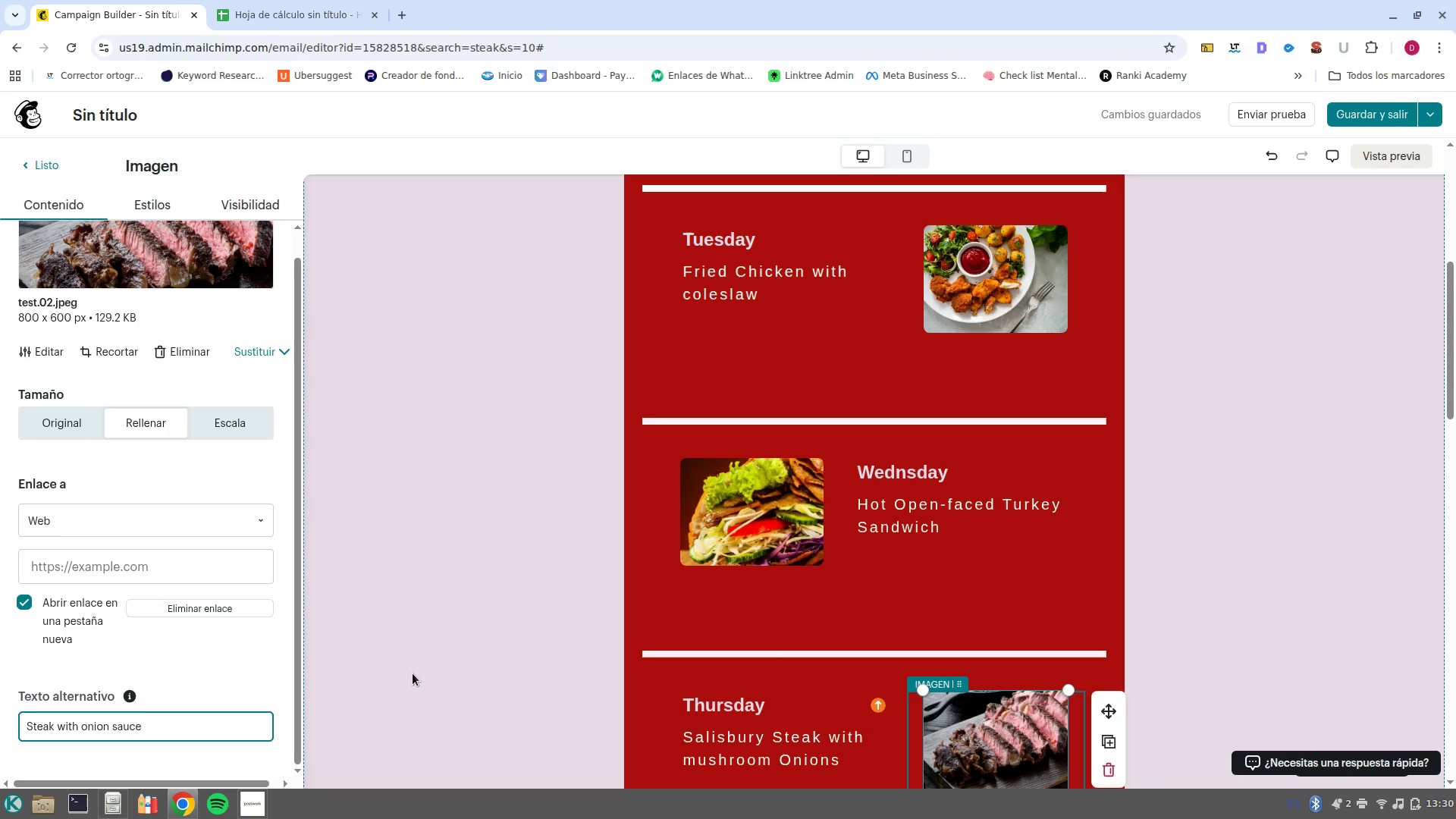 
wait(12.2)
 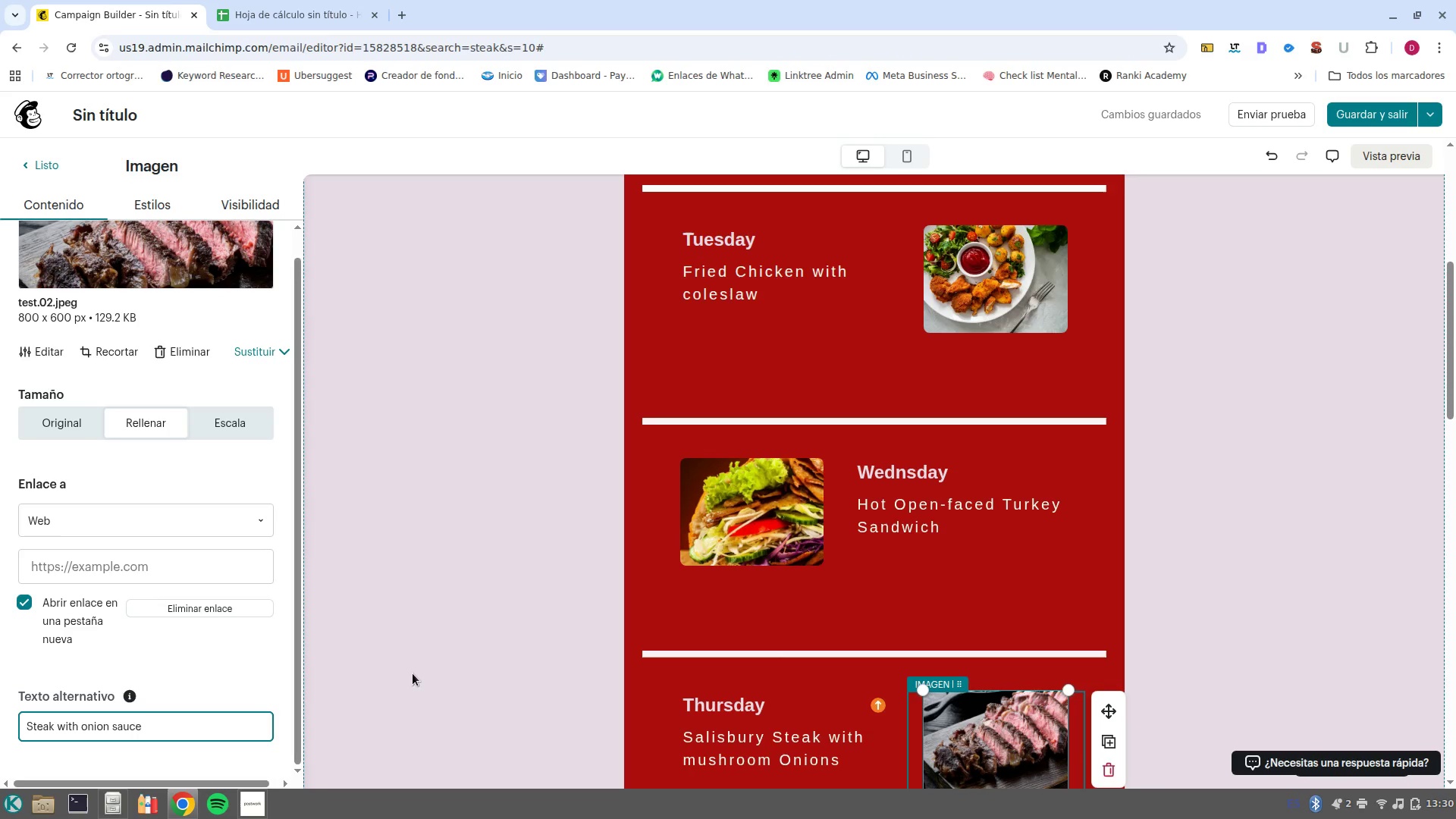 
scroll: coordinate [880, 538], scroll_direction: down, amount: 3.0
 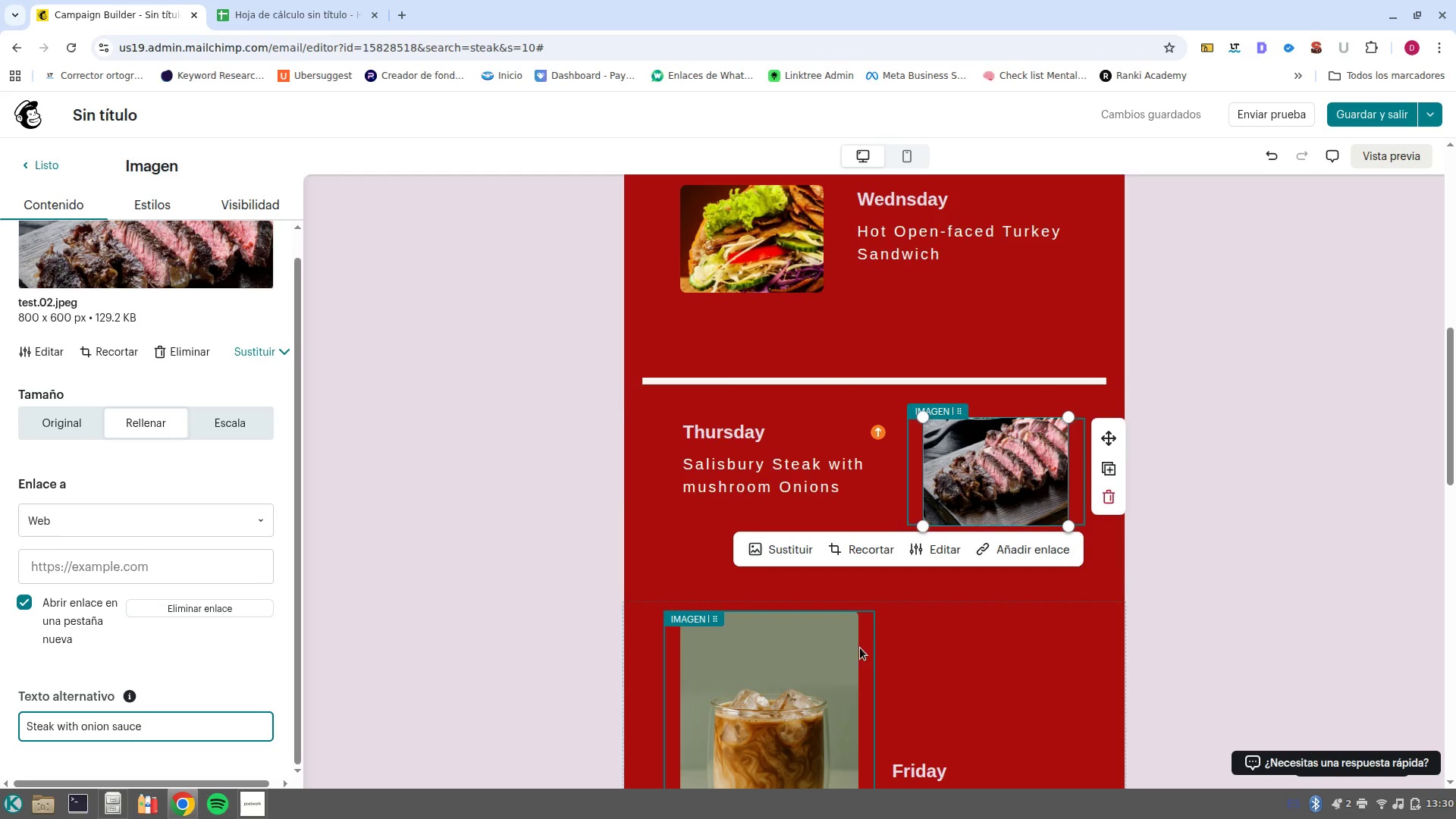 
wait(5.89)
 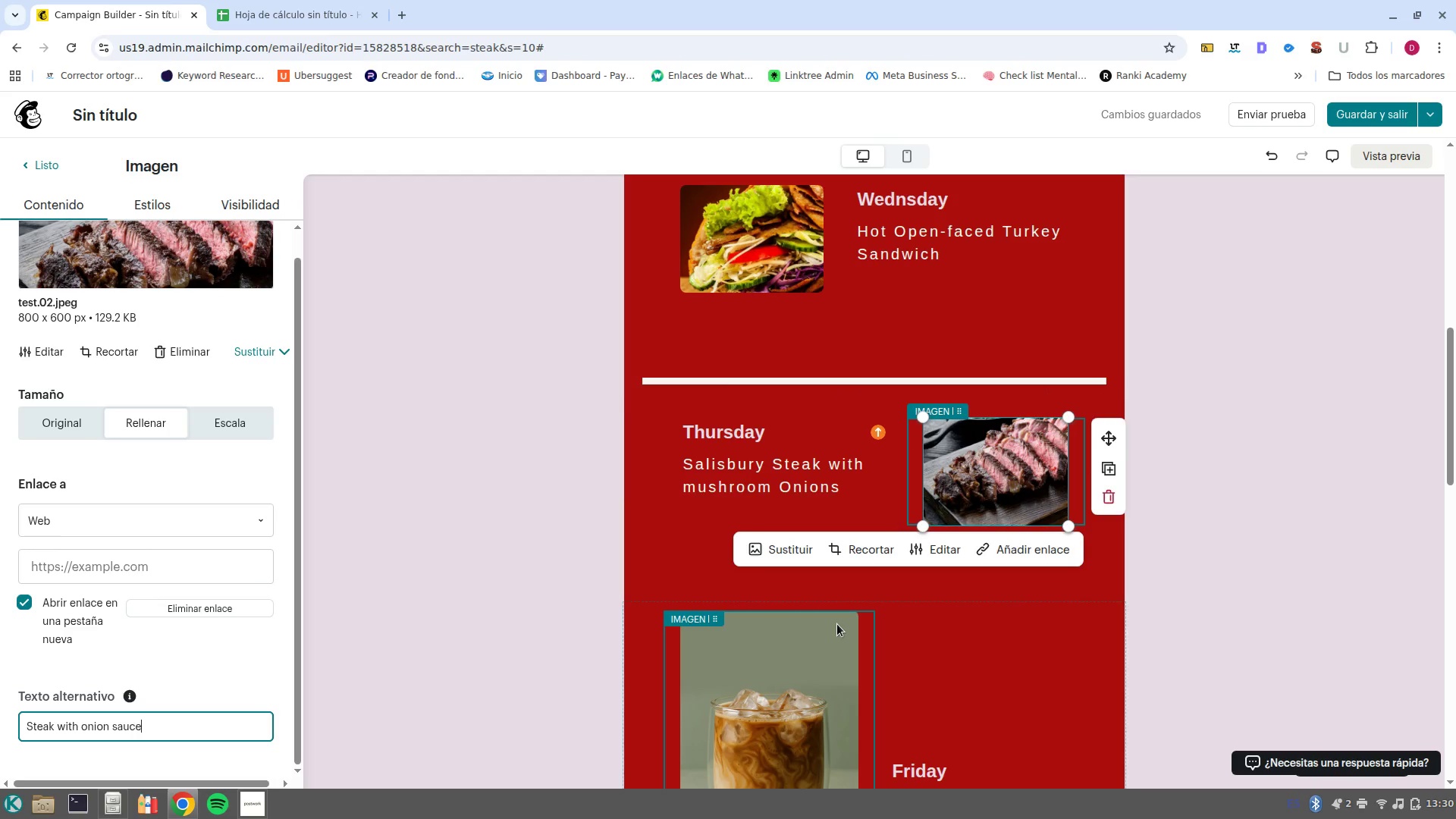 
scroll: coordinate [714, 613], scroll_direction: down, amount: 4.0
 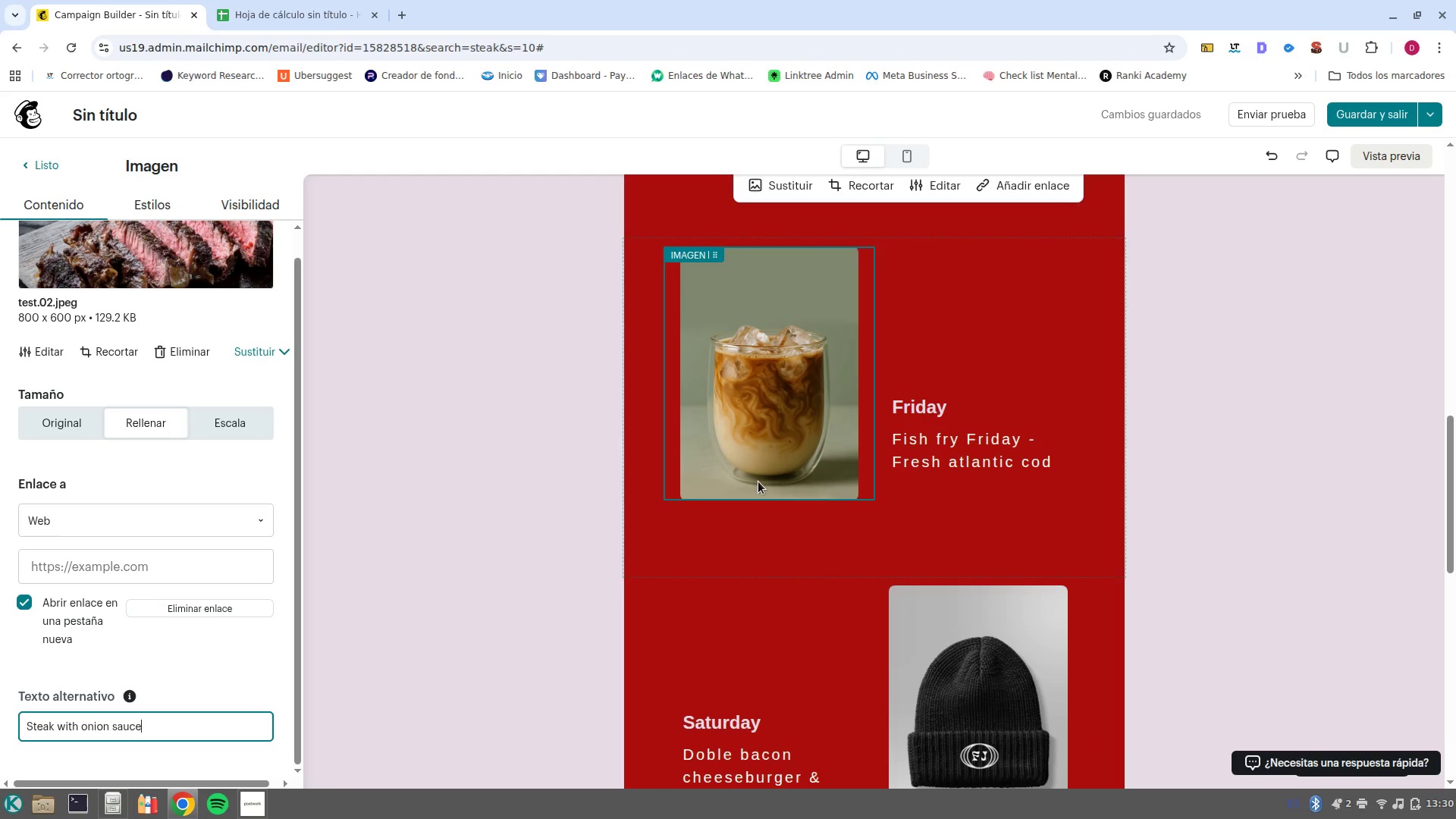 
left_click([802, 465])
 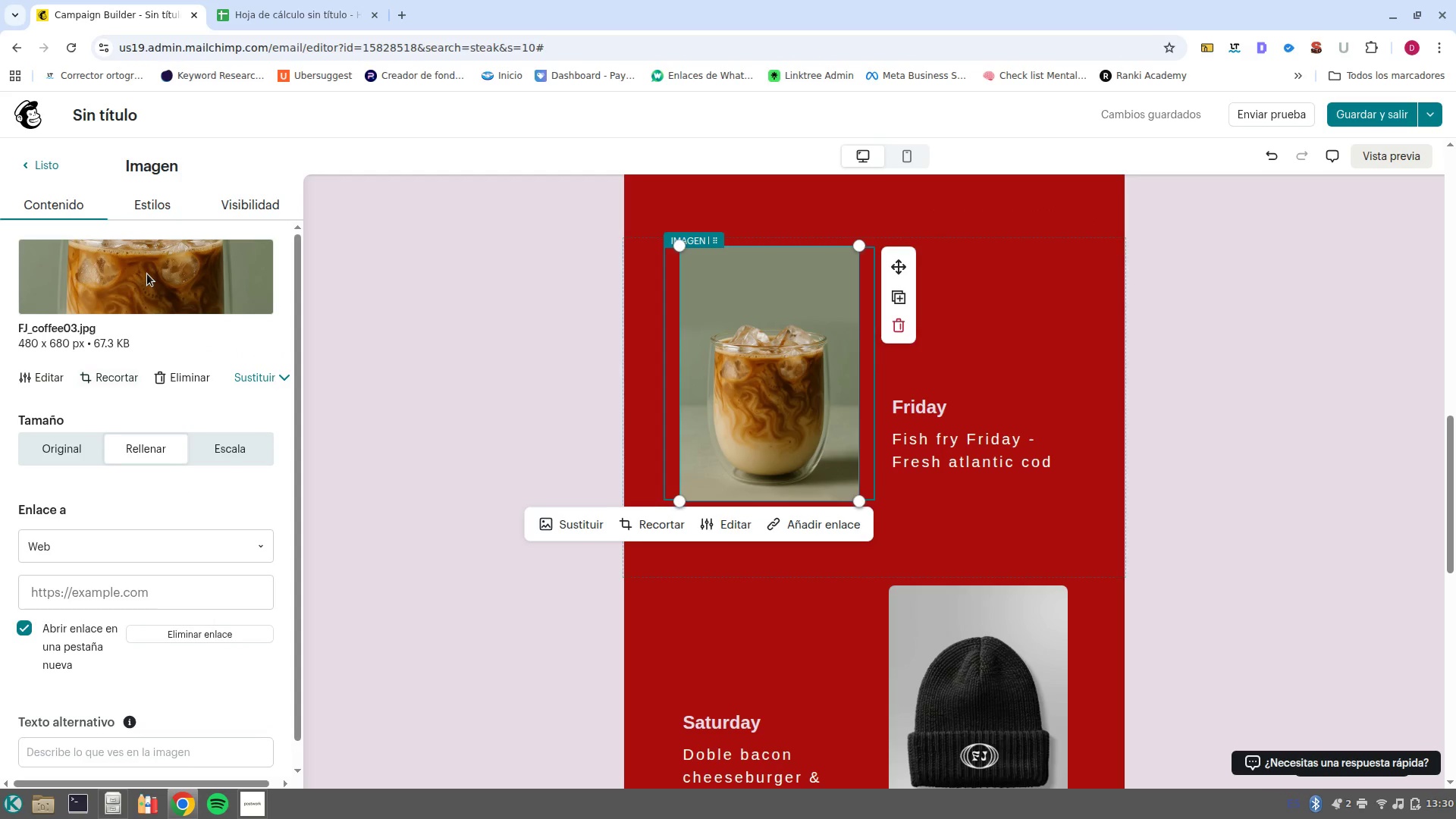 
left_click([175, 380])
 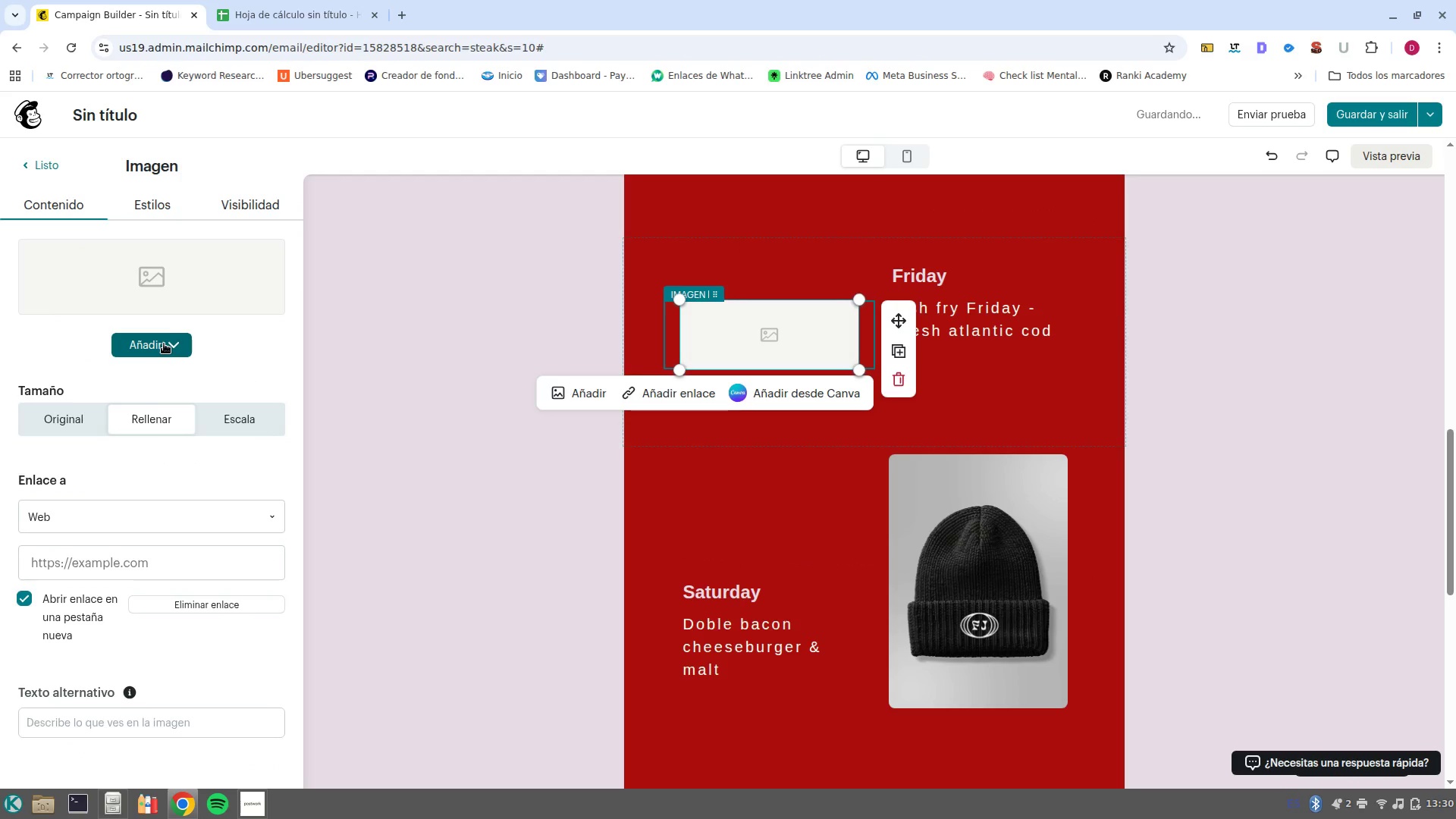 
left_click([159, 345])
 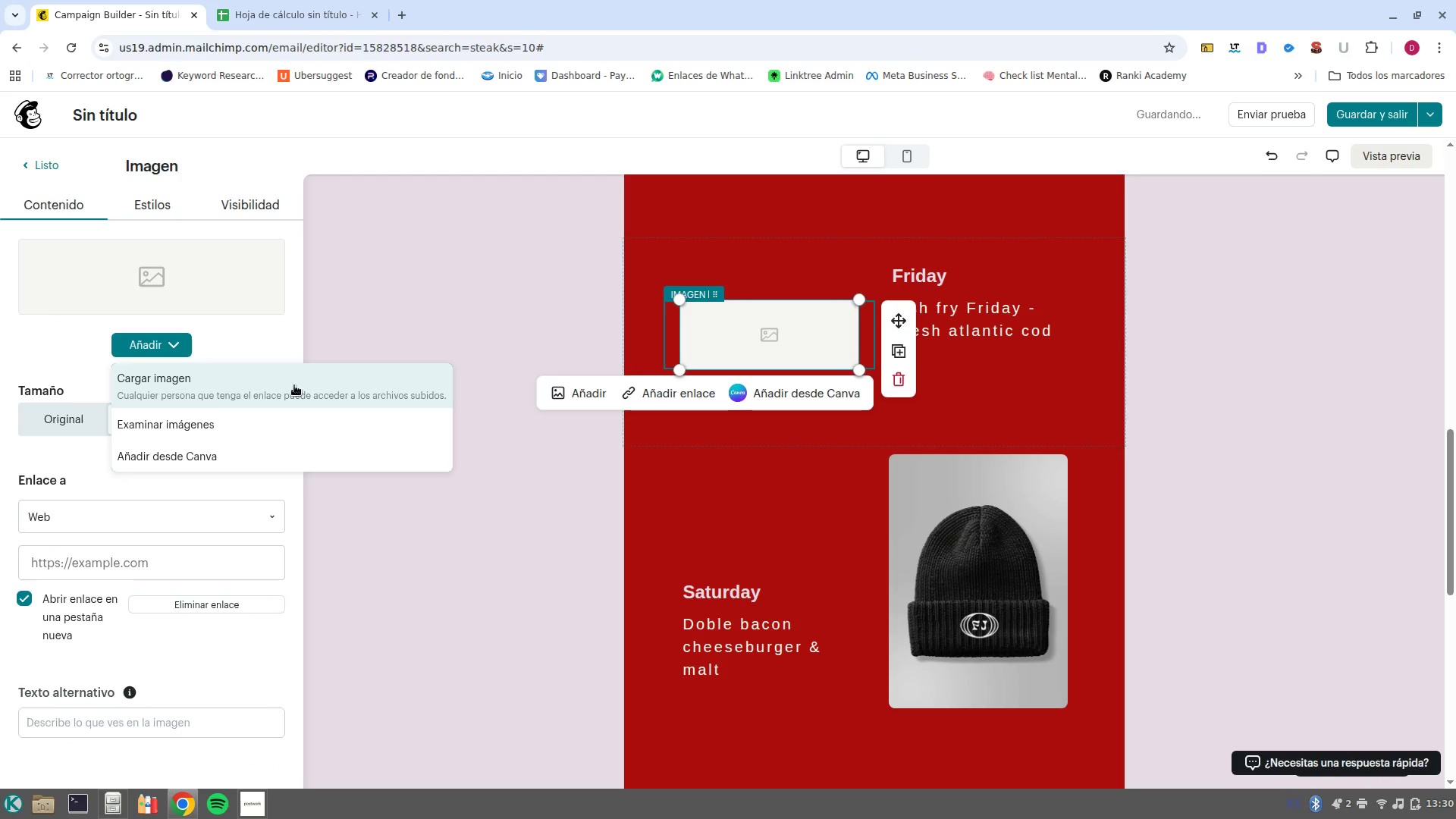 
left_click([231, 417])
 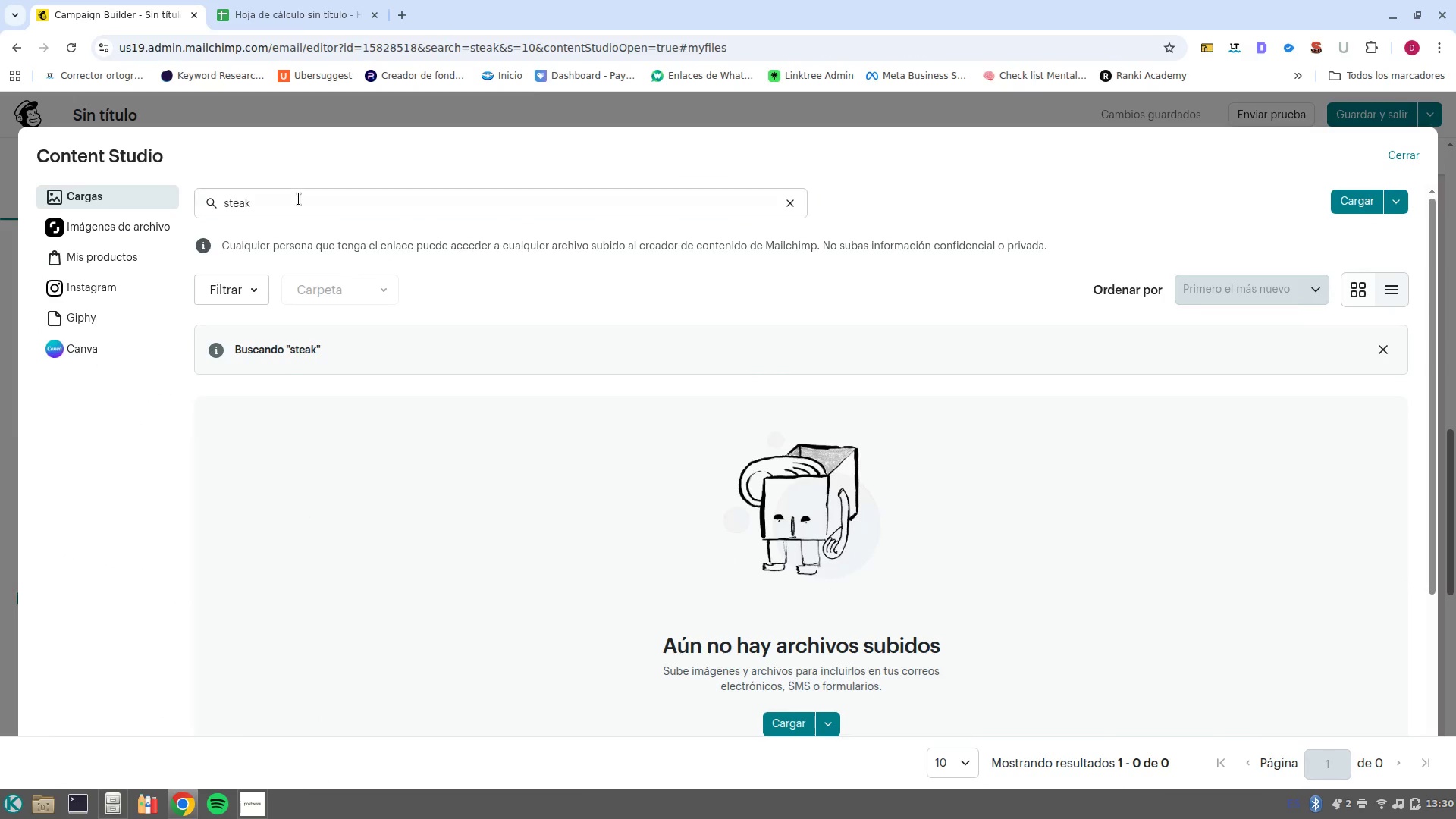 
double_click([299, 199])
 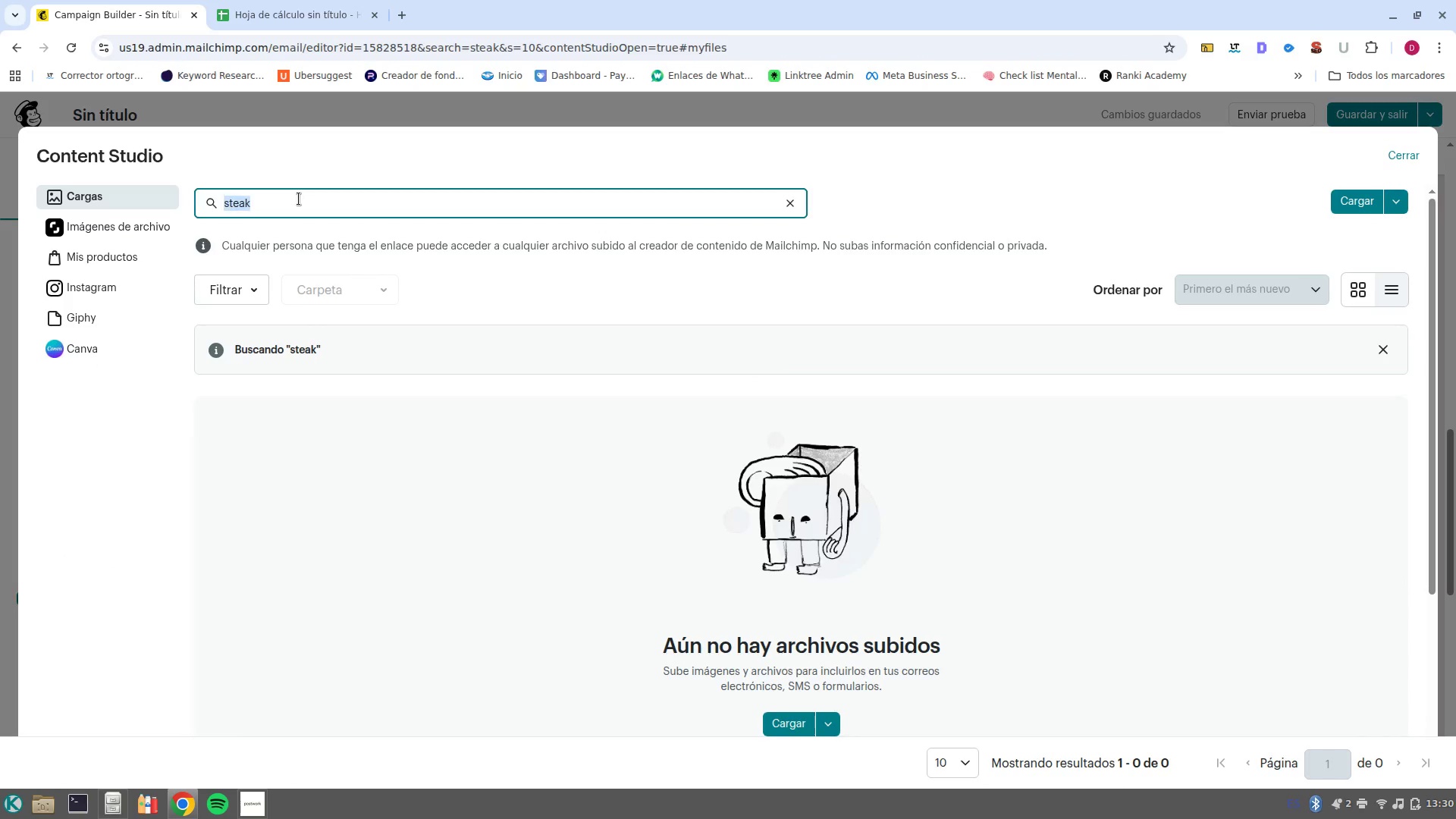 
triple_click([299, 199])
 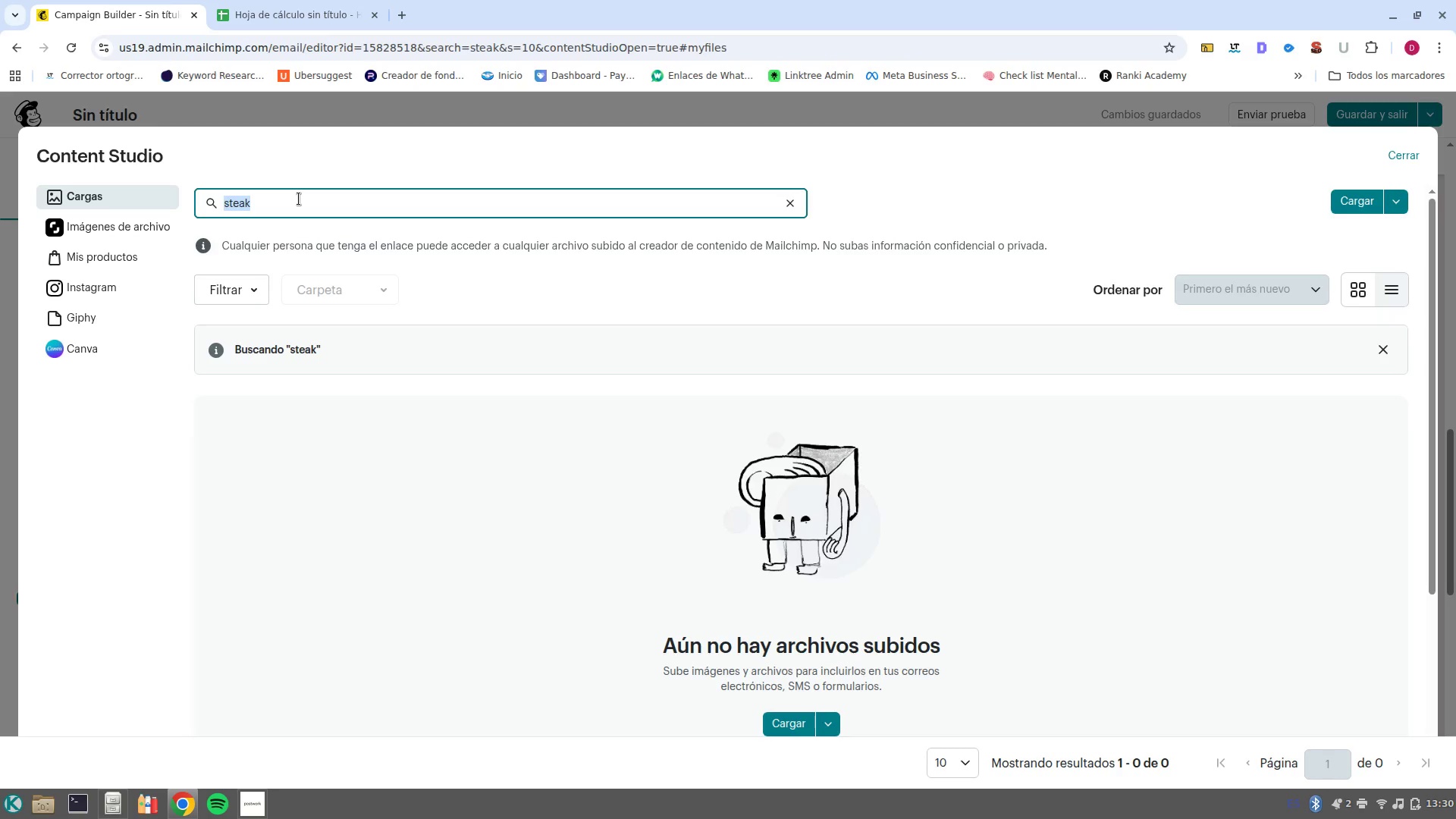 
type(Fry fish)
 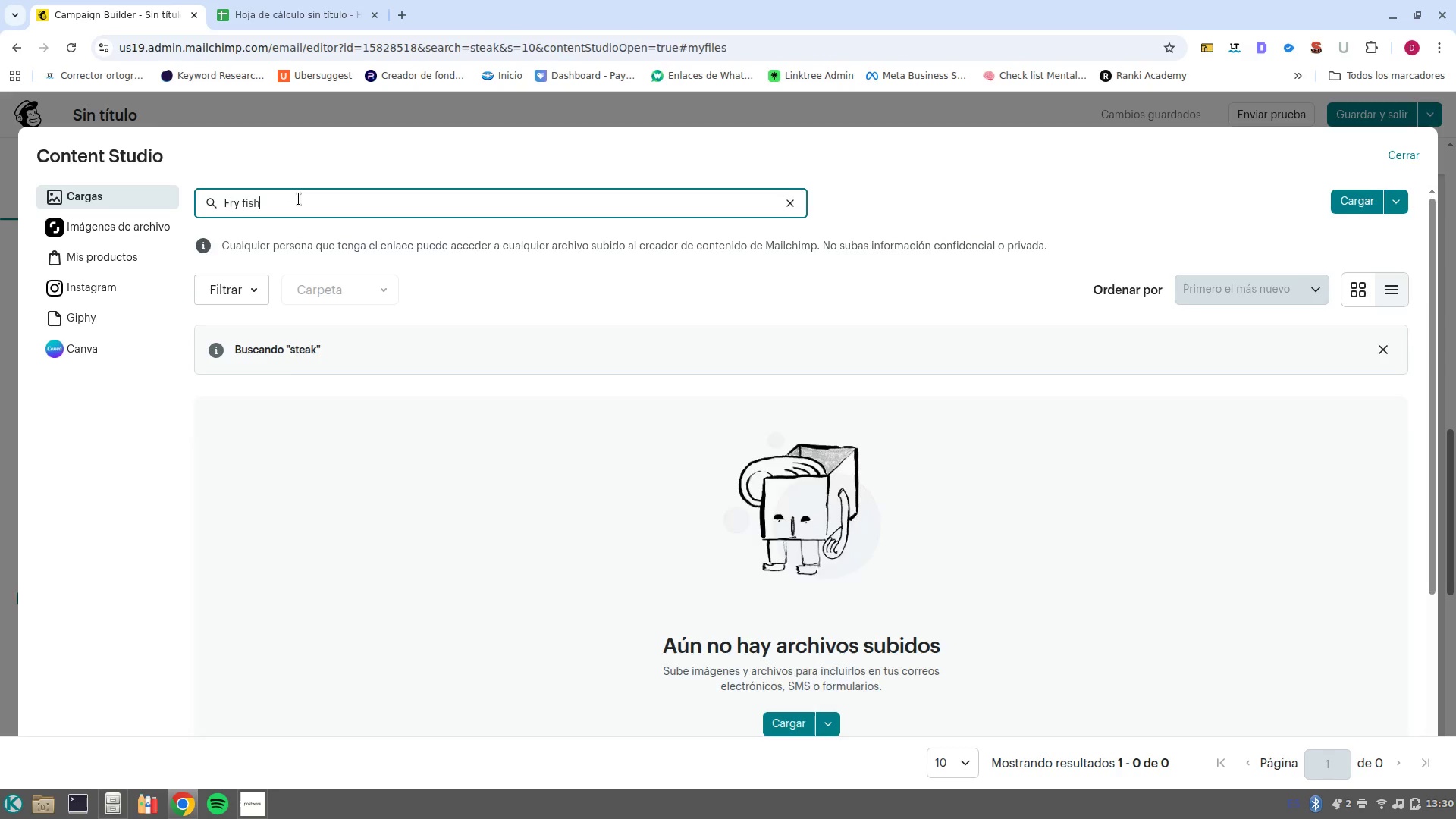 
key(Enter)
 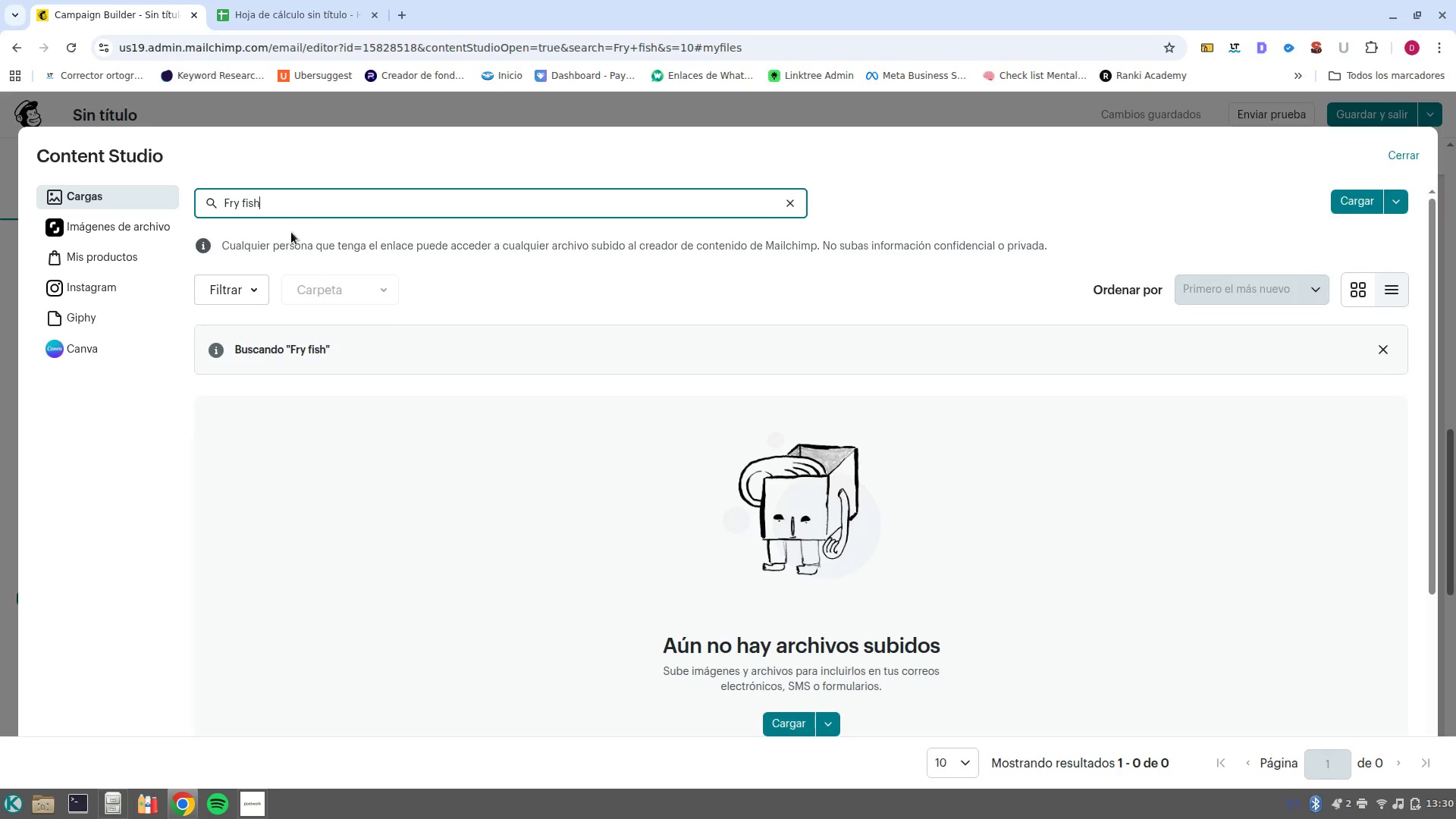 
left_click([52, 267])
 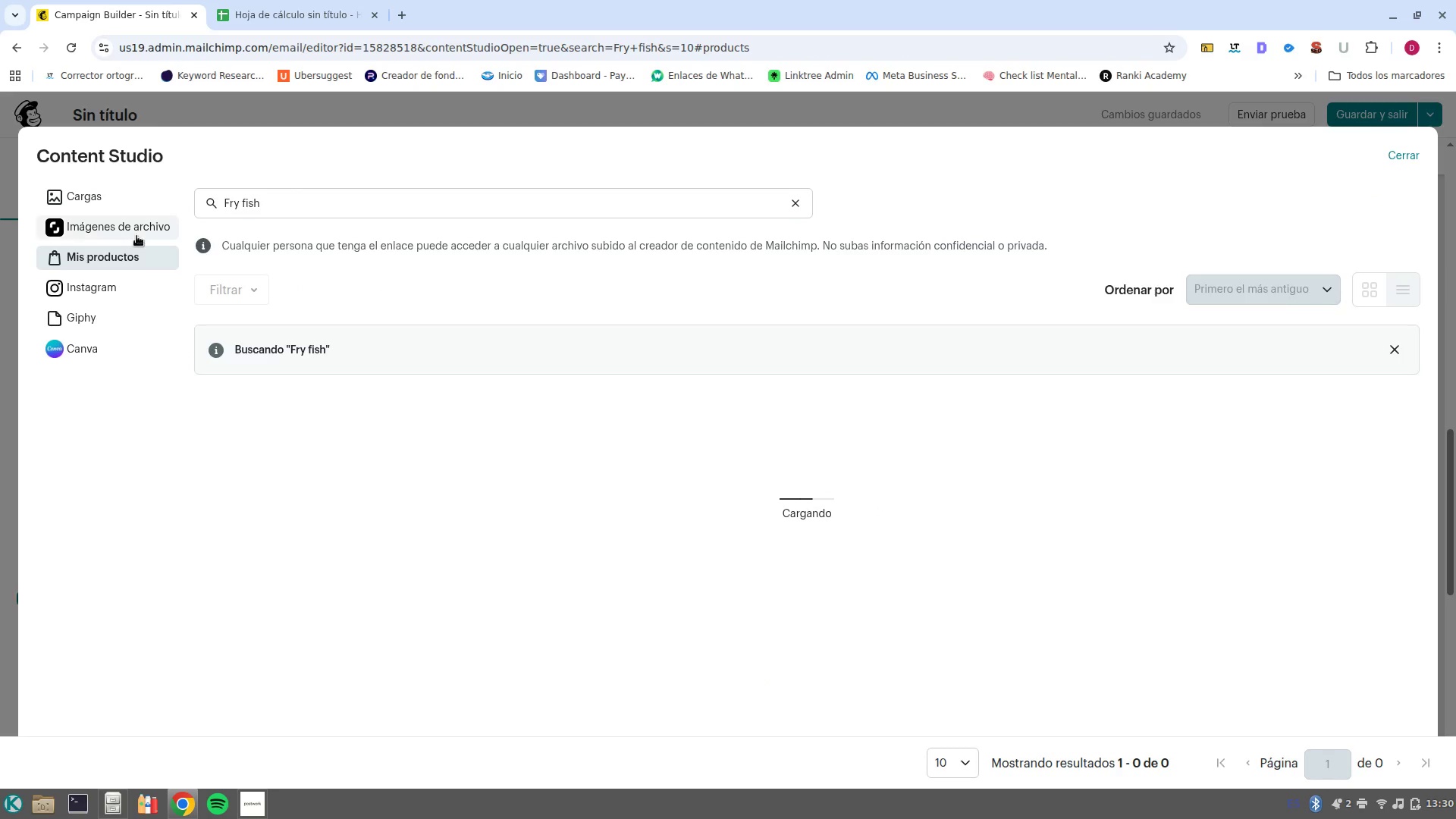 
left_click([136, 235])
 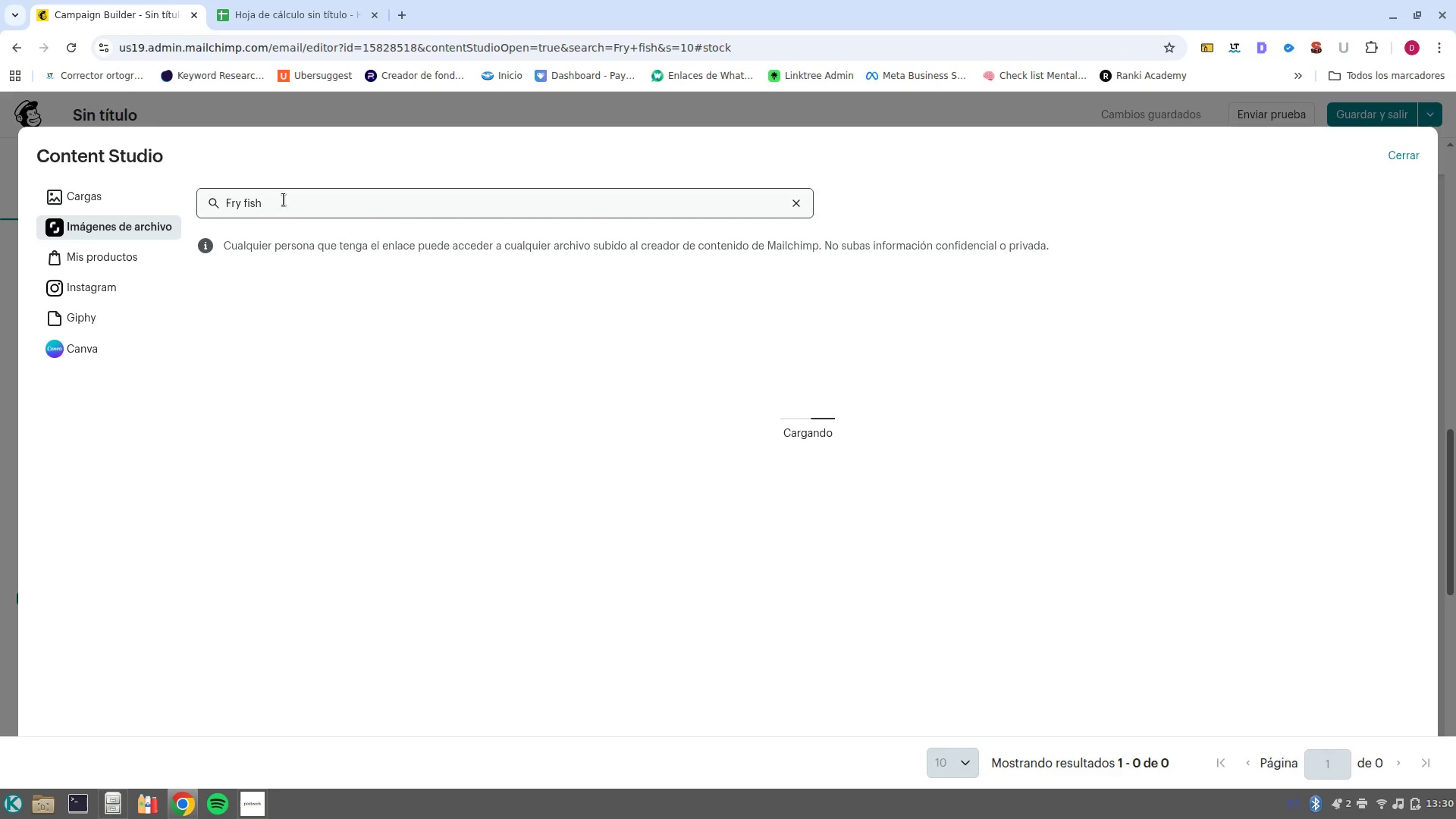 
left_click([293, 204])
 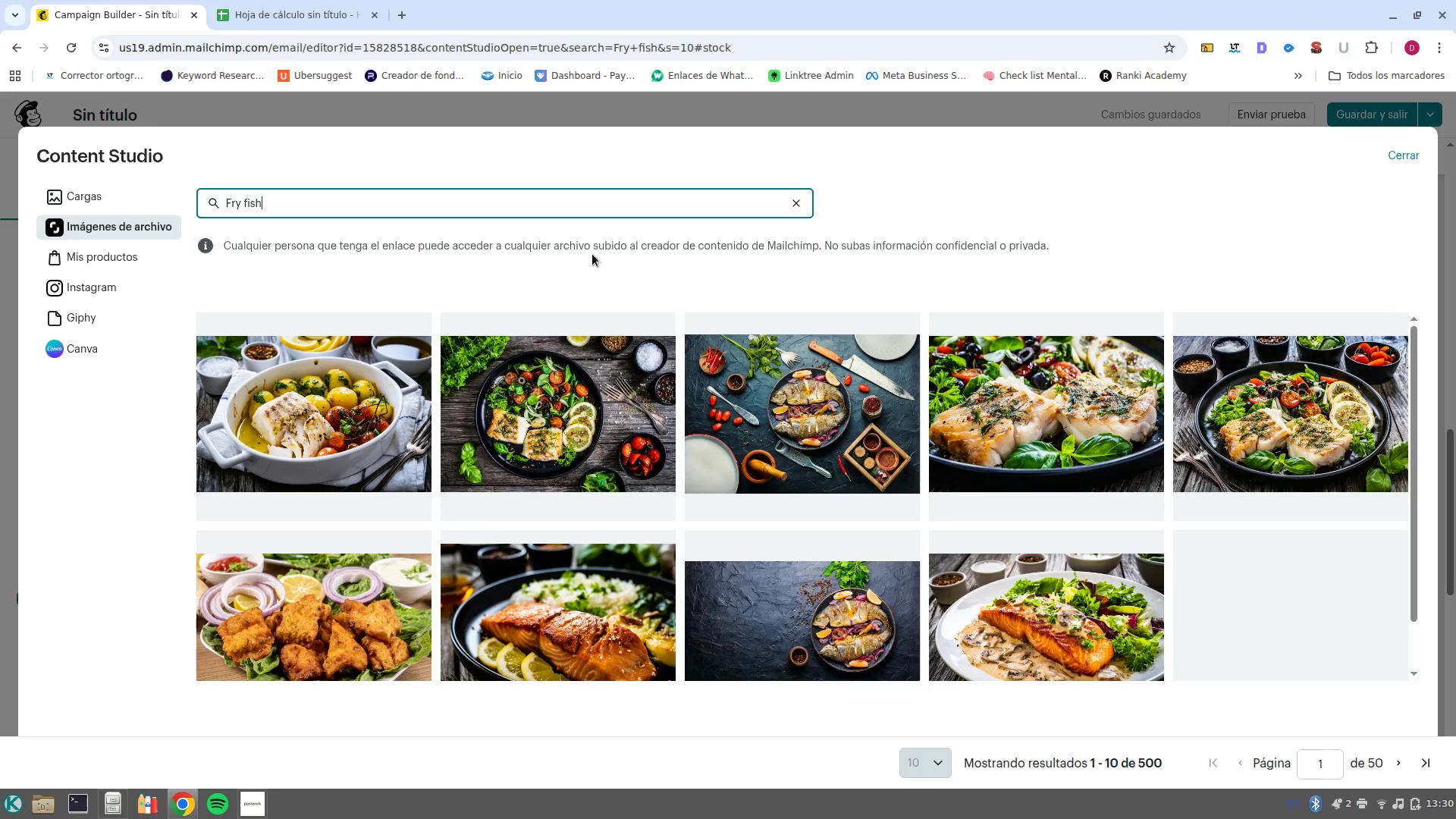 
wait(6.58)
 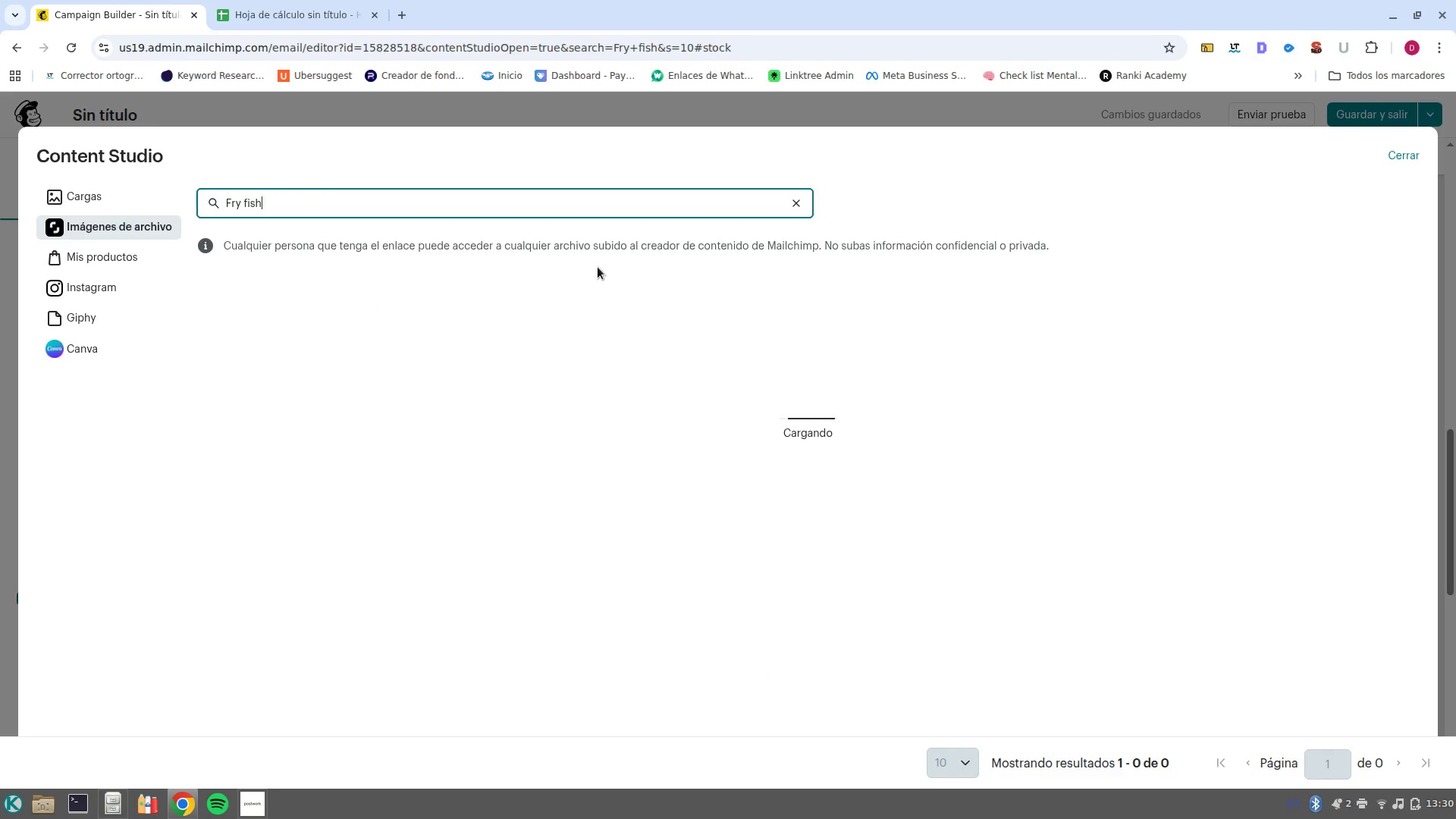 
scroll: coordinate [753, 435], scroll_direction: down, amount: 1.0
 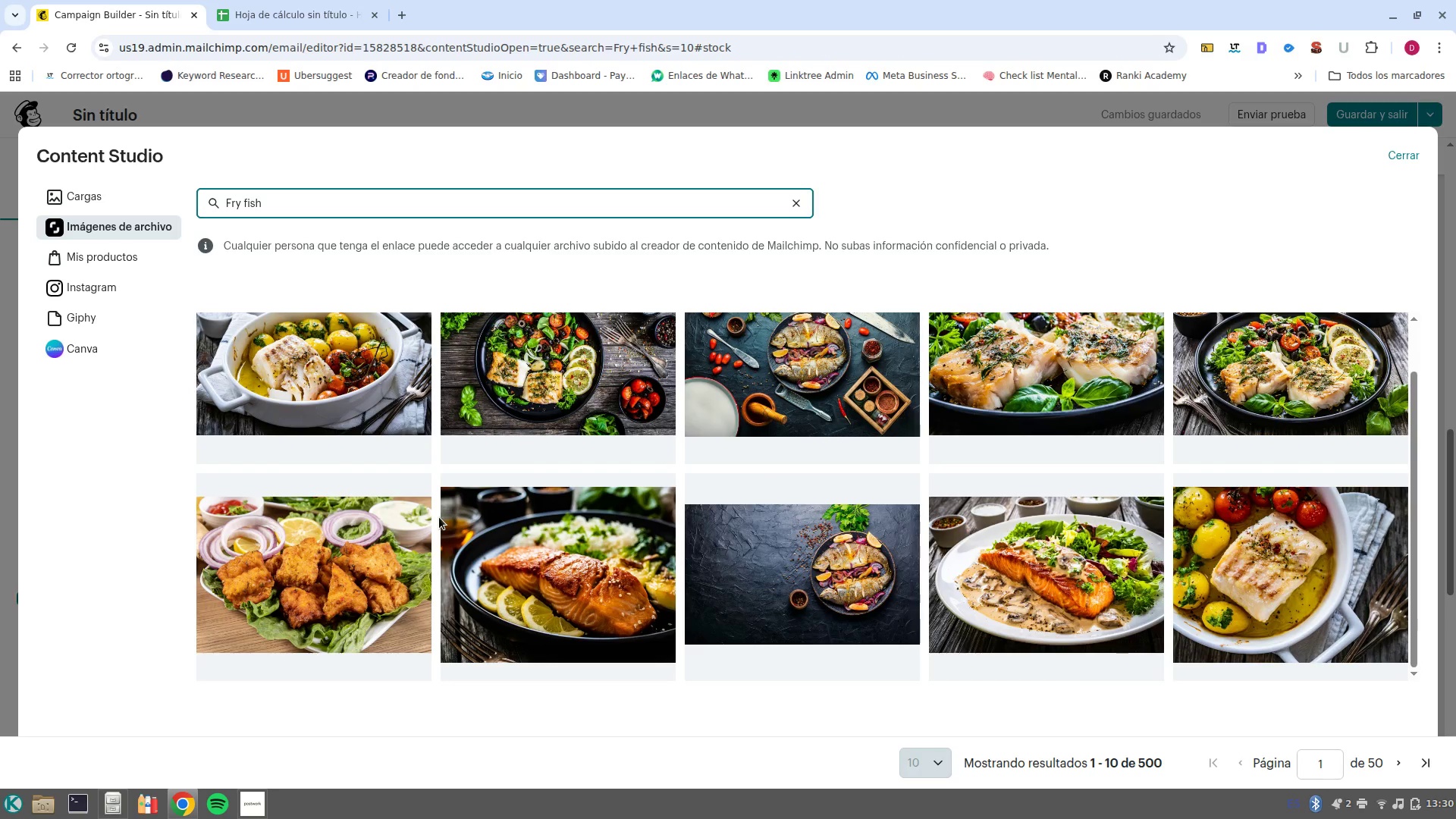 
left_click([378, 580])
 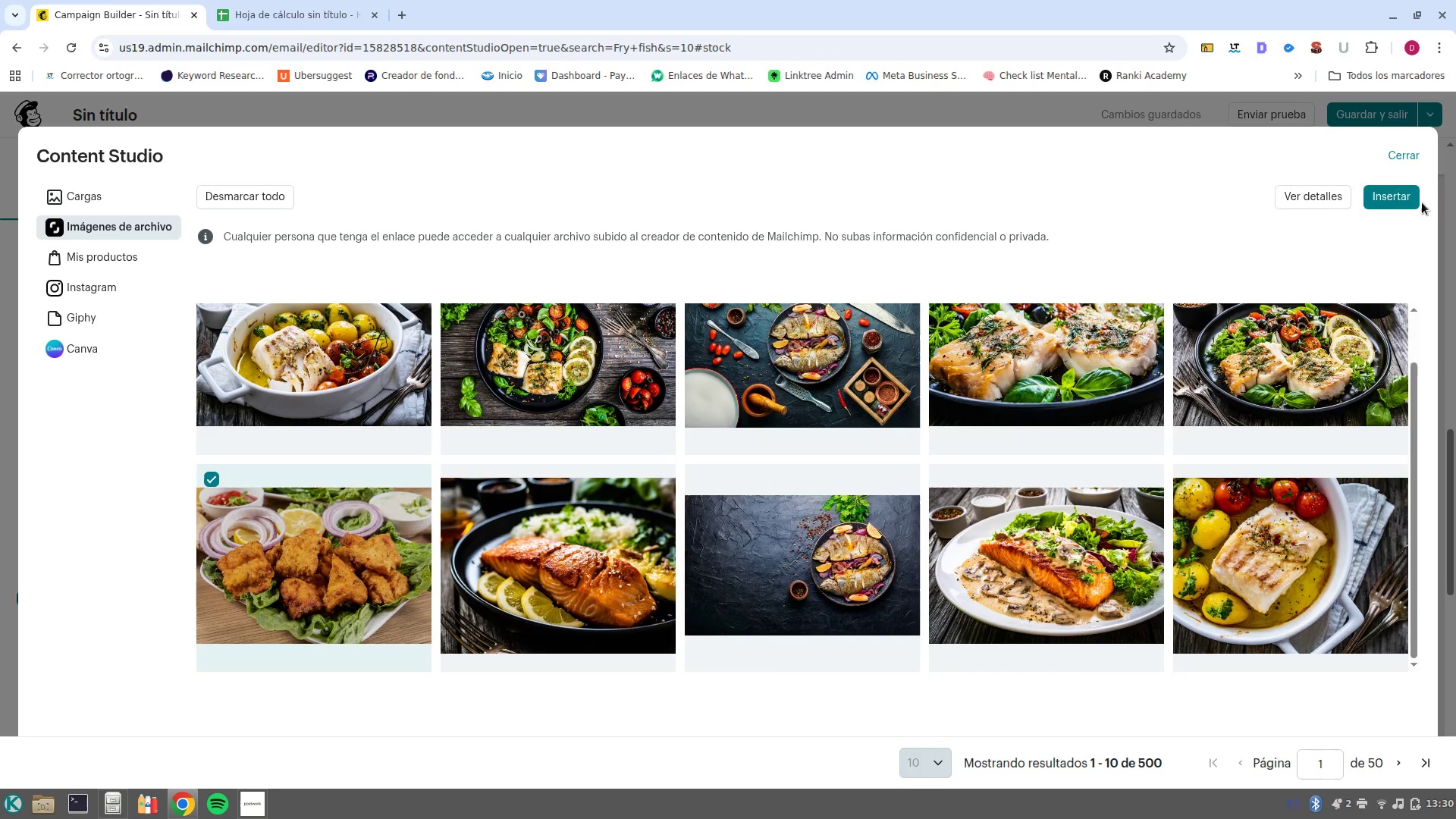 
left_click([1407, 193])
 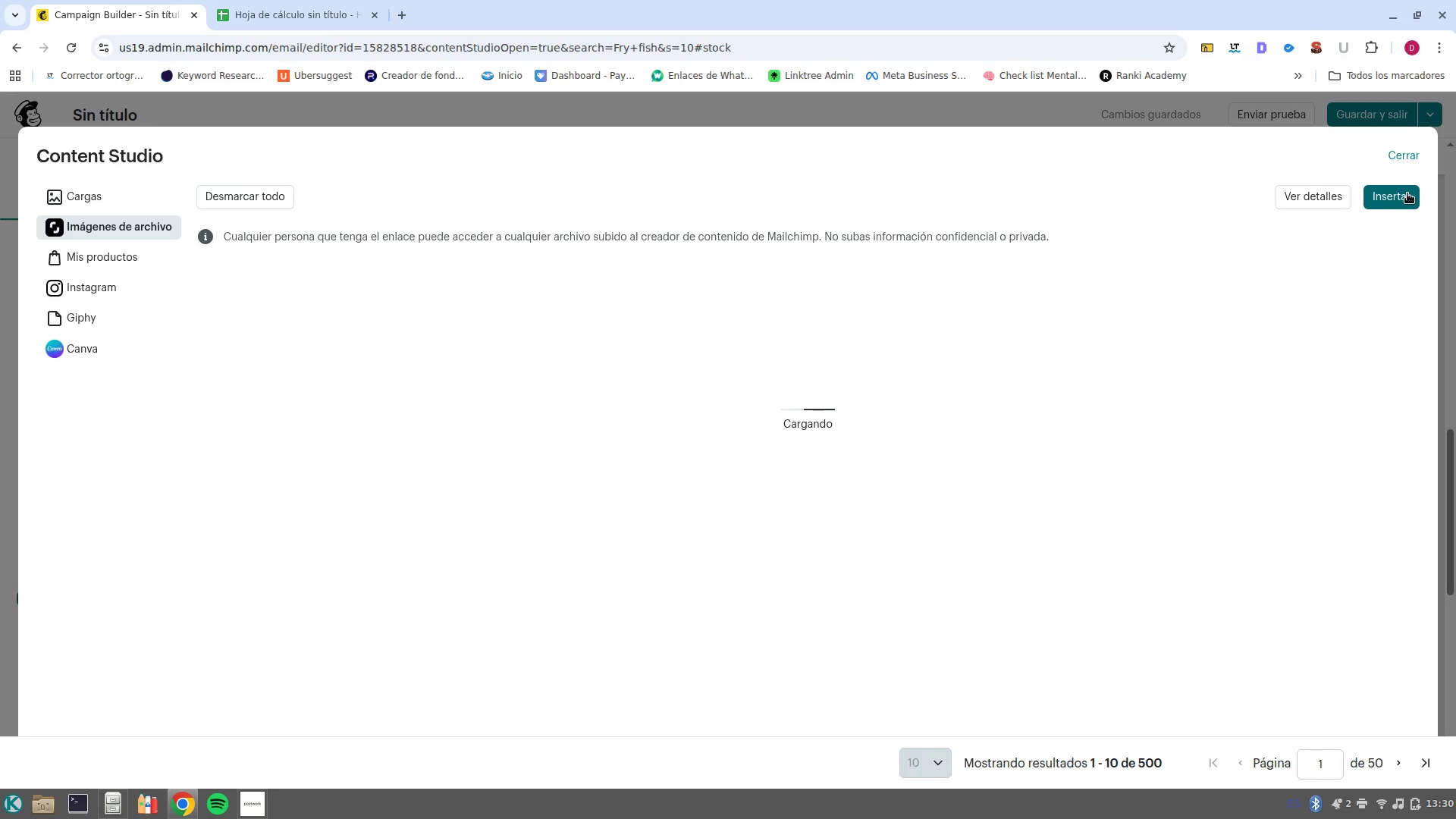 
wait(8.36)
 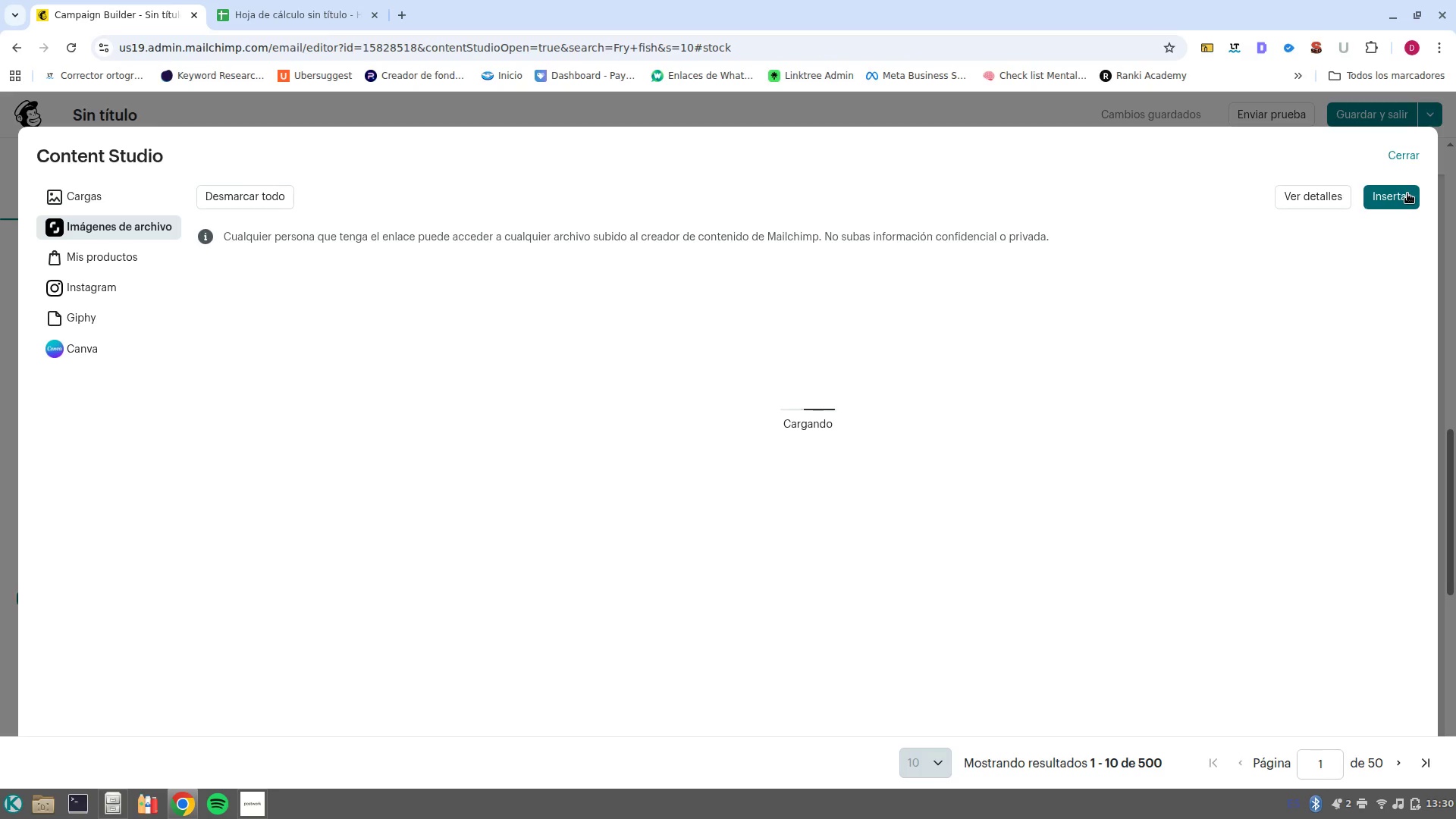 
scroll: coordinate [887, 395], scroll_direction: up, amount: 1.0
 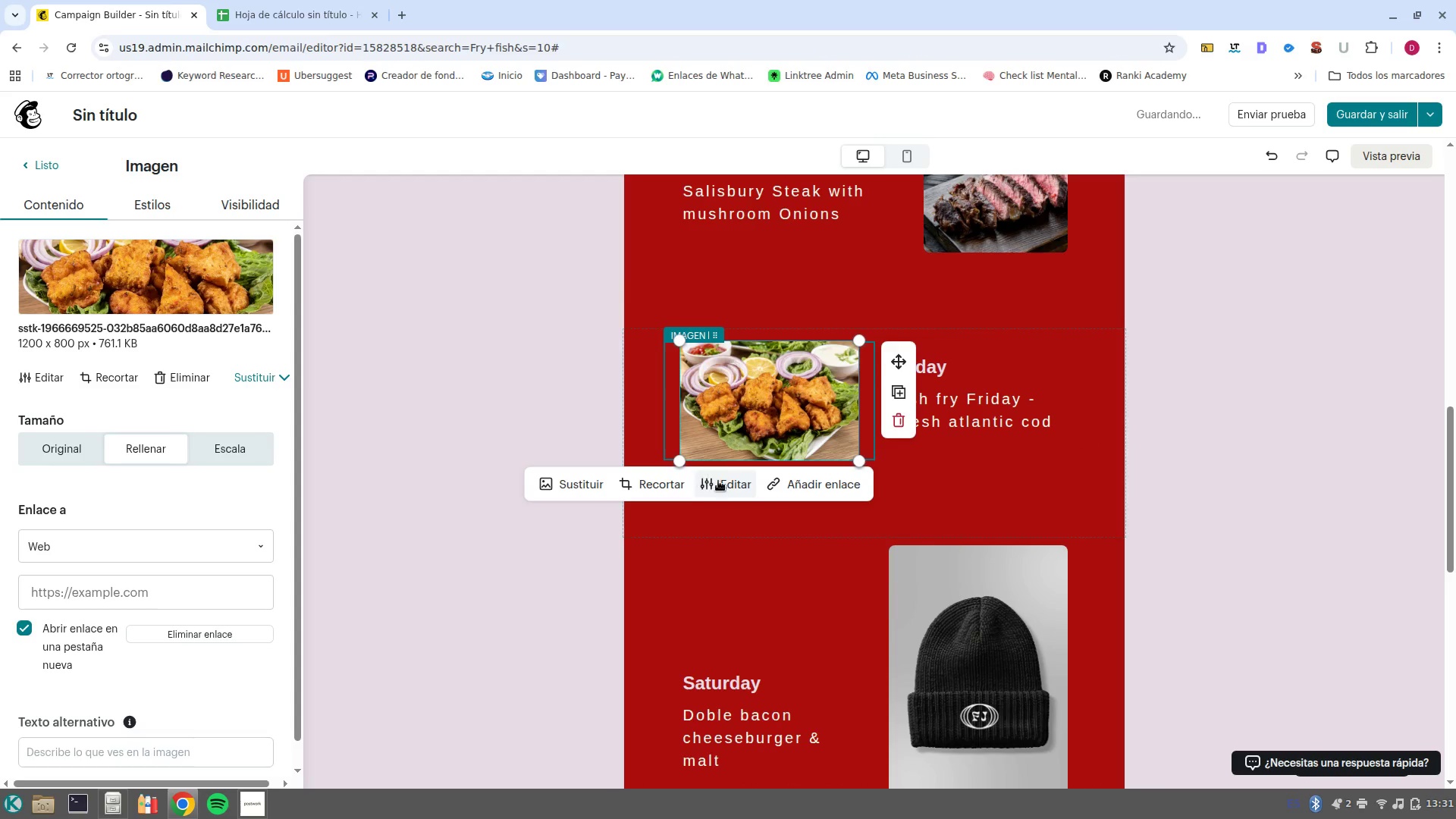 
left_click([726, 482])
 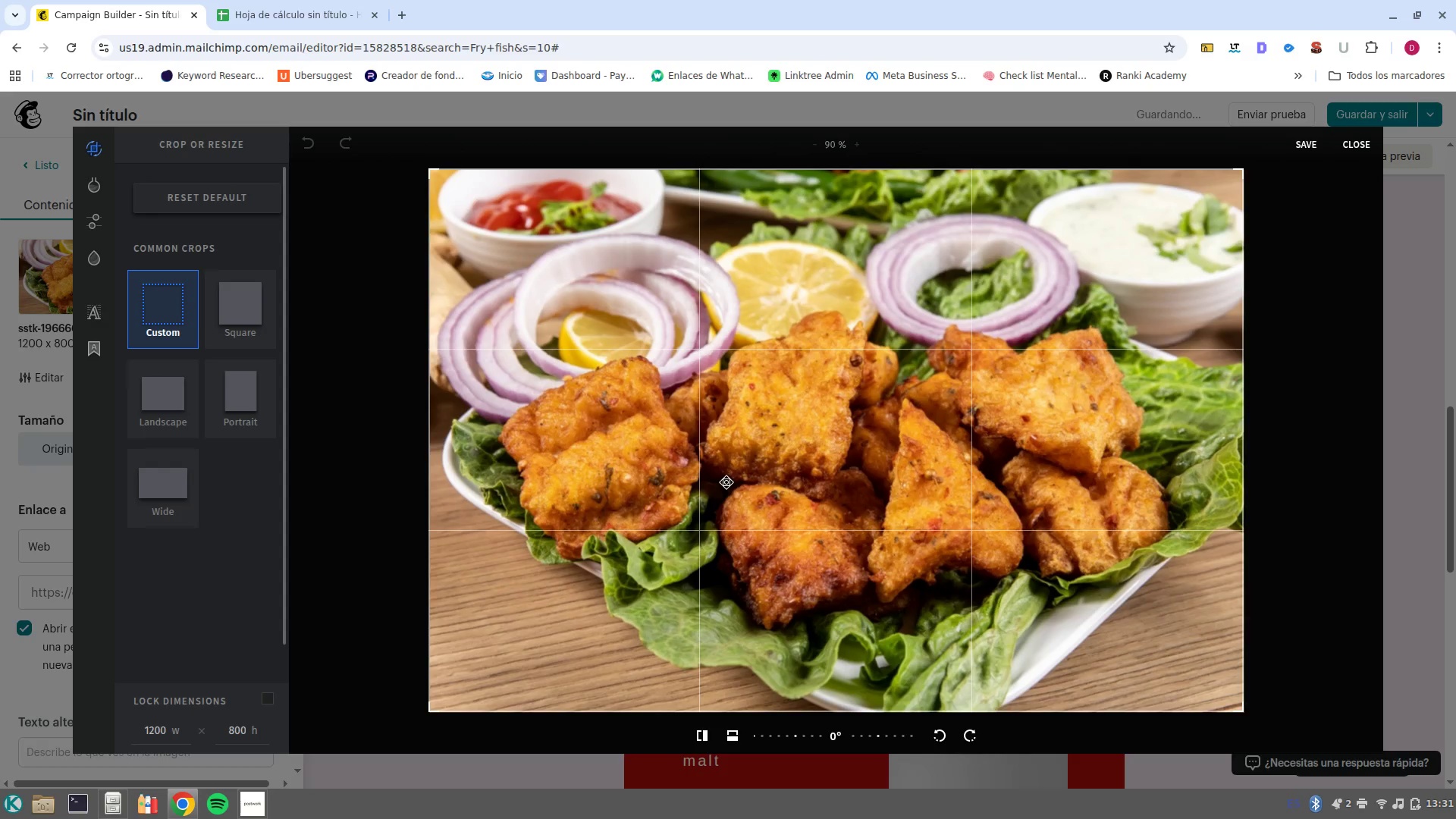 
left_click([154, 733])
 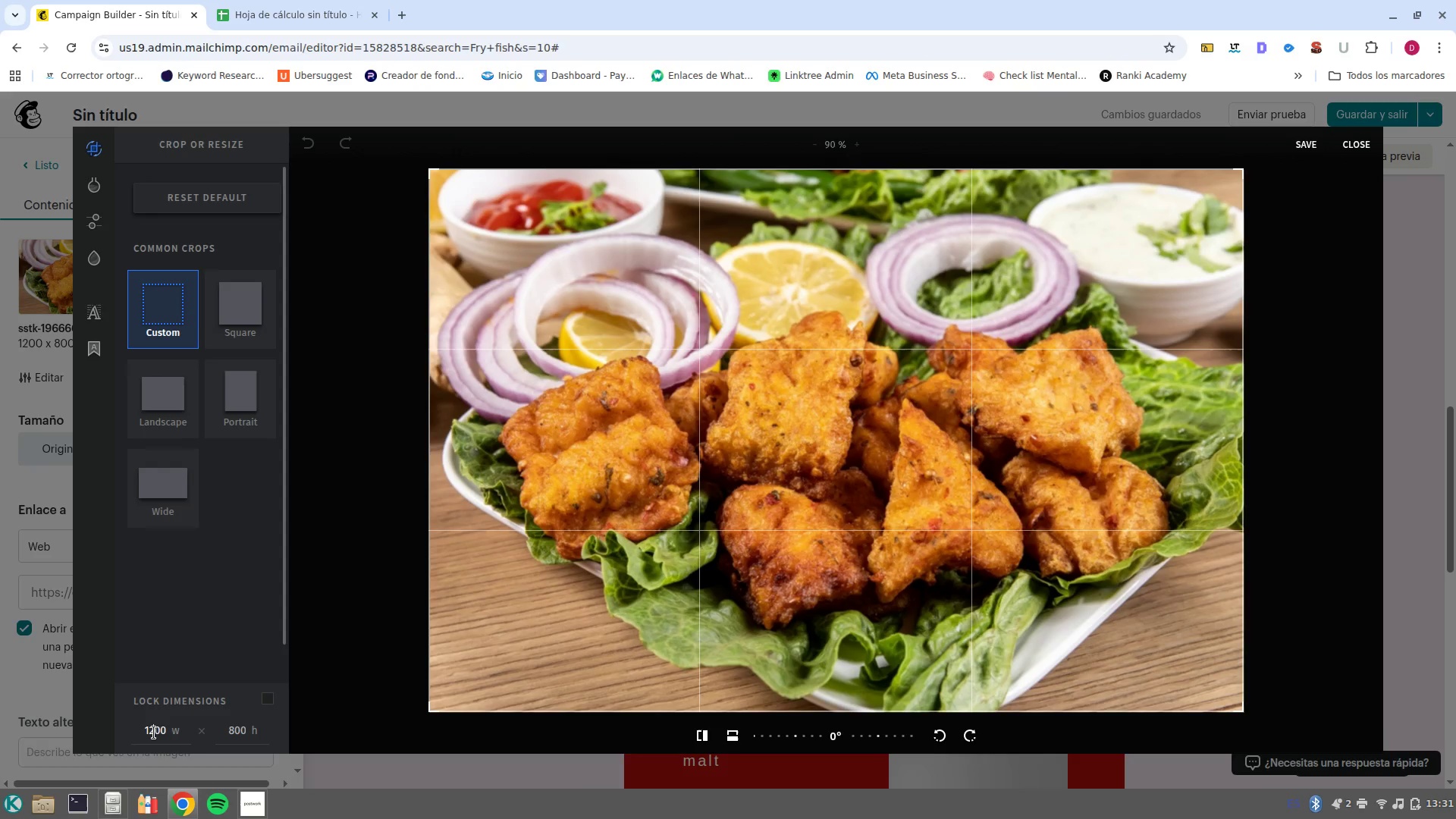 
left_click([154, 733])
 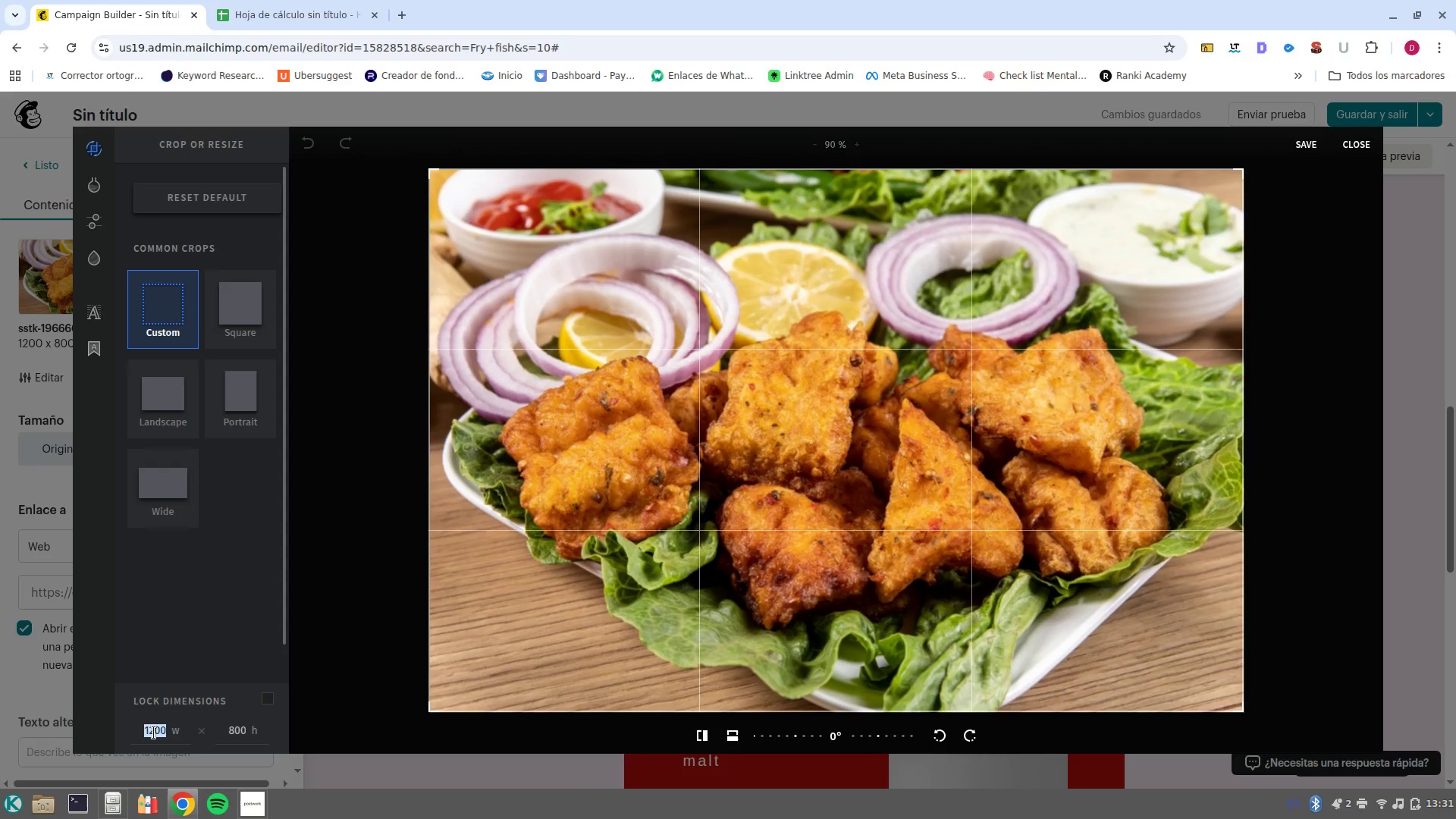 
type(800)
 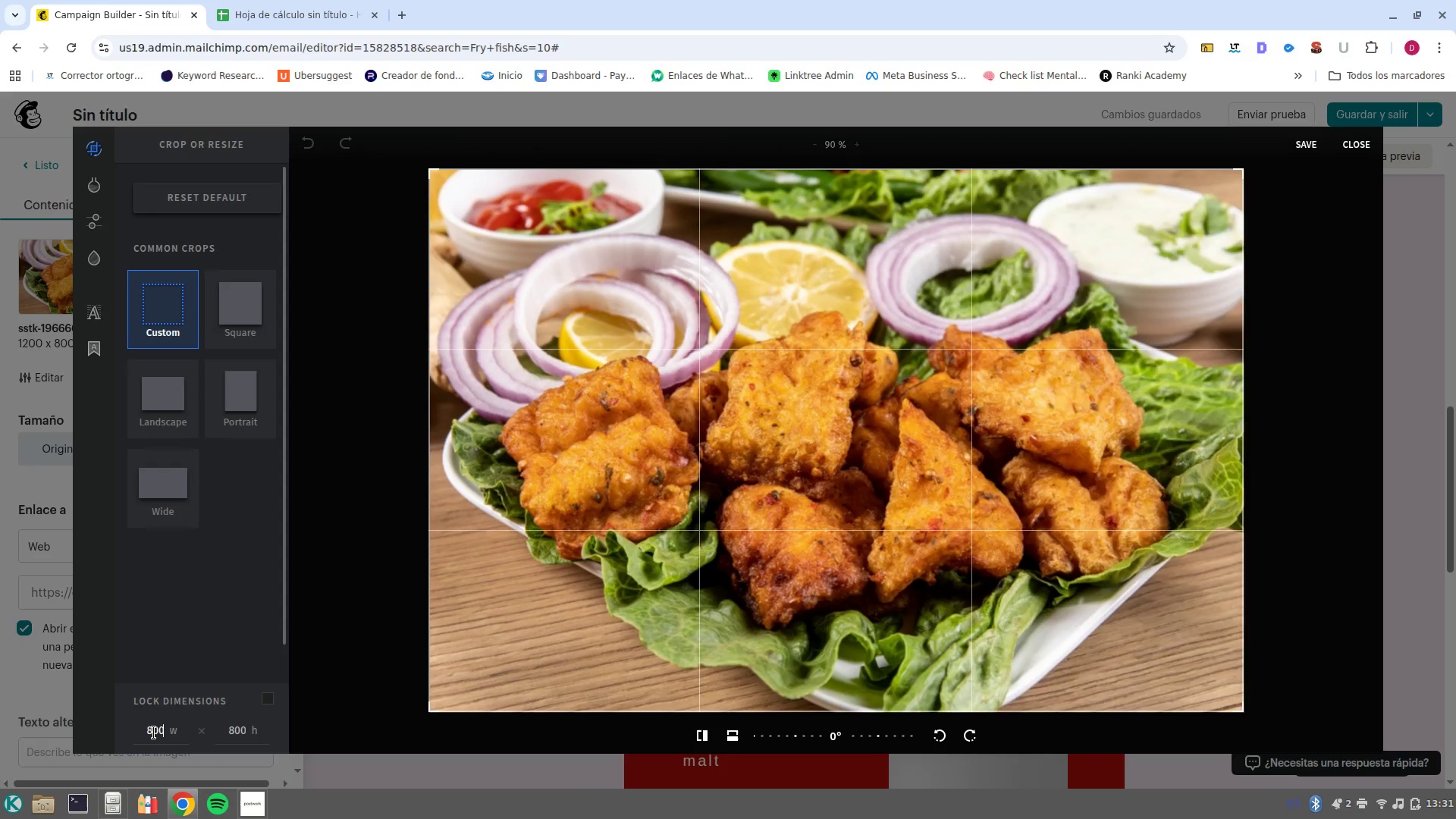 
key(Enter)
 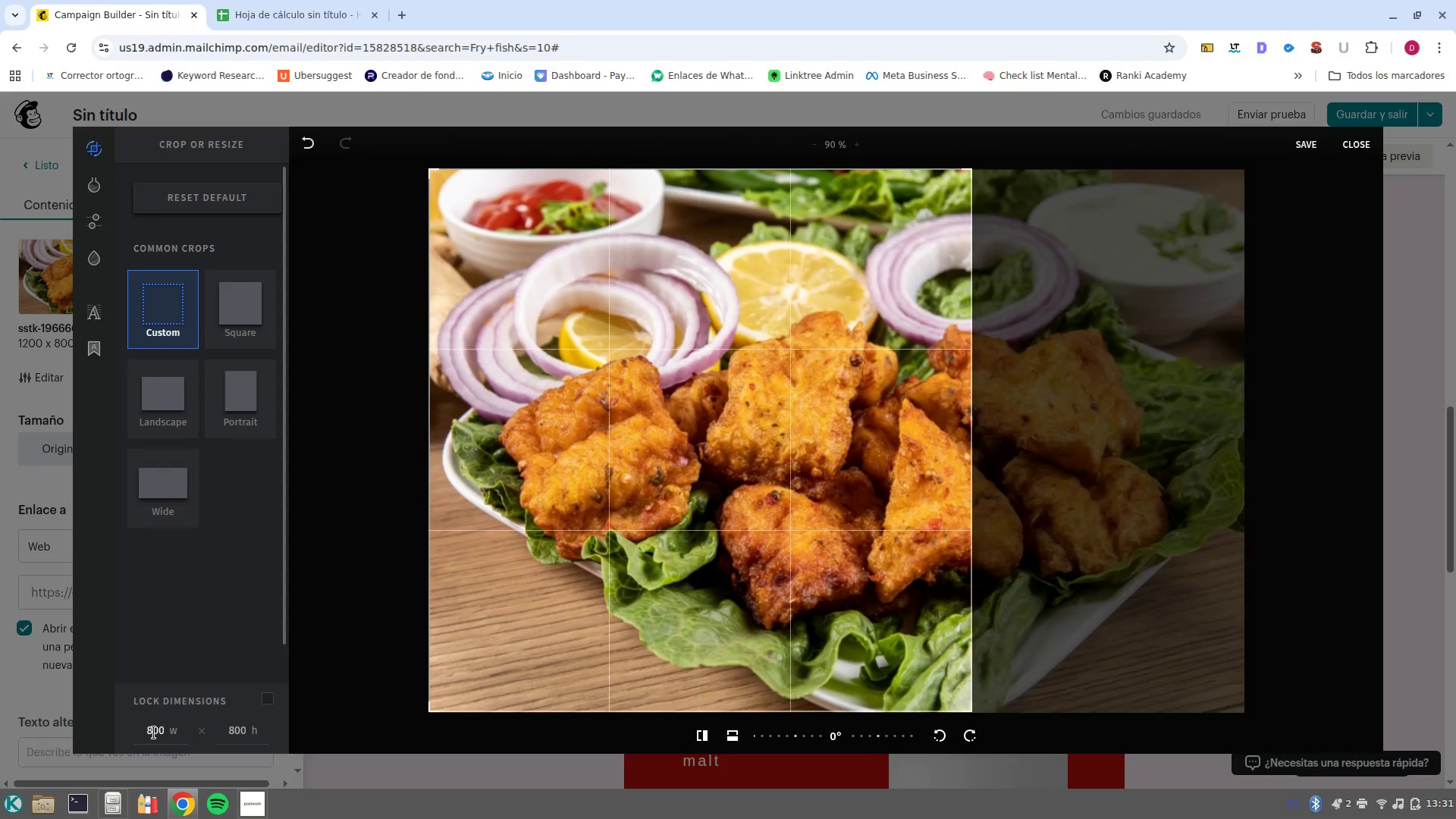 
key(Shift+ShiftRight)
 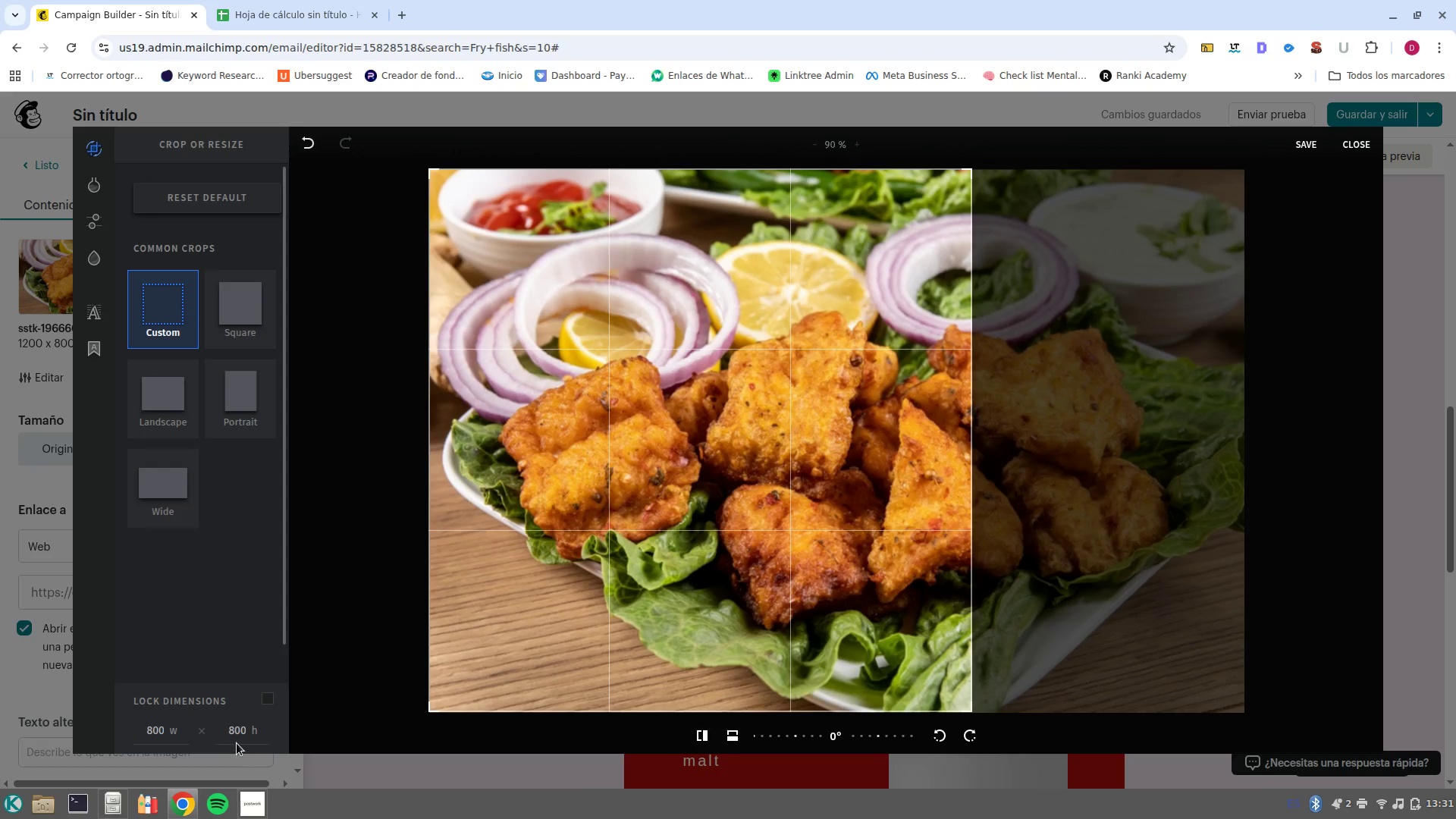 
double_click([237, 734])
 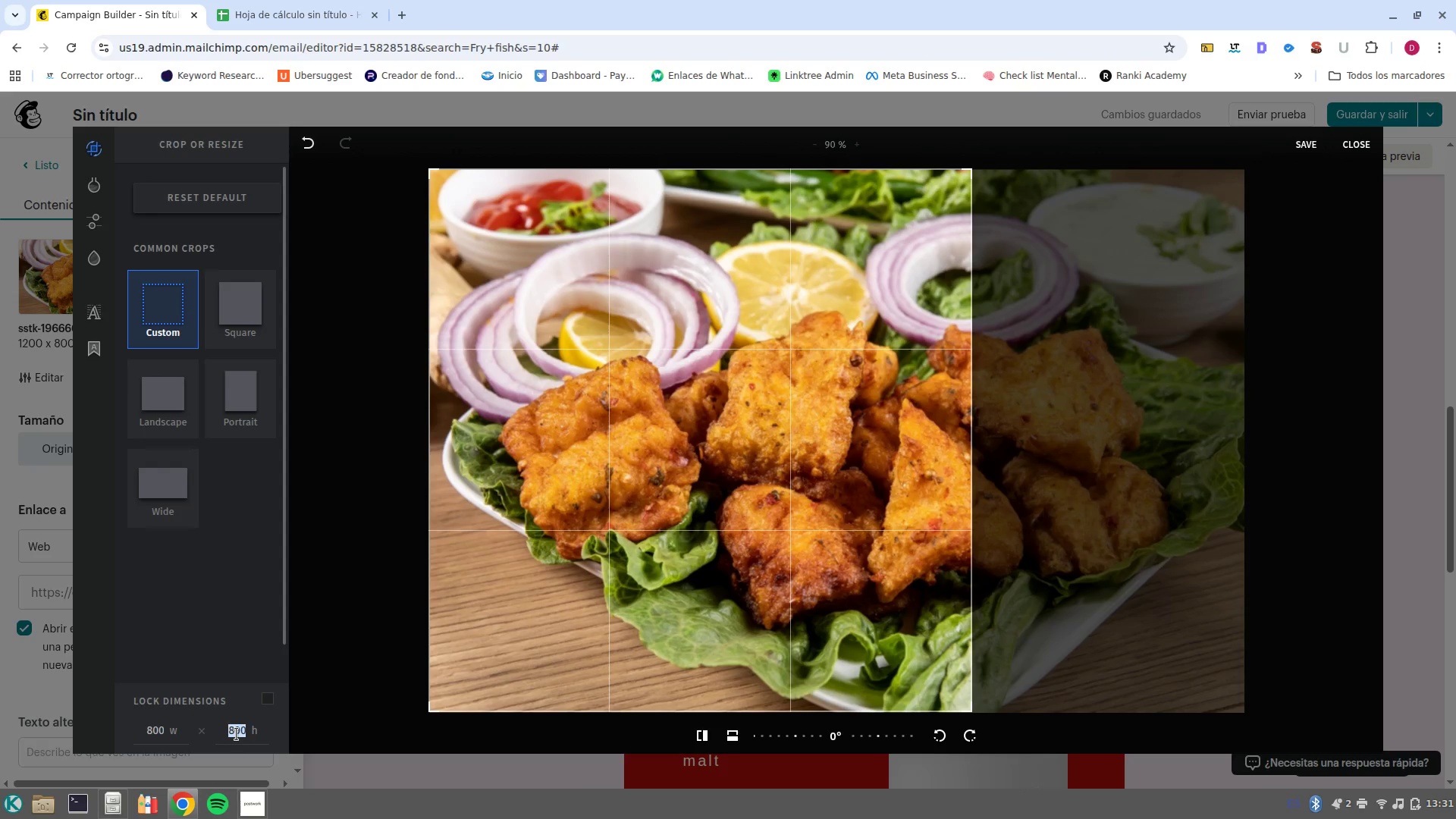 
type(600)
 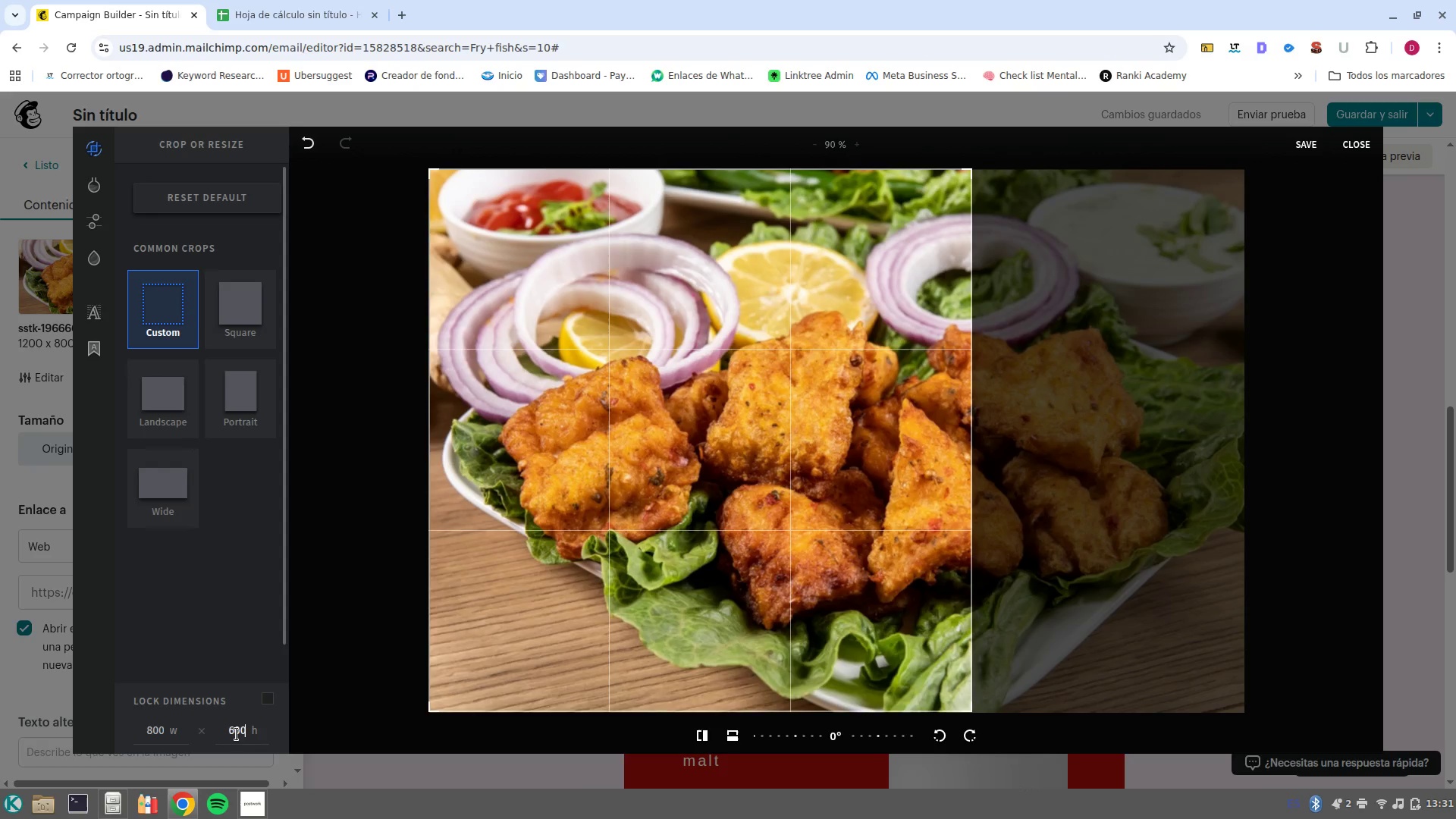 
key(Enter)
 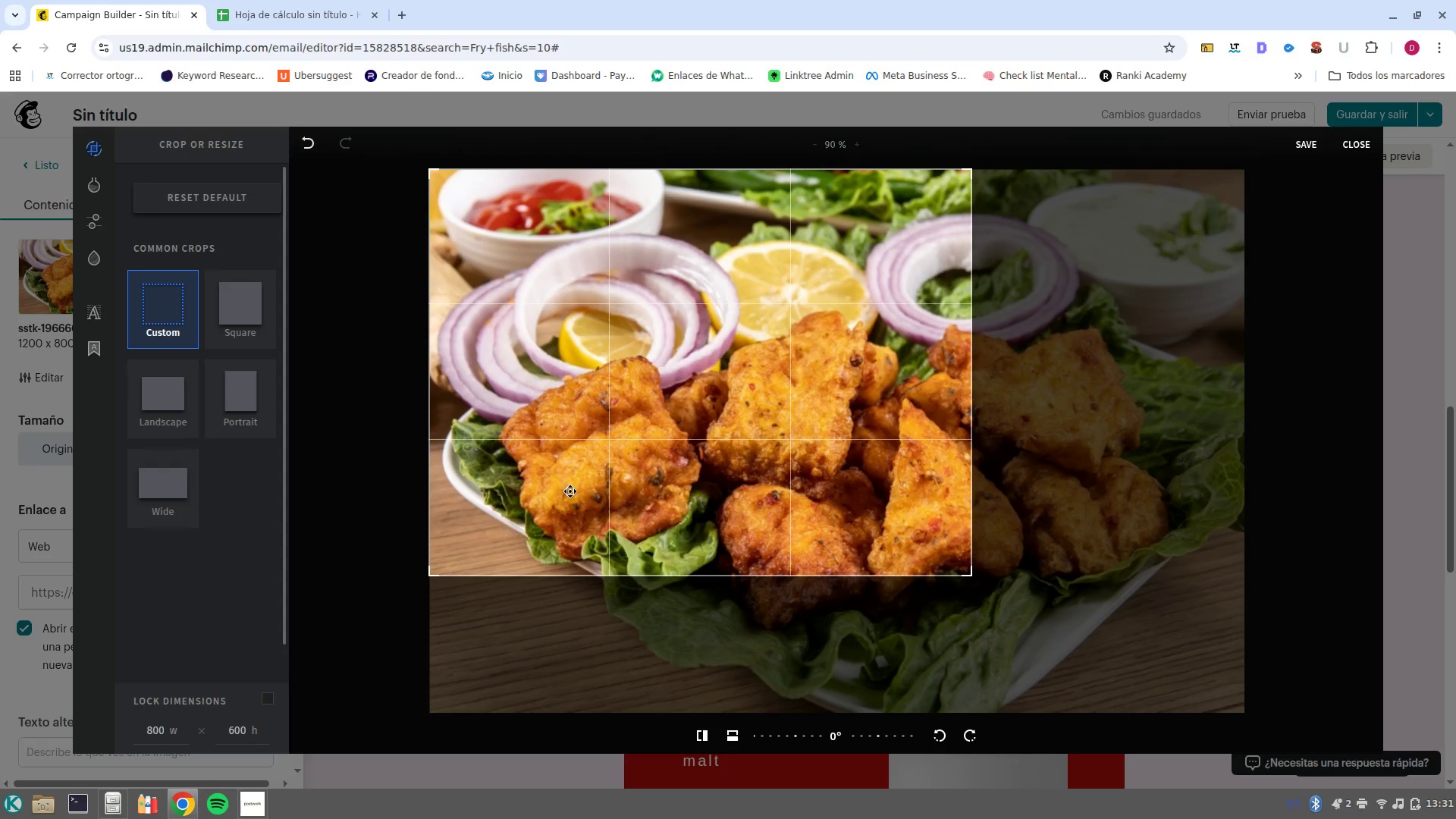 
left_click_drag(start_coordinate=[586, 491], to_coordinate=[619, 620])
 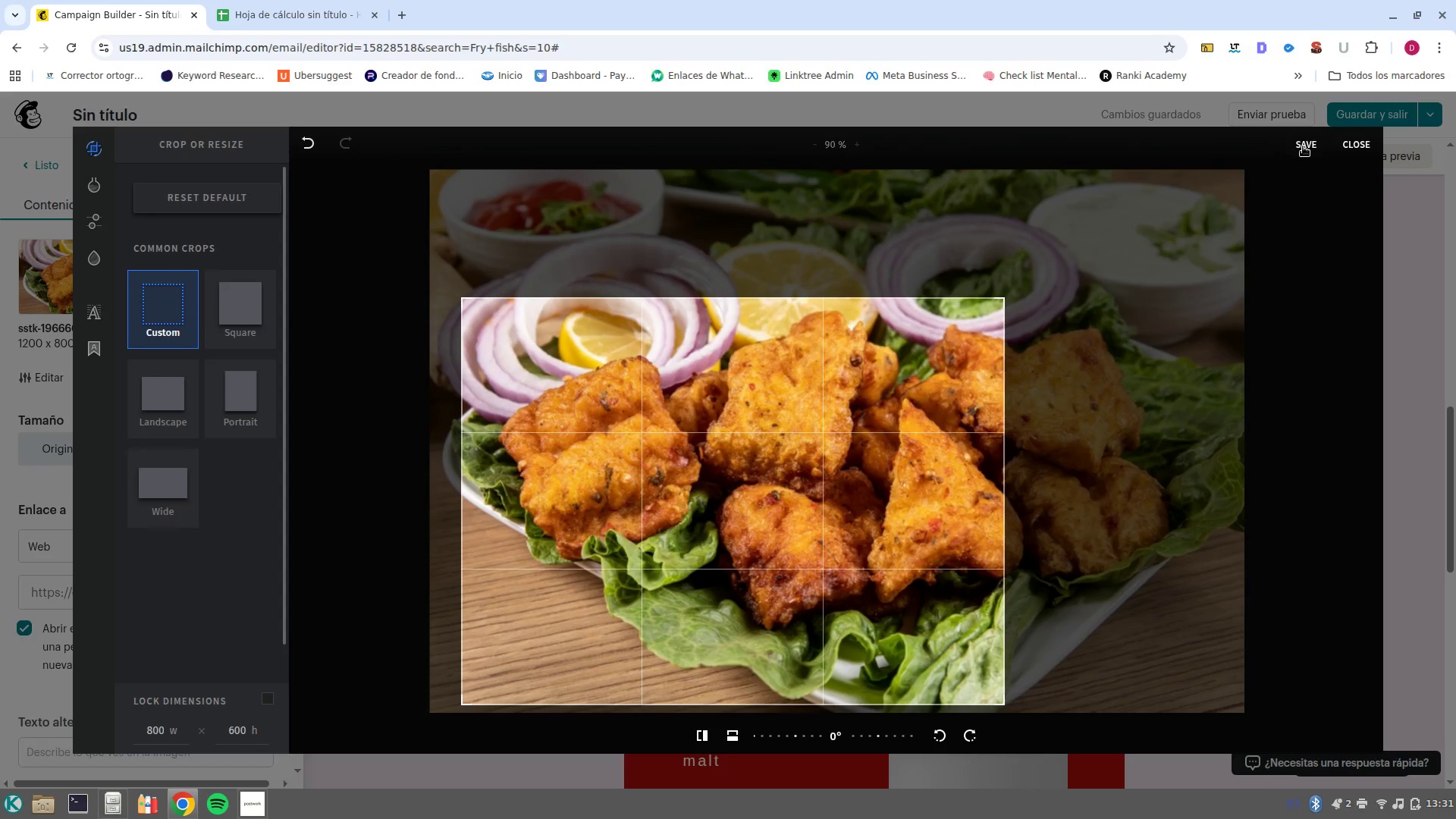 
left_click([1304, 146])
 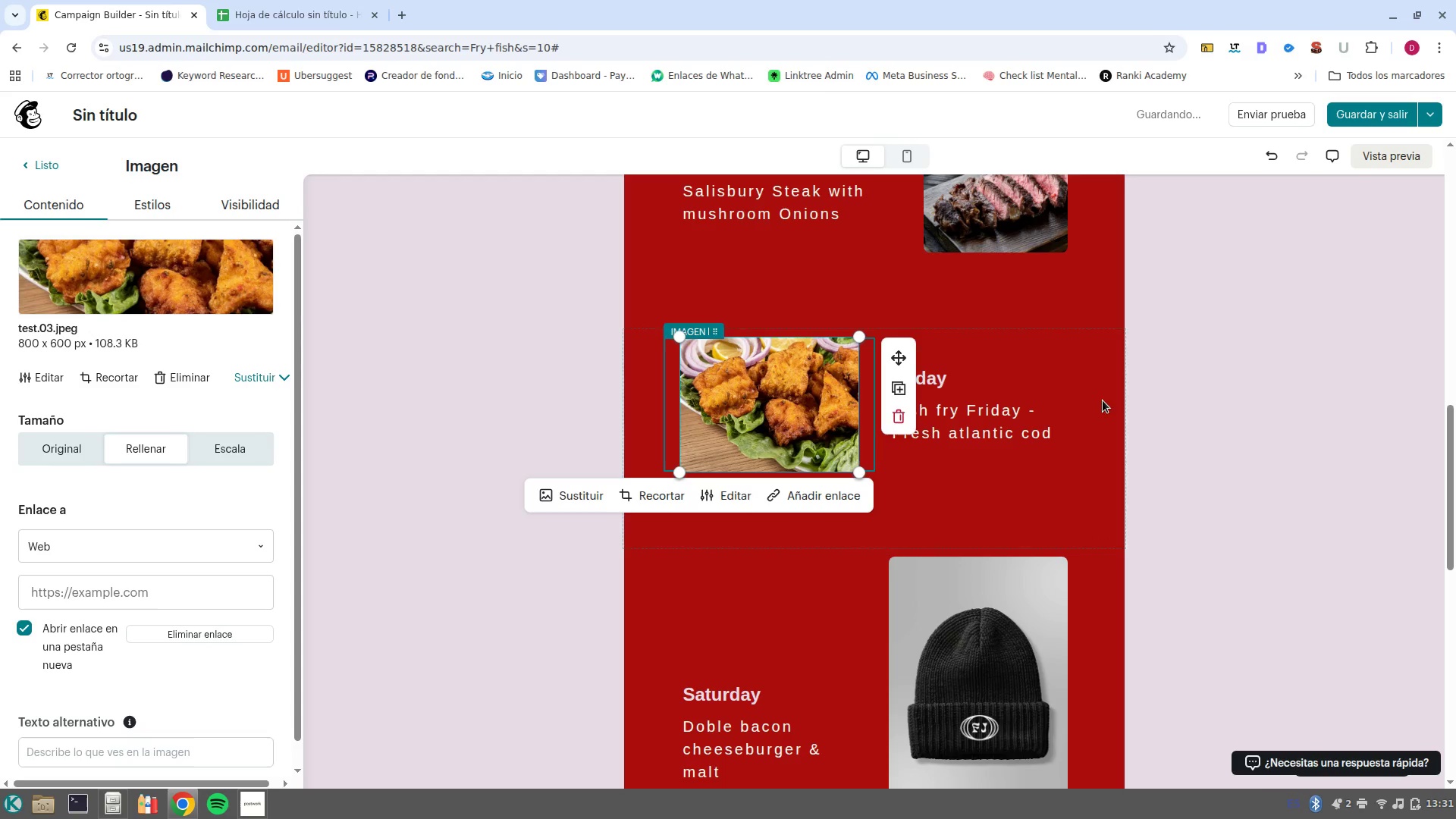 
wait(5.56)
 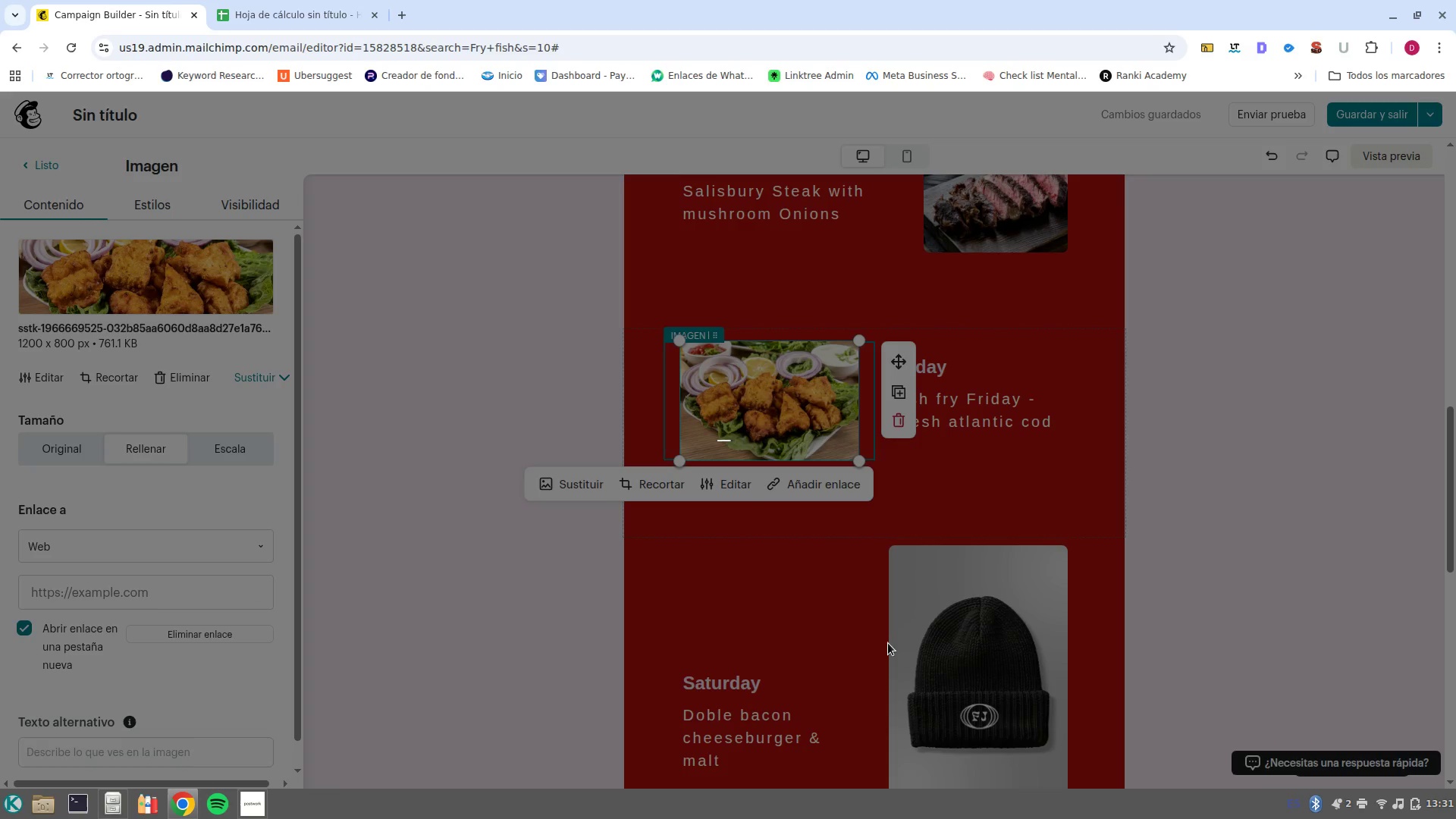 
left_click([1197, 435])
 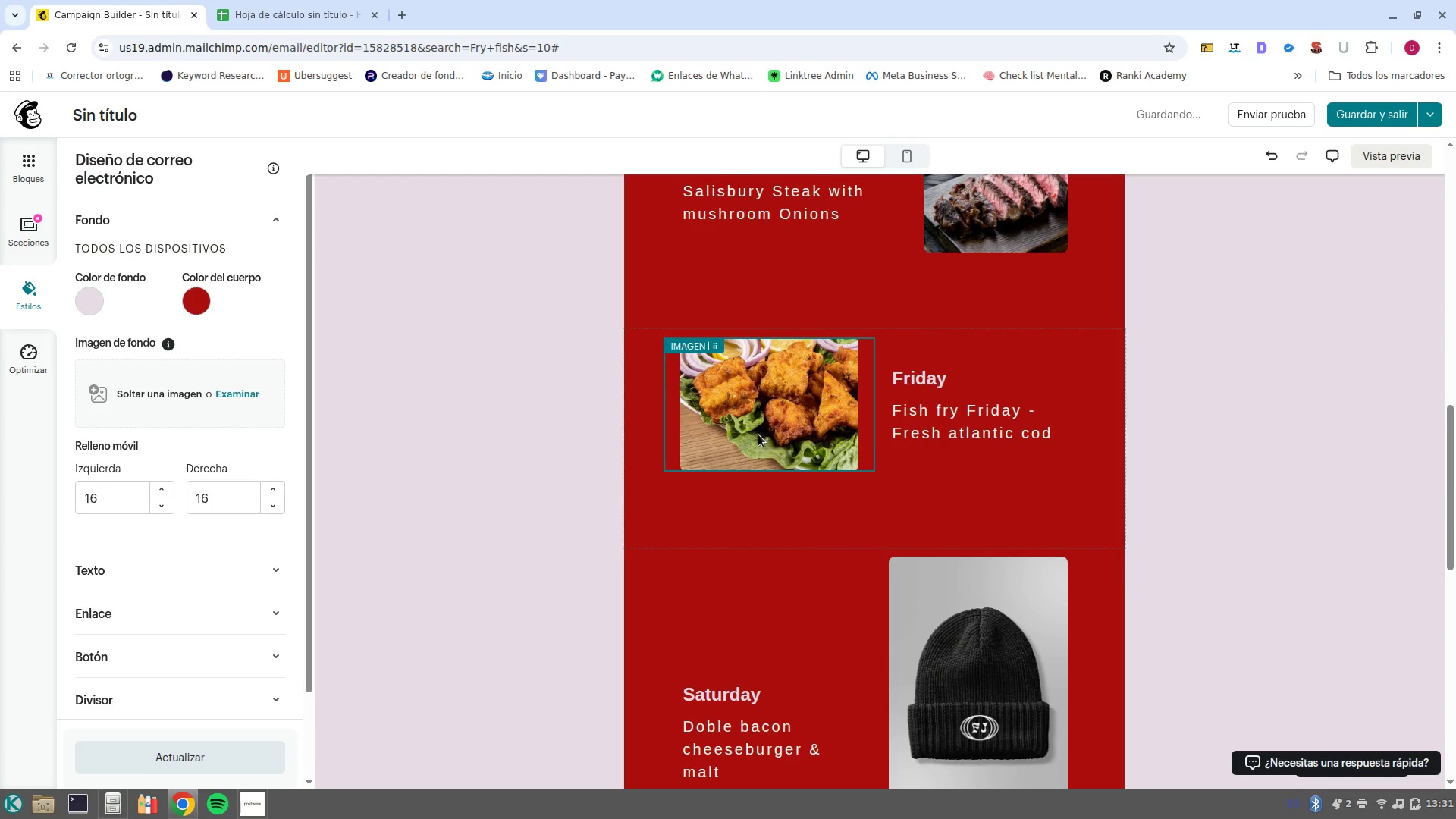 
left_click([755, 440])
 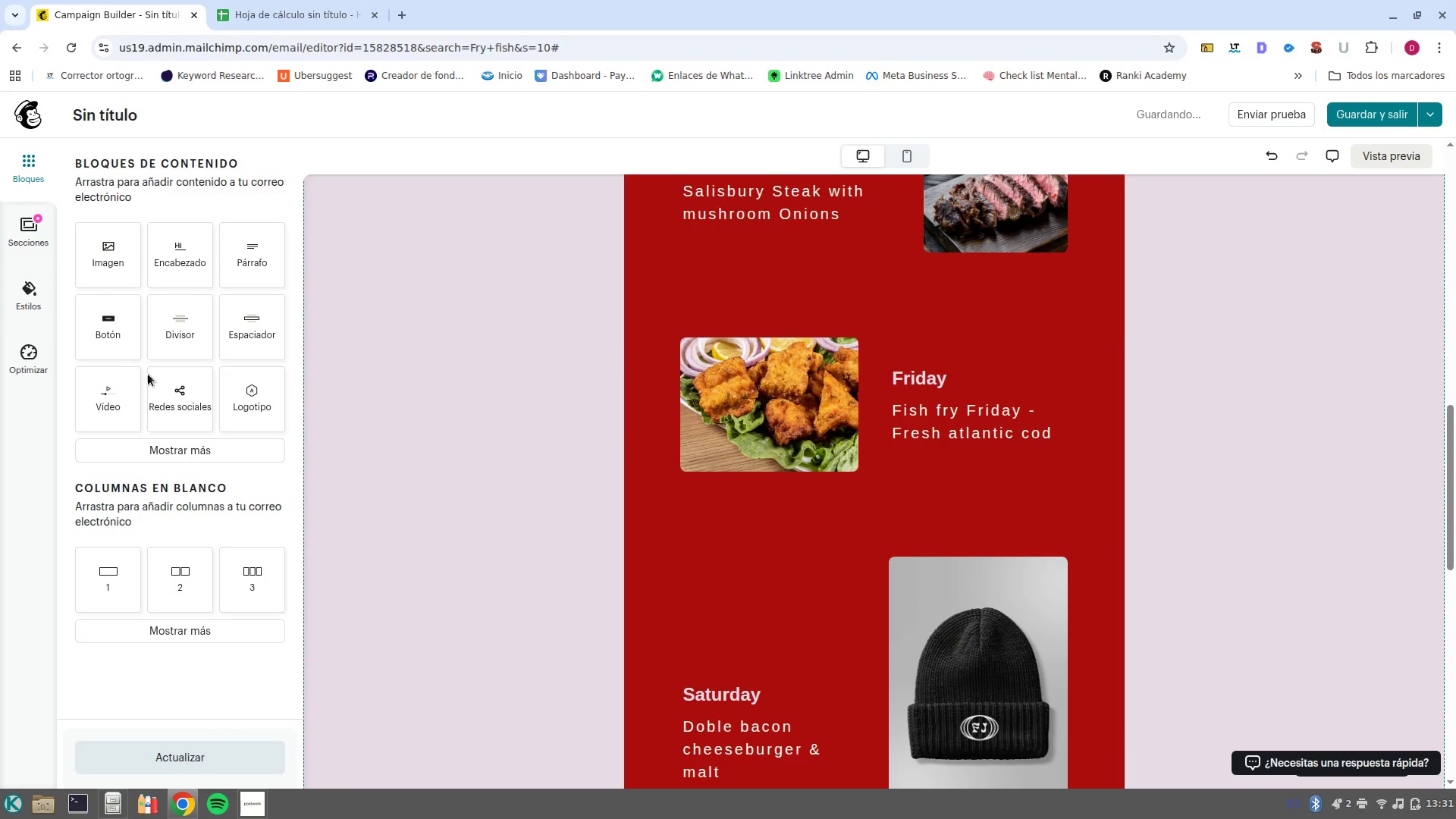 
left_click([763, 377])
 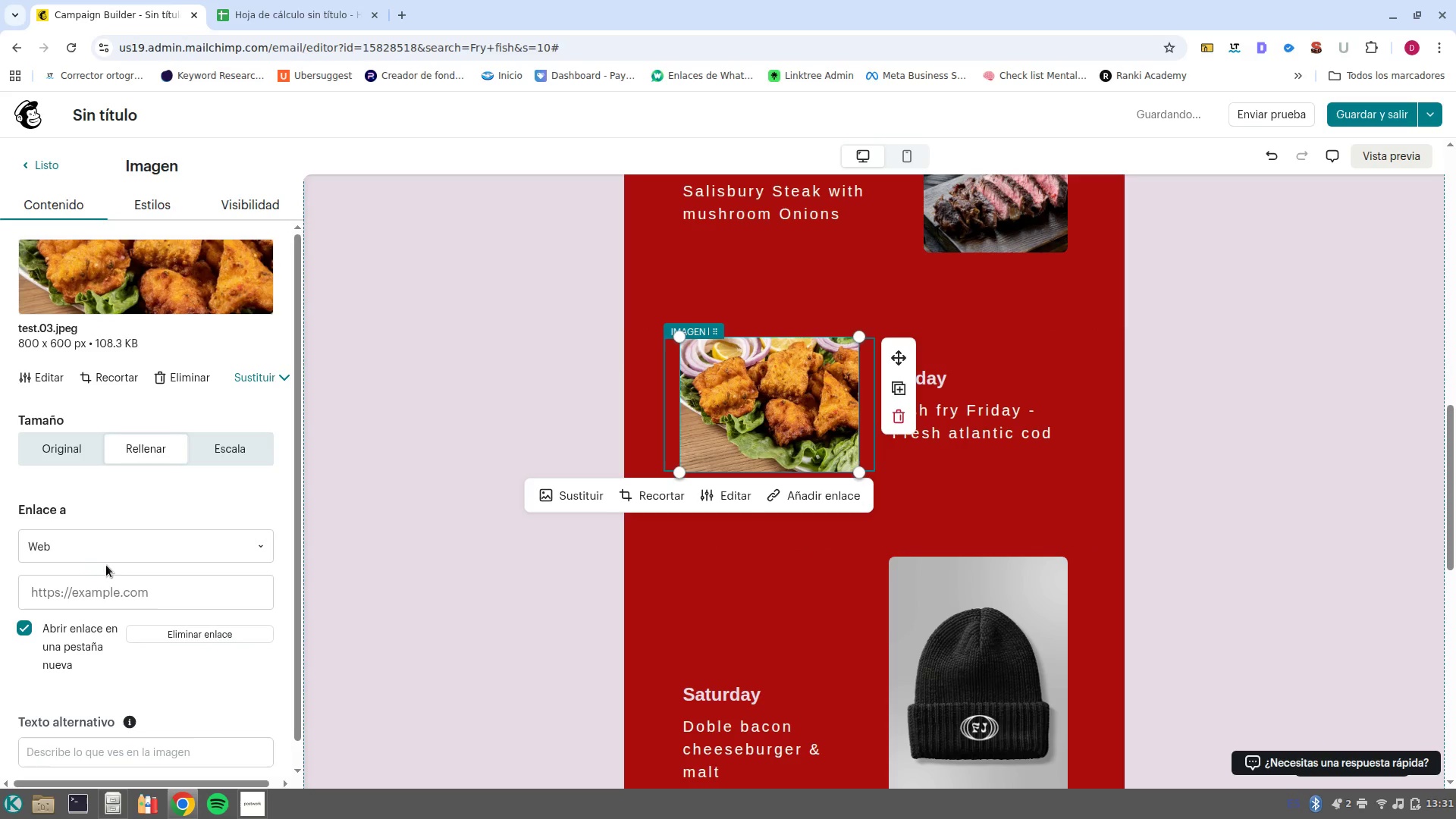 
left_click([763, 375])
 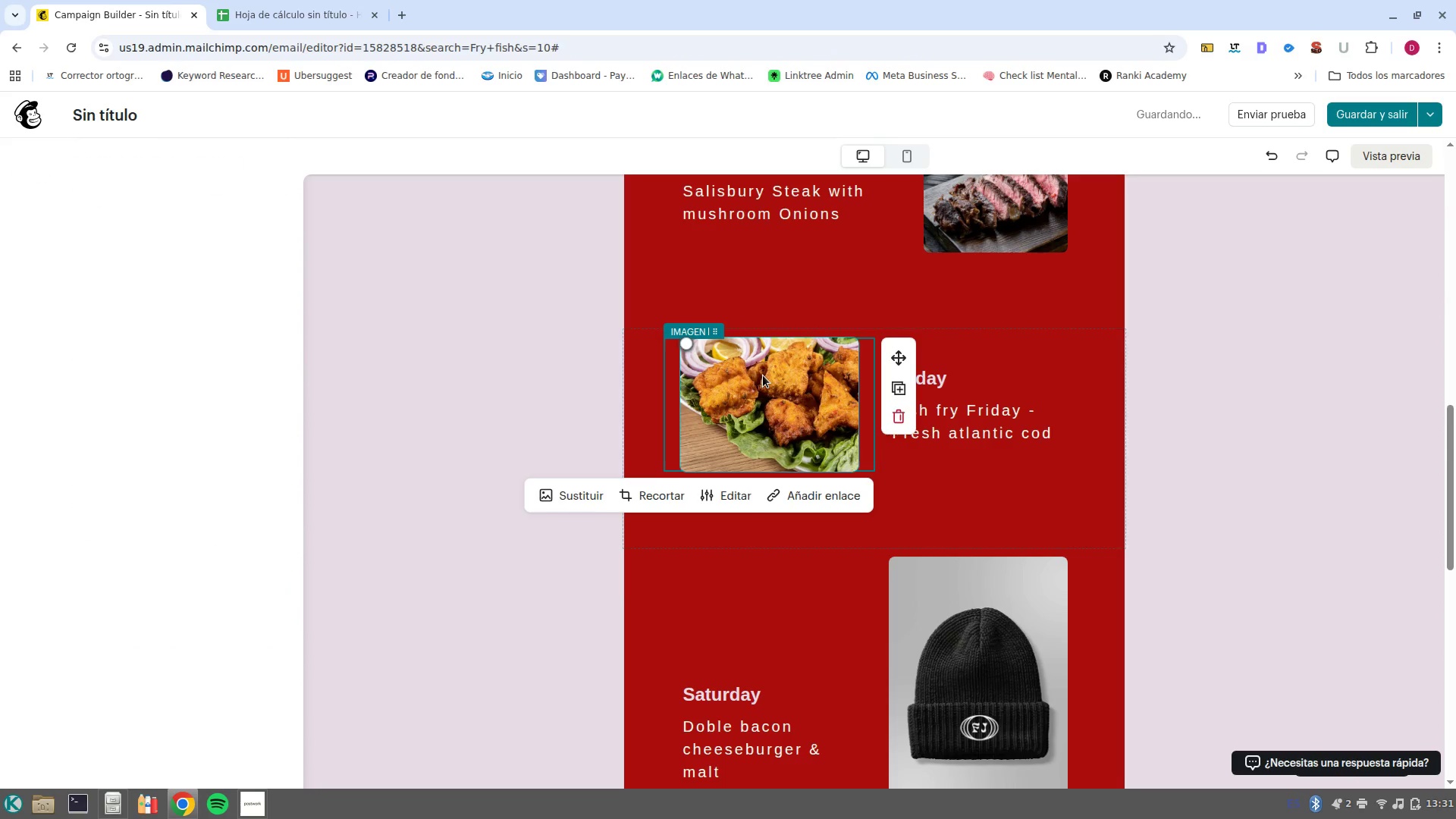 
left_click([136, 723])
 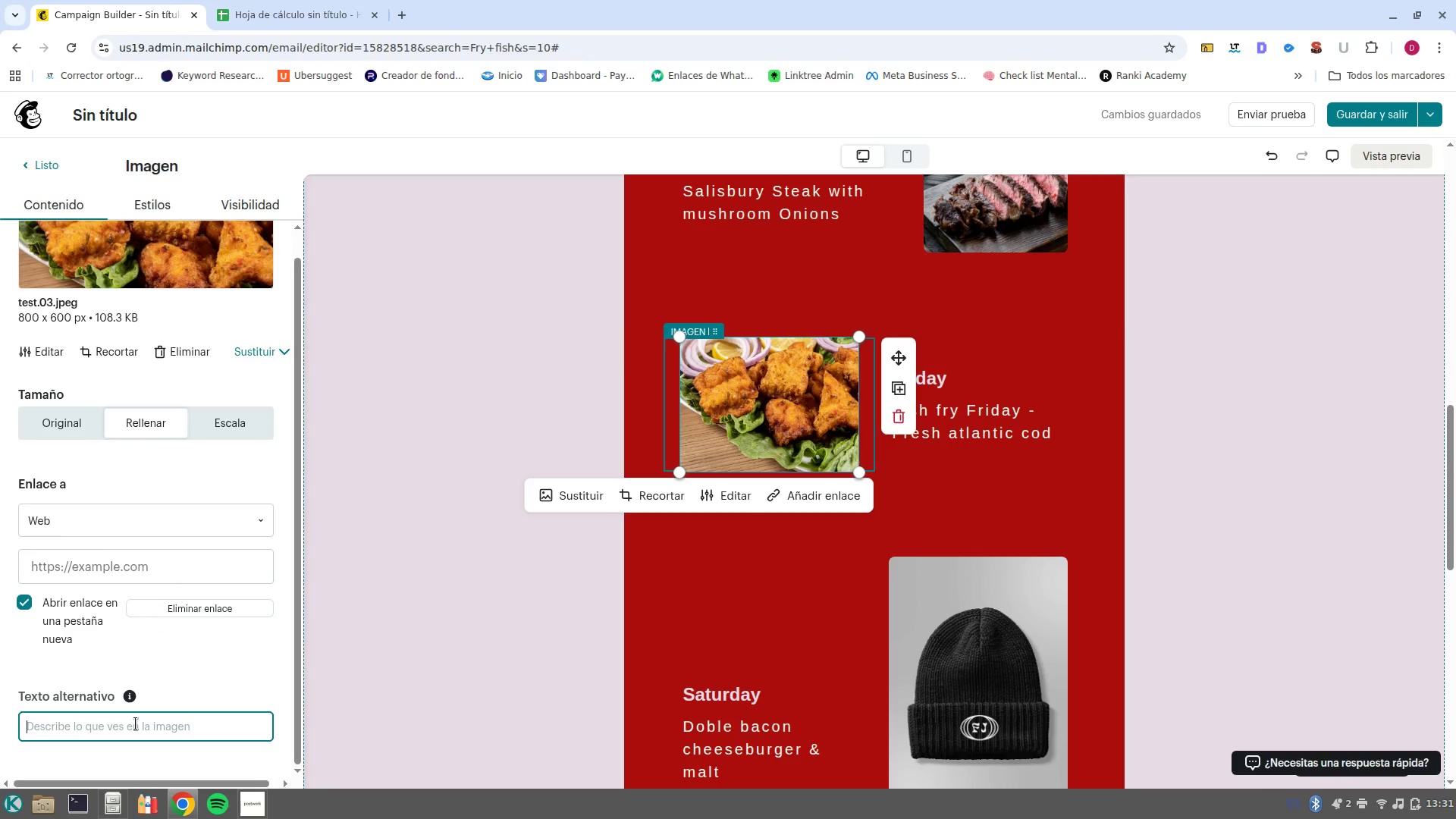 
scroll: coordinate [146, 689], scroll_direction: down, amount: 3.0
 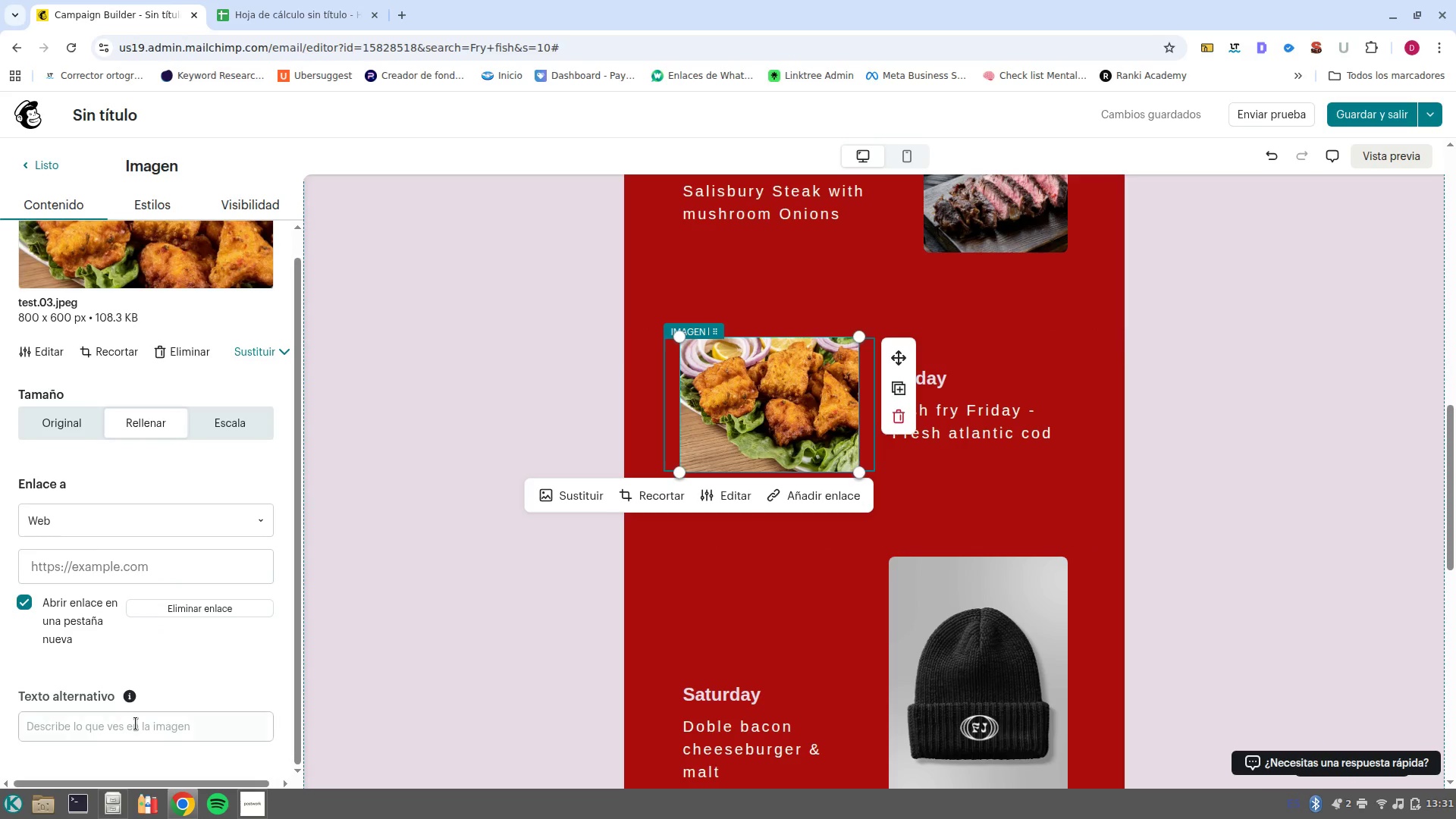 
type(Ry fish)
key(Backspace)
key(Backspace)
key(Backspace)
key(Backspace)
key(Backspace)
key(Backspace)
key(Backspace)
key(Backspace)
type(Fry Fish with onios aan)
key(Backspace)
key(Backspace)
type(nd other vehe)
key(Backspace)
key(Backspace)
type(getav)
key(Backspace)
type(bles)
 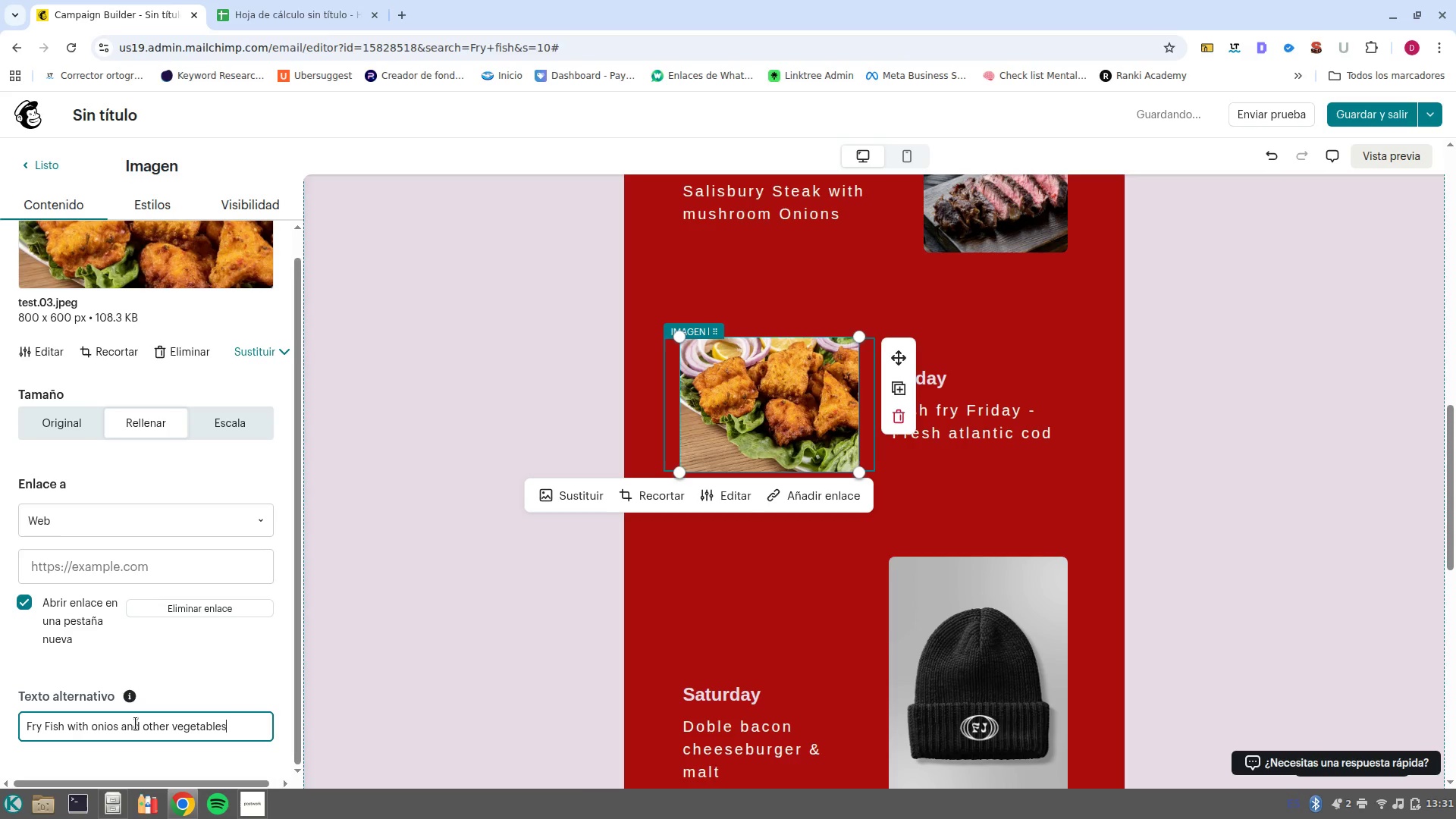 
scroll: coordinate [898, 614], scroll_direction: down, amount: 3.0
 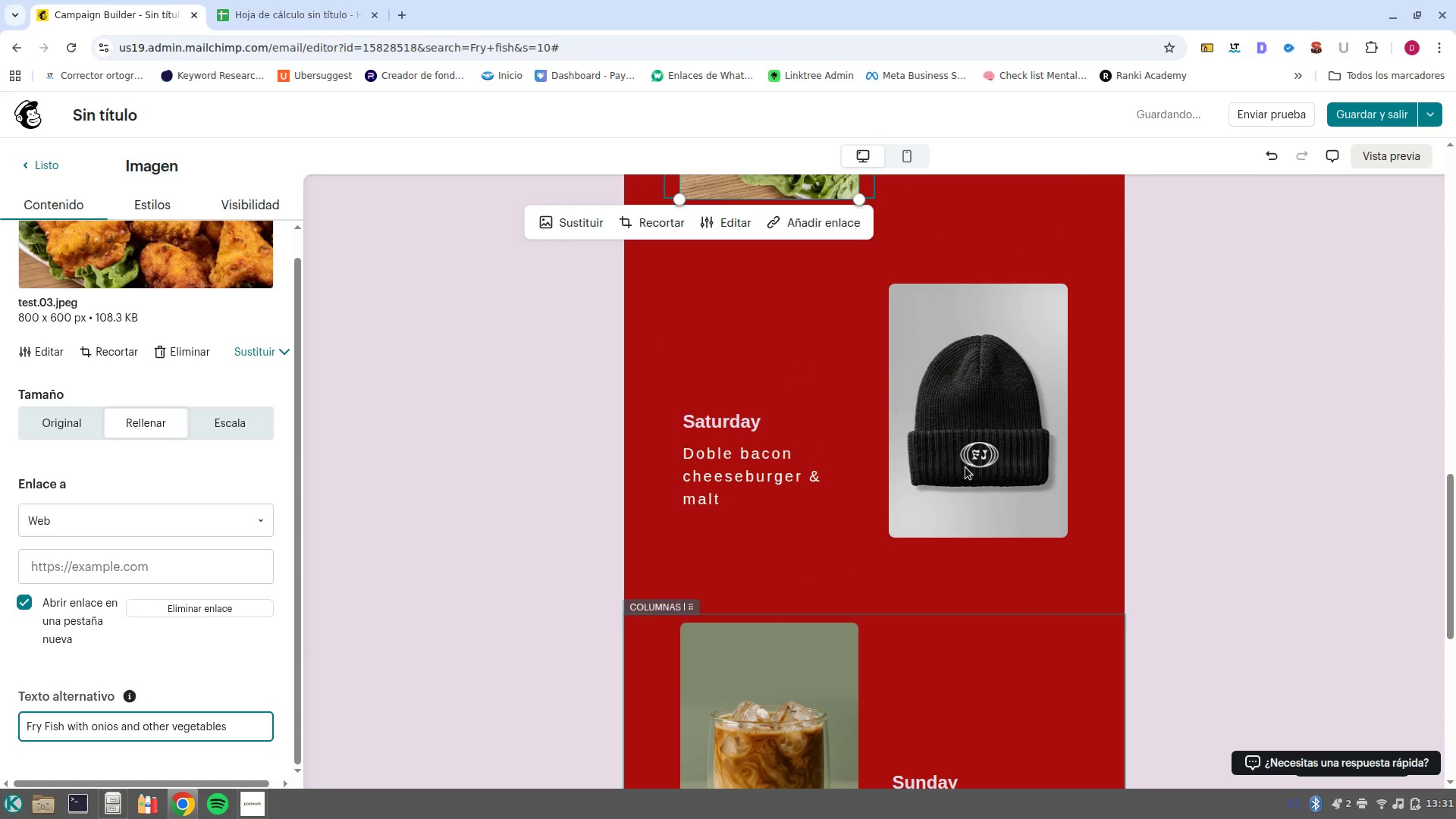 
left_click([990, 429])
 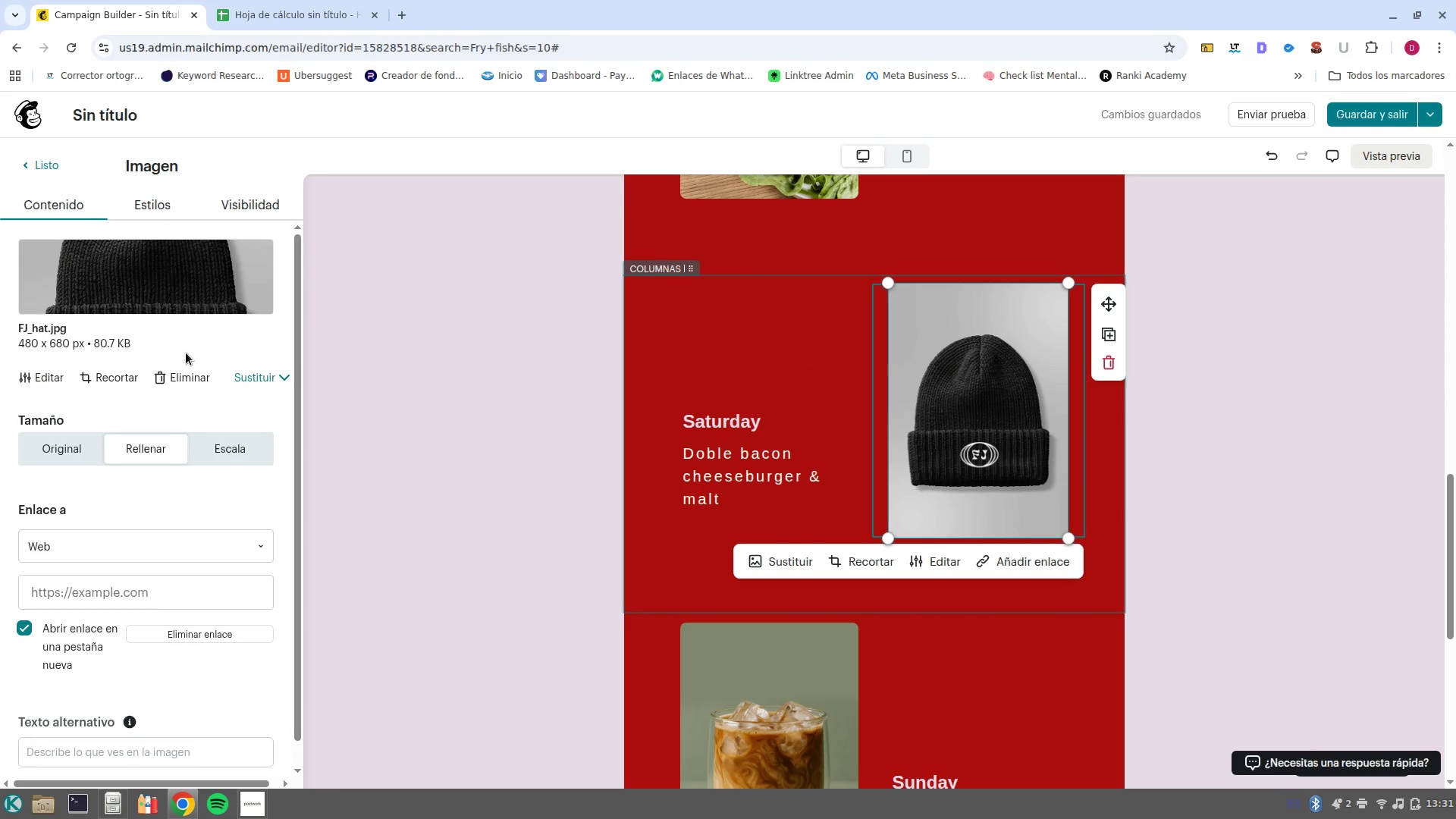 
left_click([181, 369])
 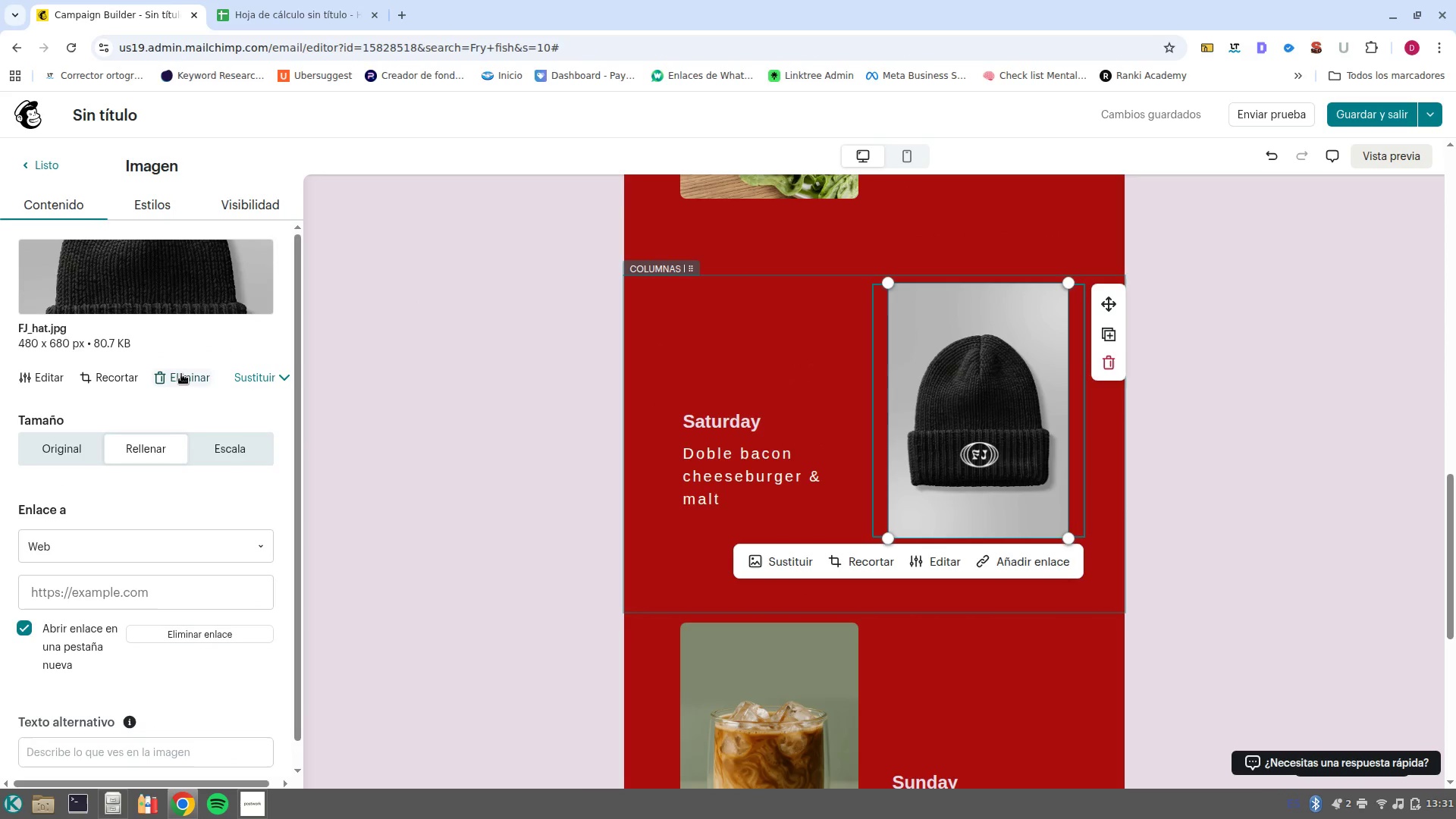 
left_click([181, 374])
 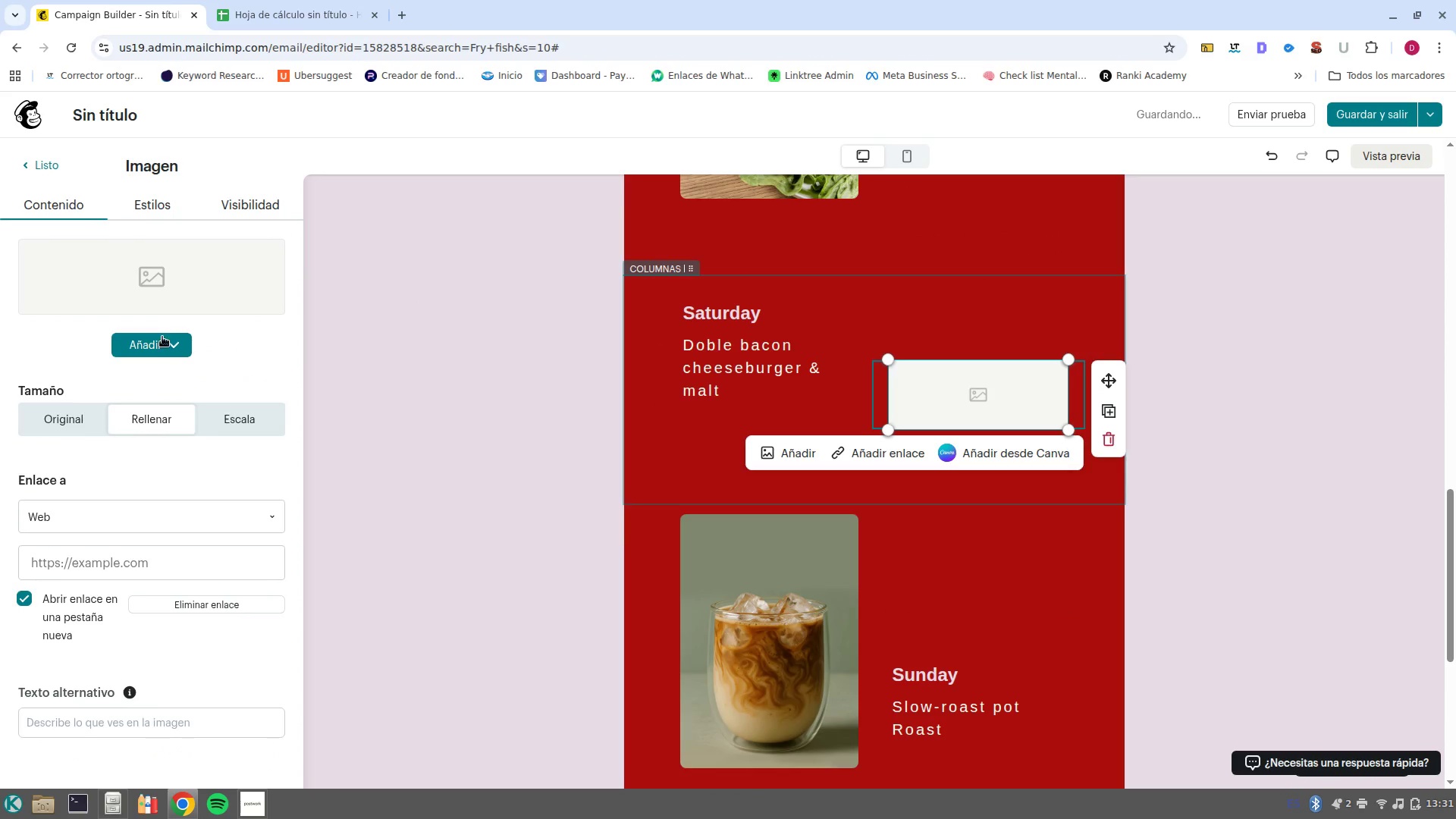 
left_click([160, 341])
 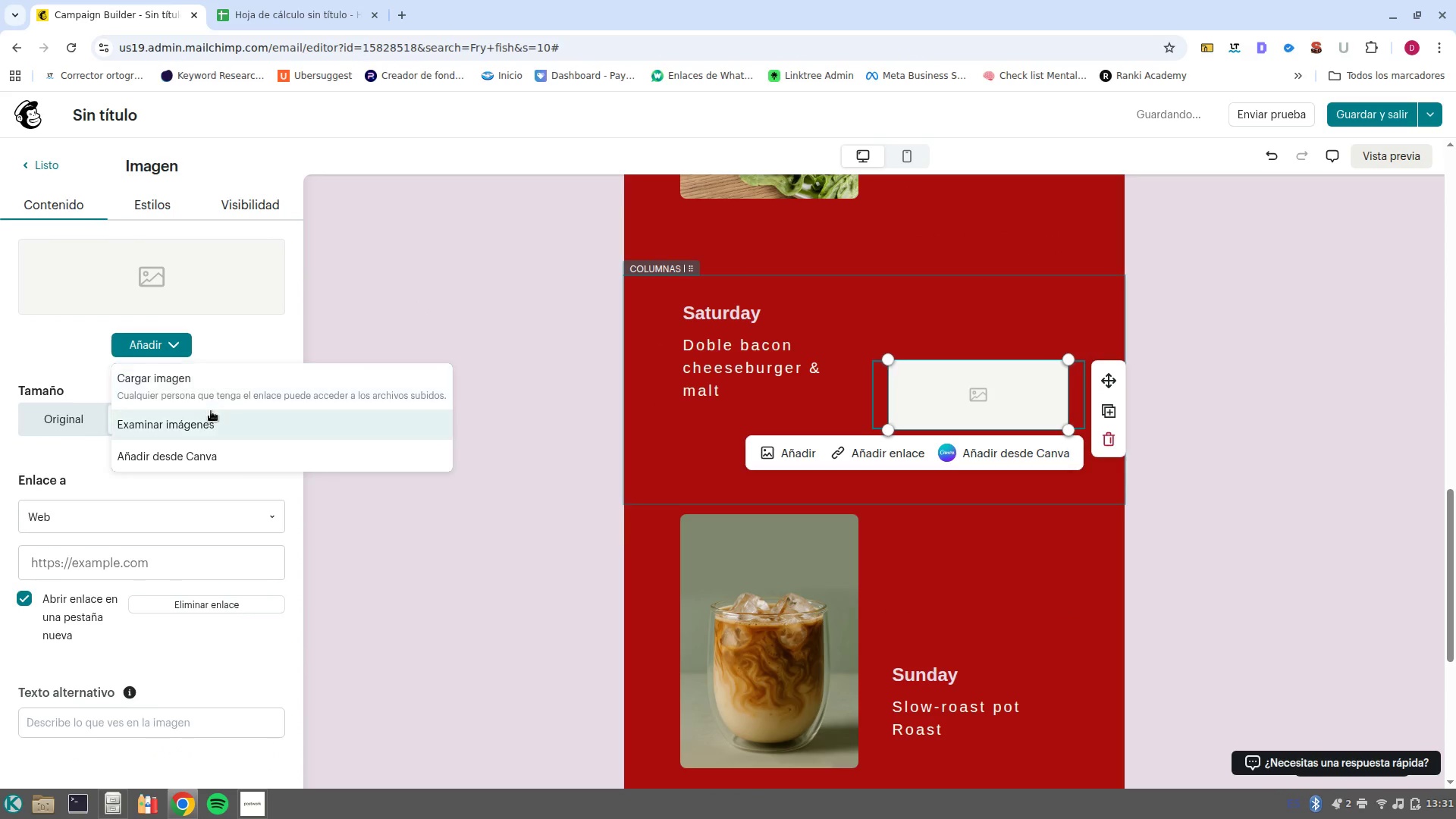 
left_click([214, 422])
 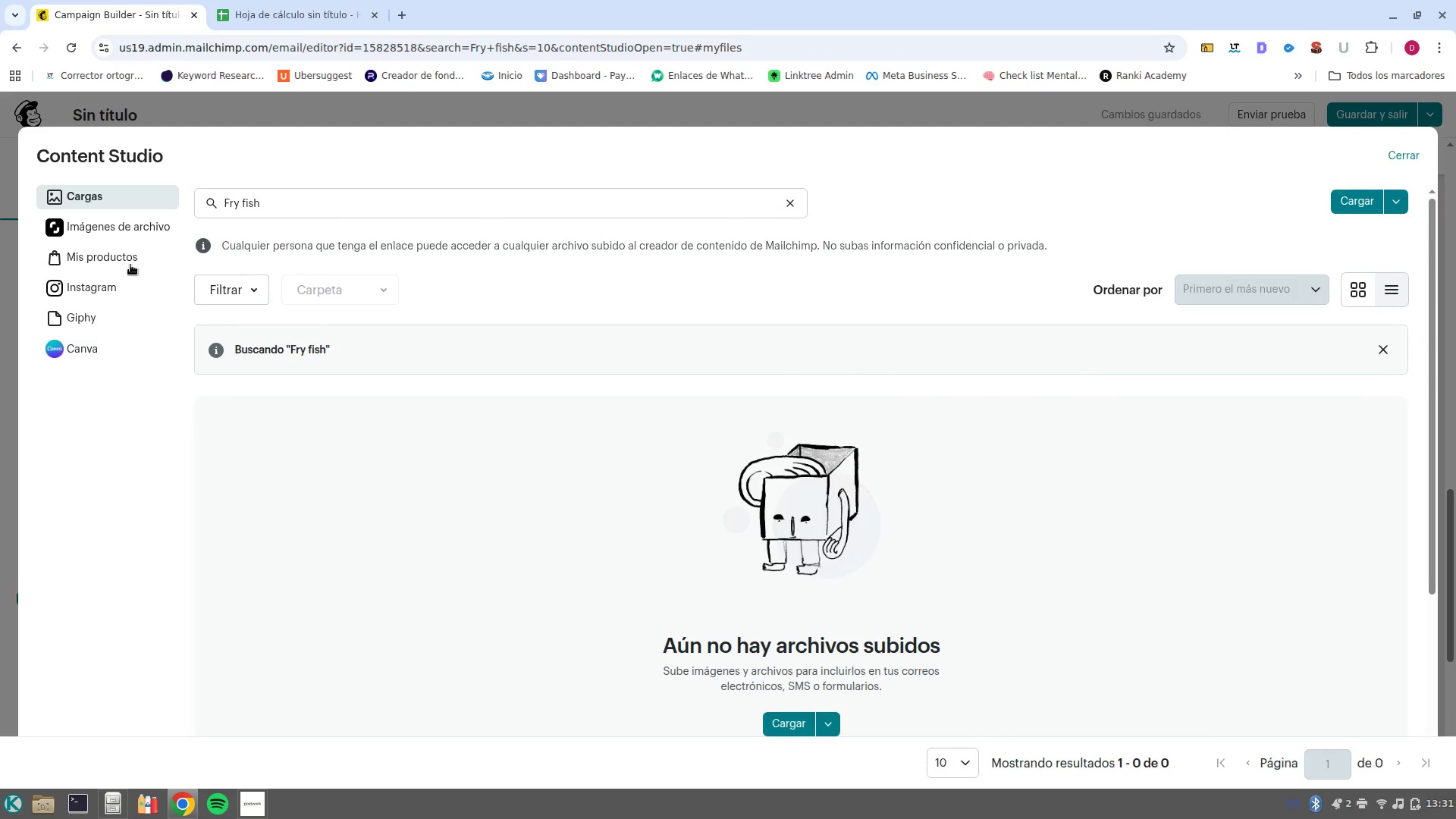 
left_click([125, 228])
 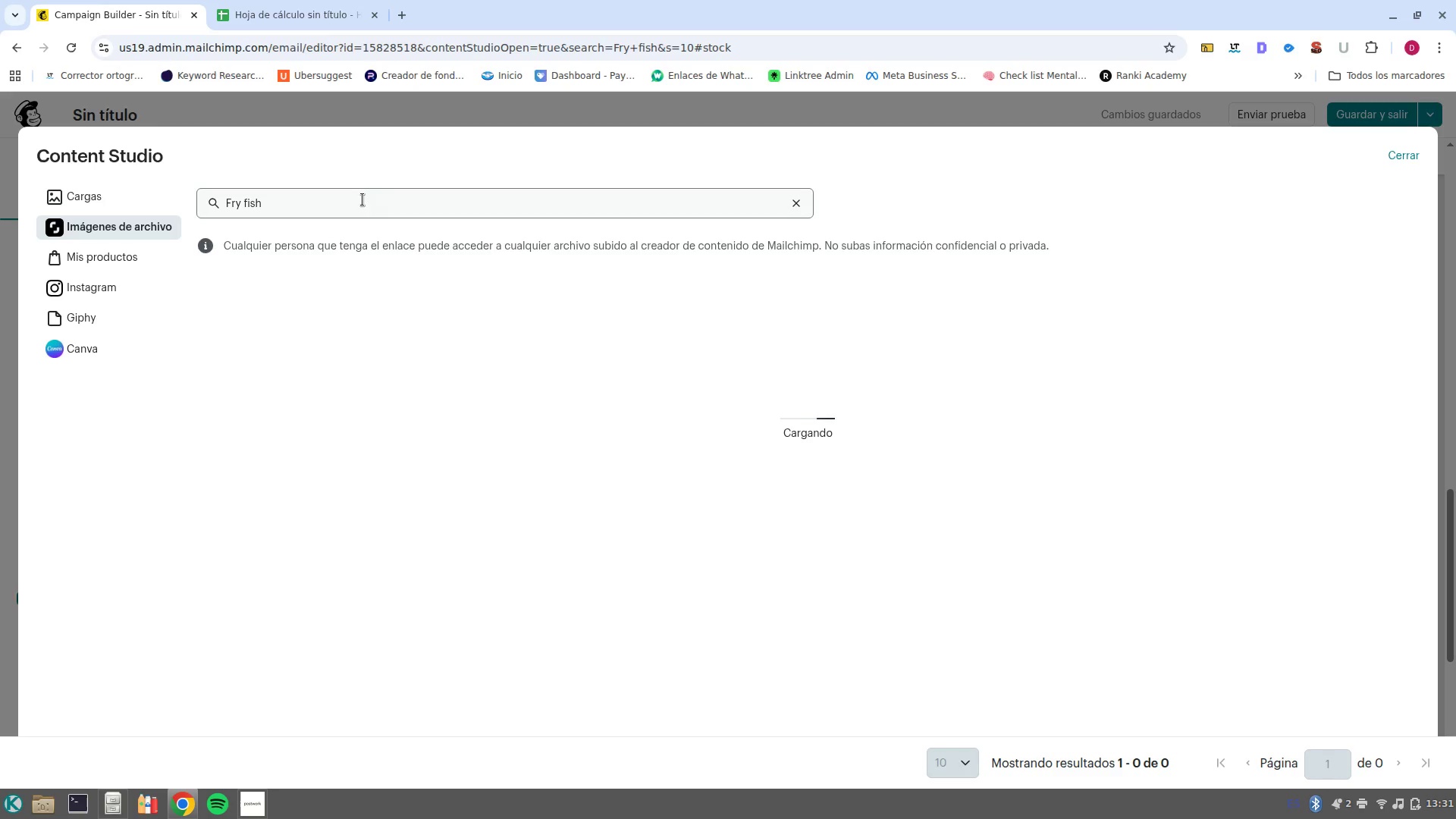 
double_click([362, 199])
 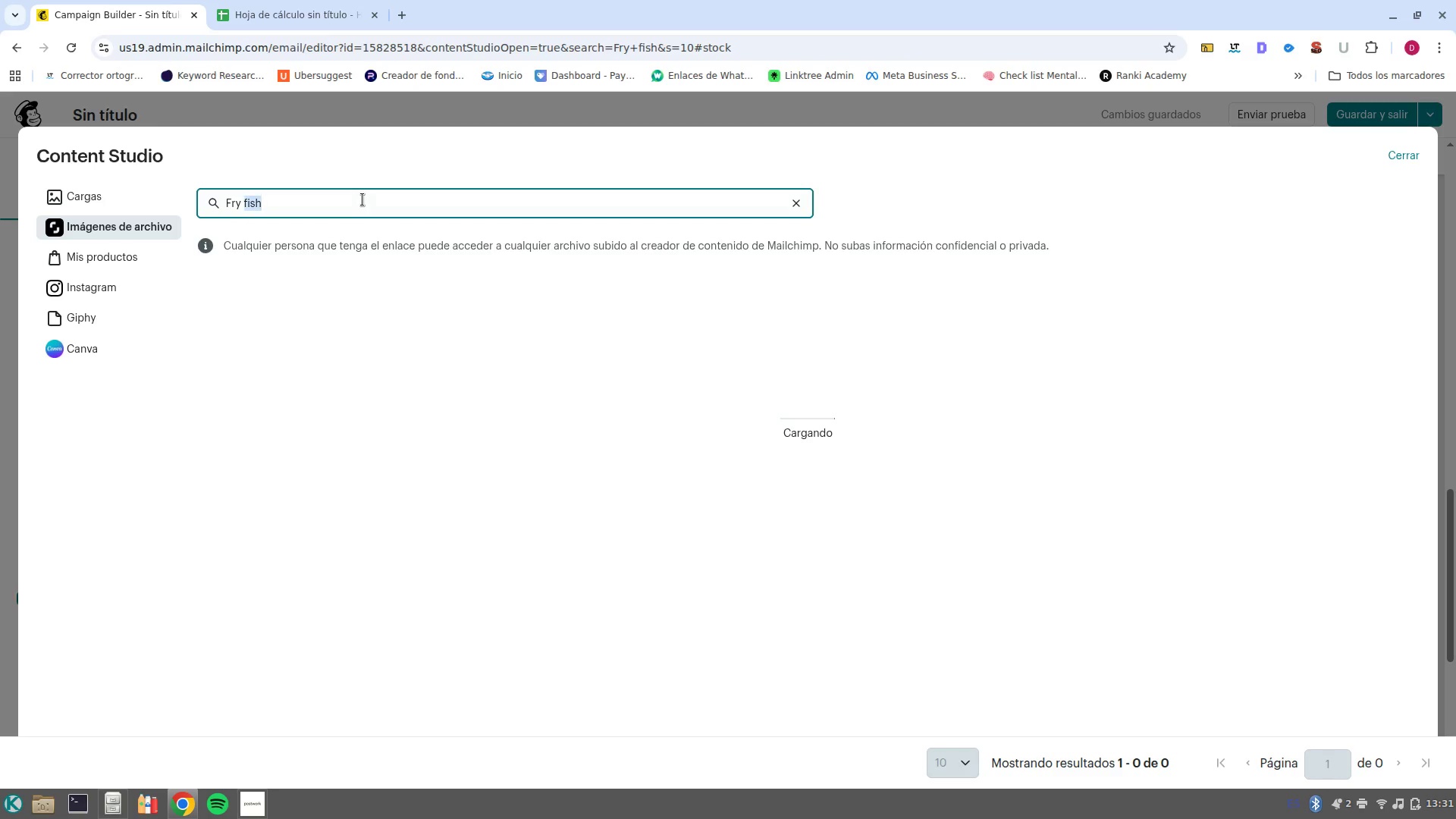 
triple_click([362, 199])
 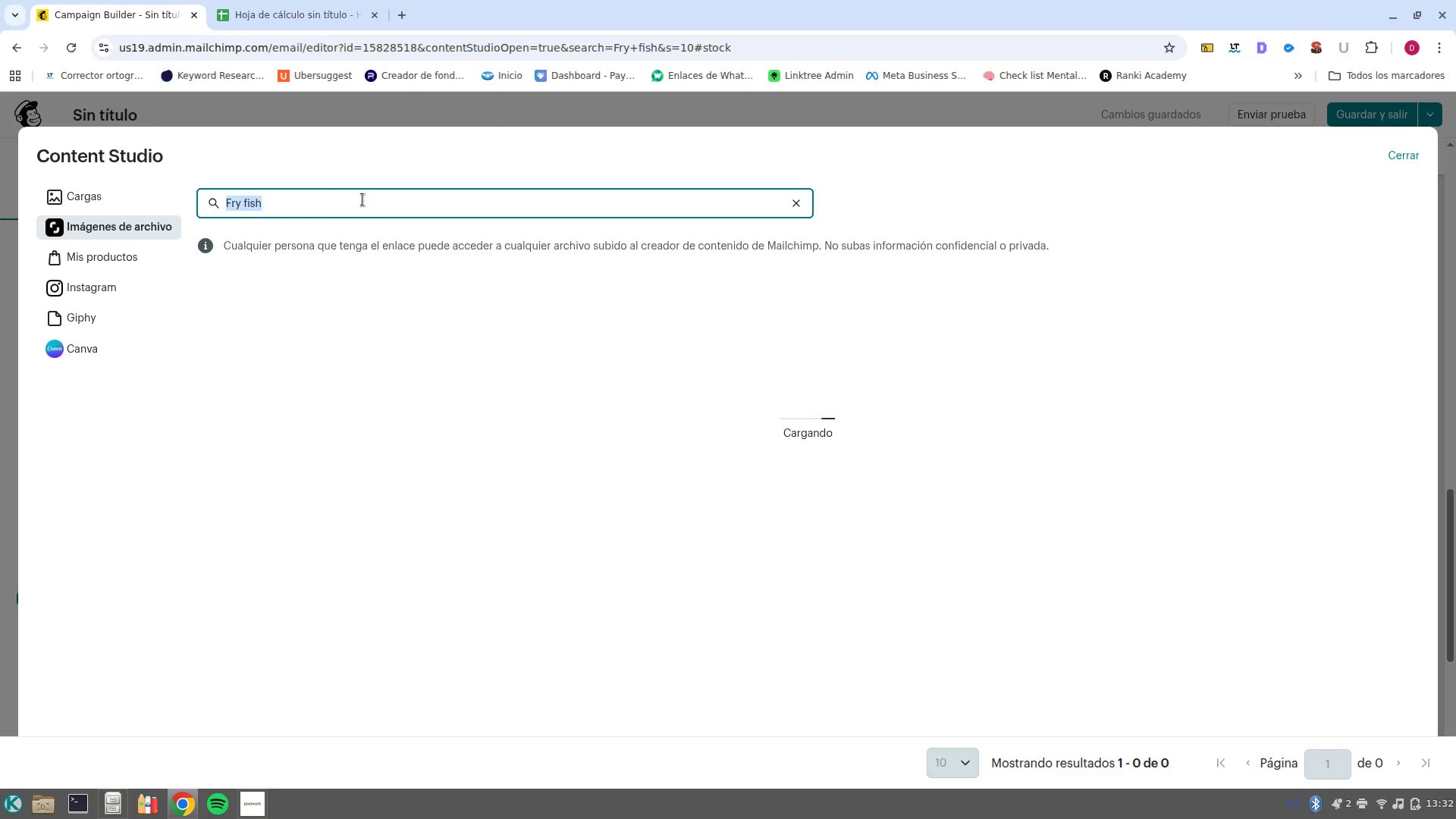 
type(bacon burger)
 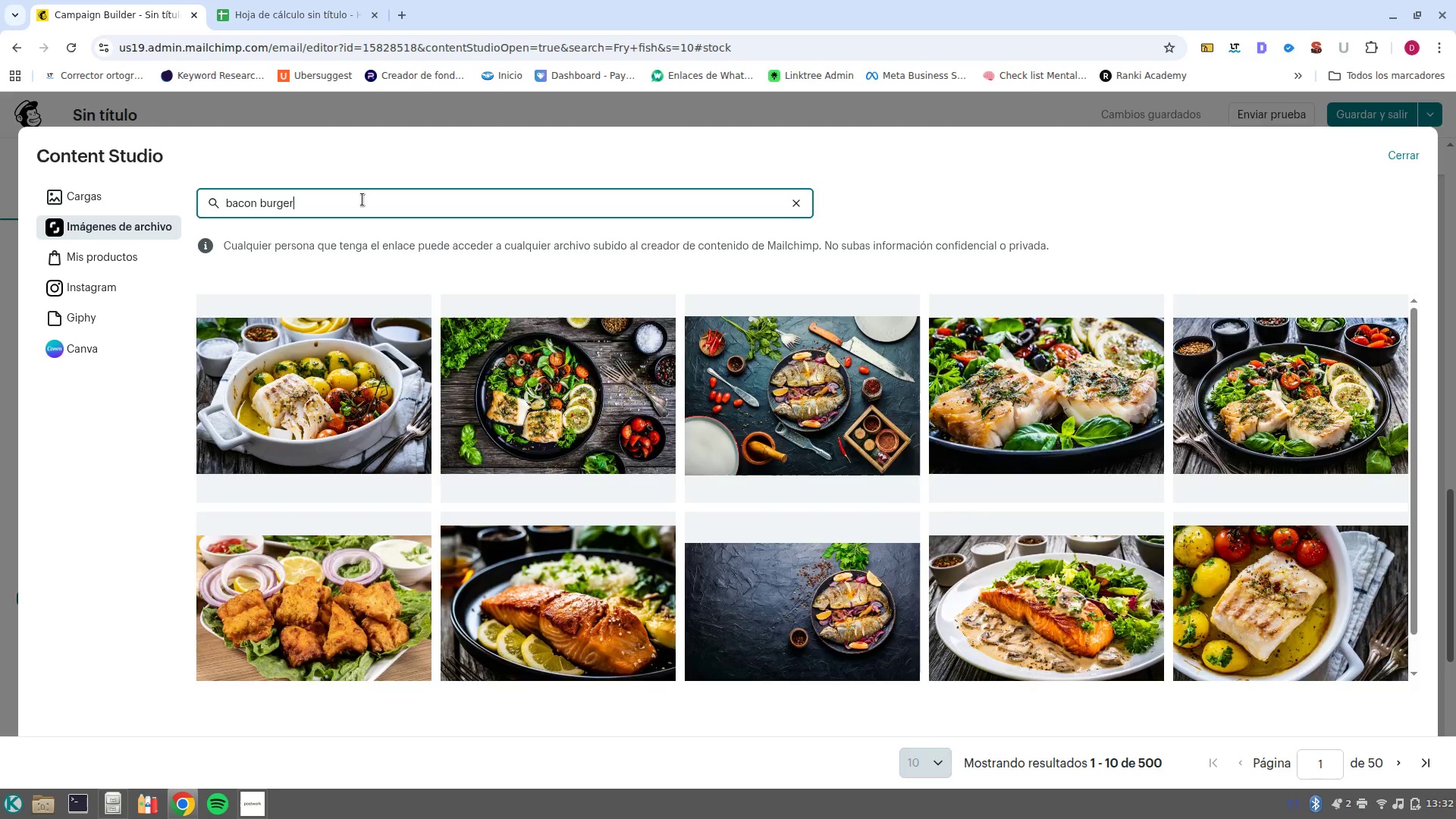 
key(Enter)
 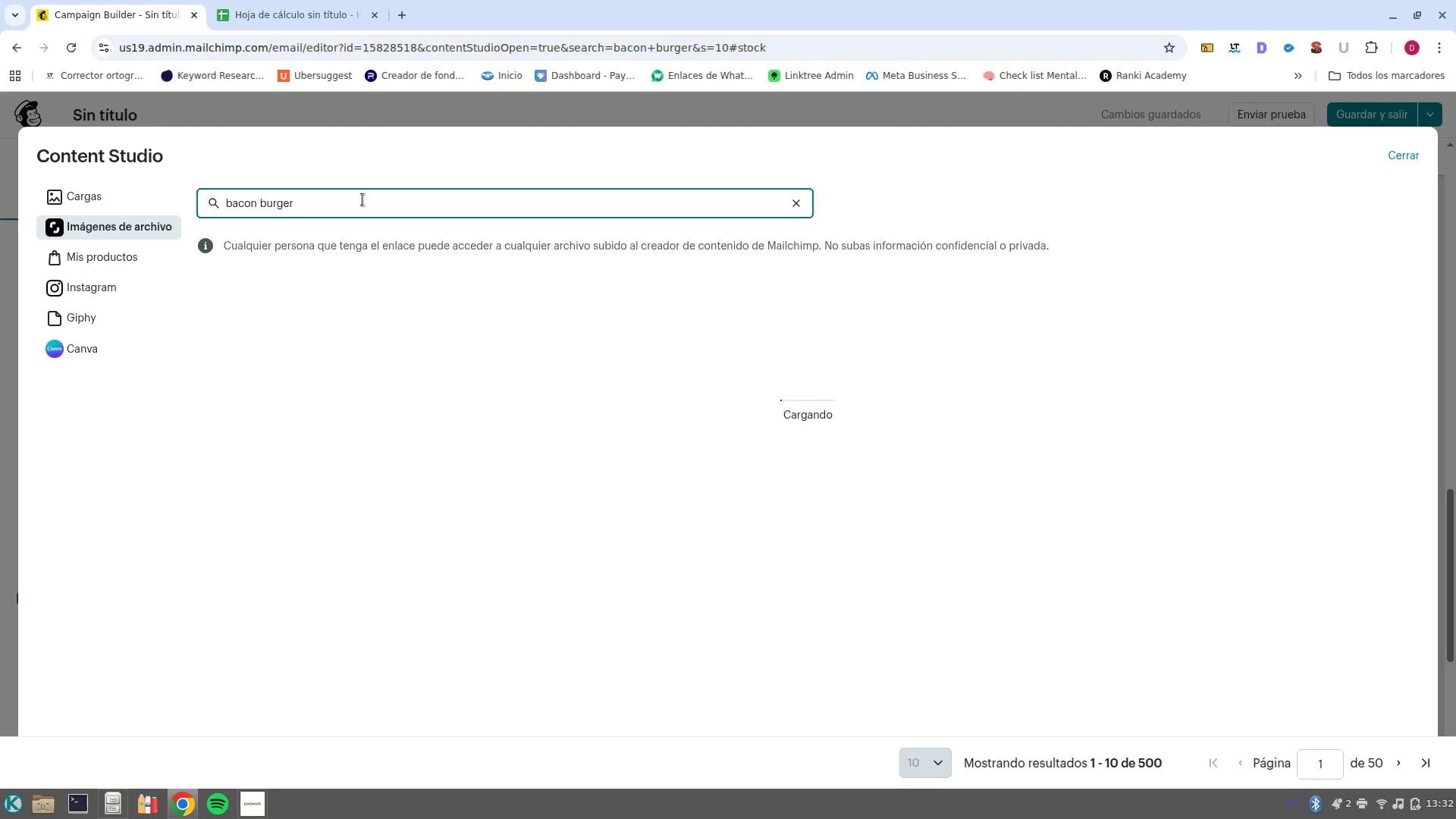 
wait(9.06)
 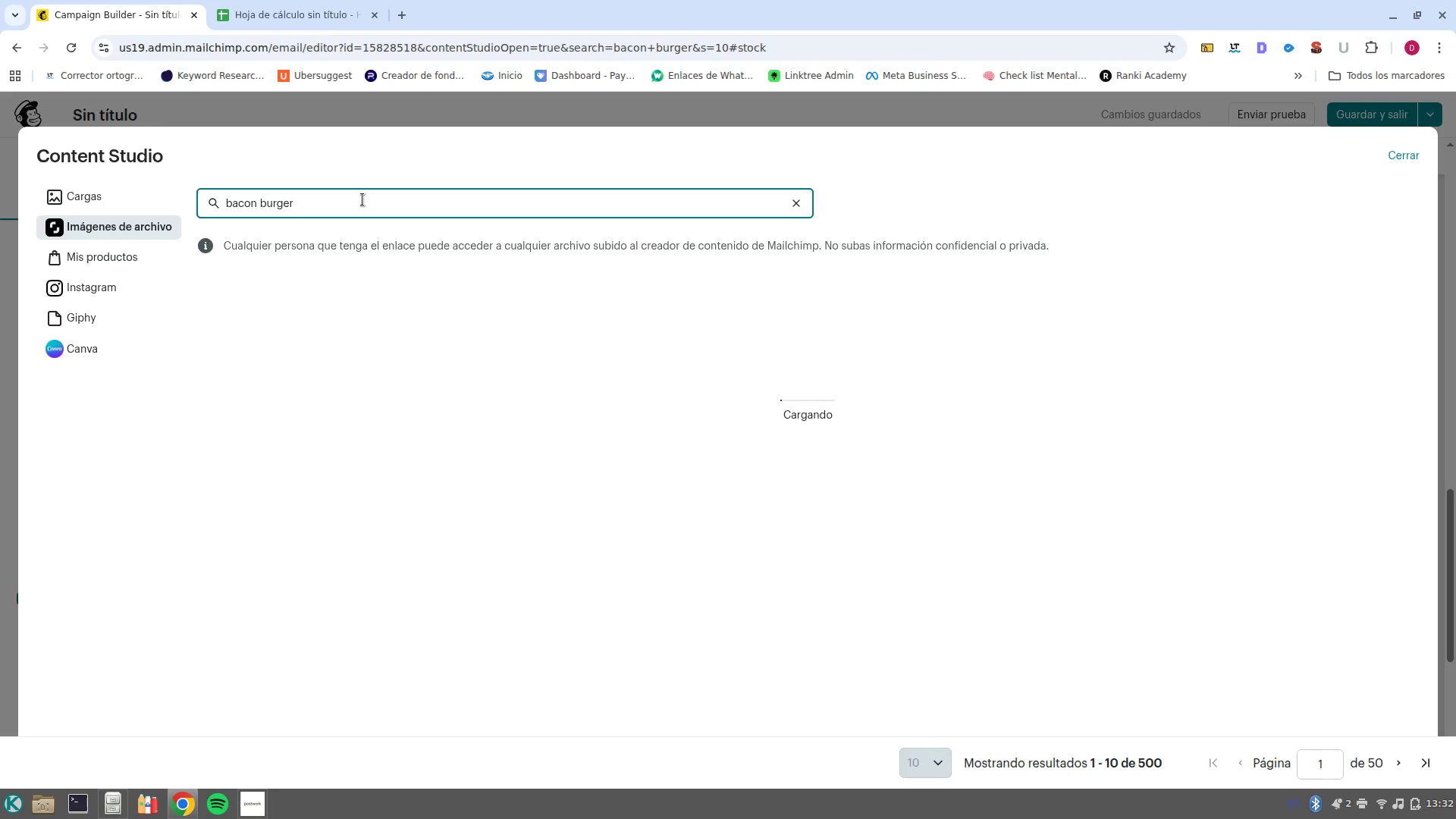 
scroll: coordinate [778, 555], scroll_direction: down, amount: 5.0
 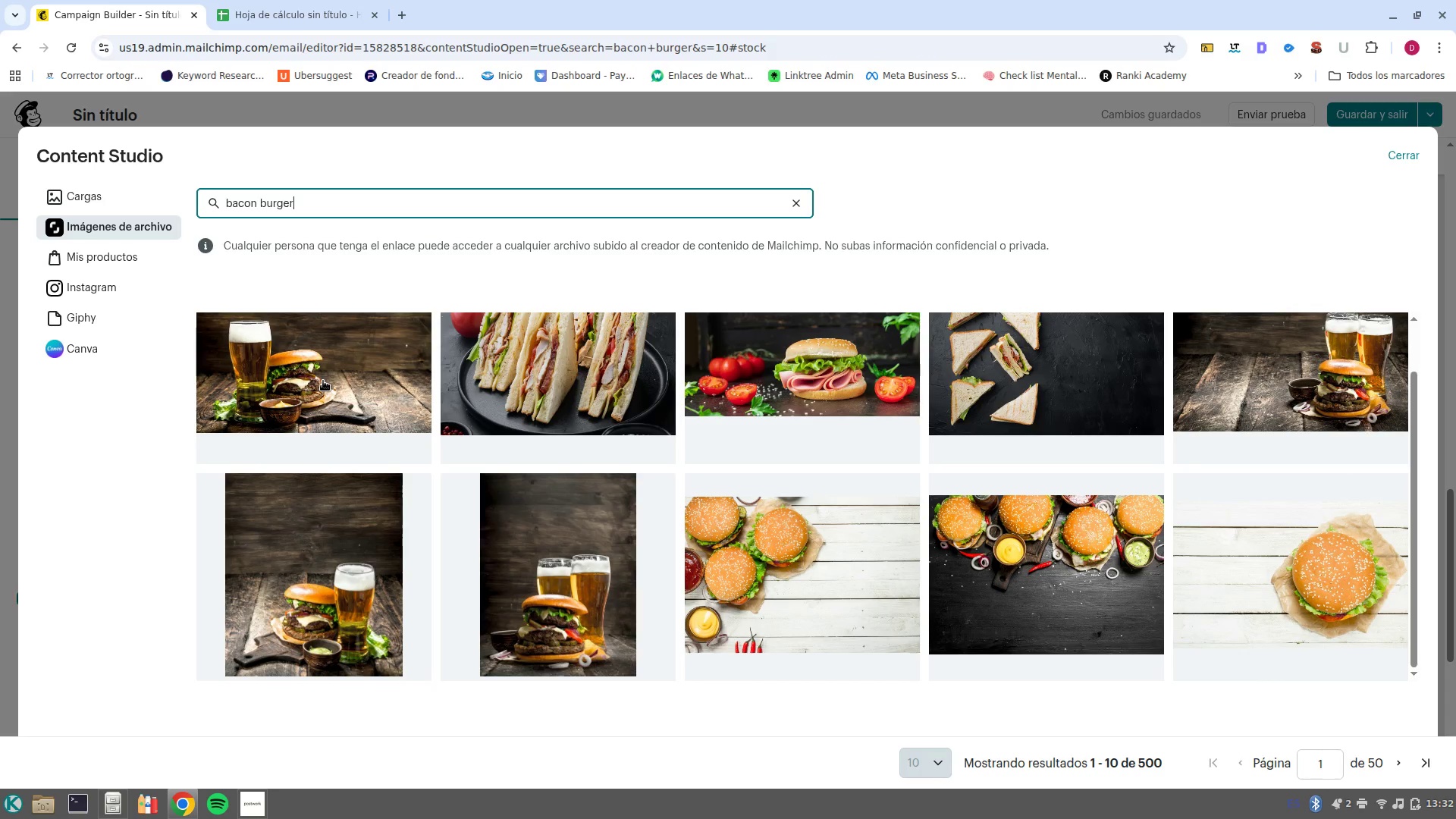 
wait(7.89)
 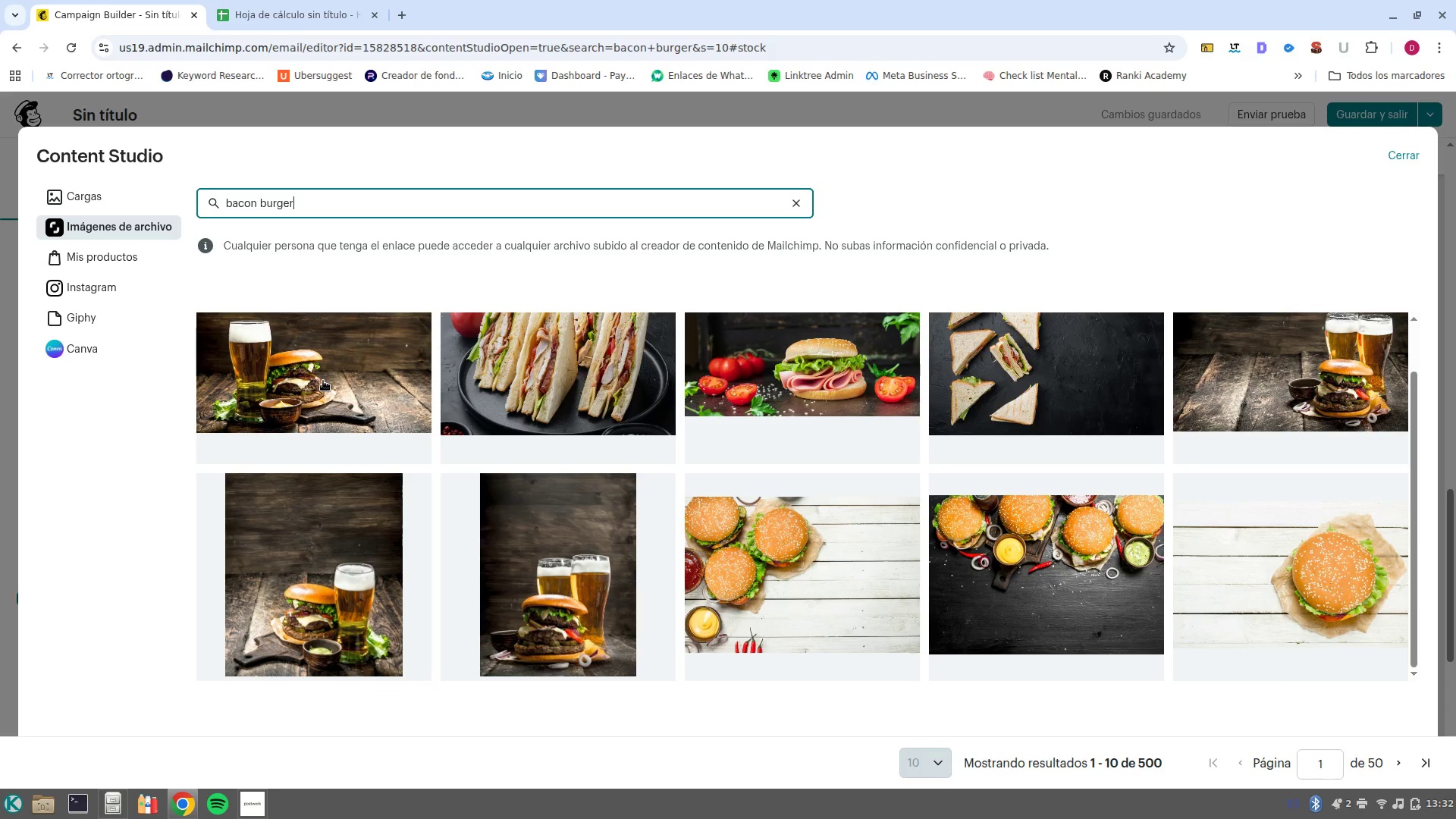 
left_click([328, 624])
 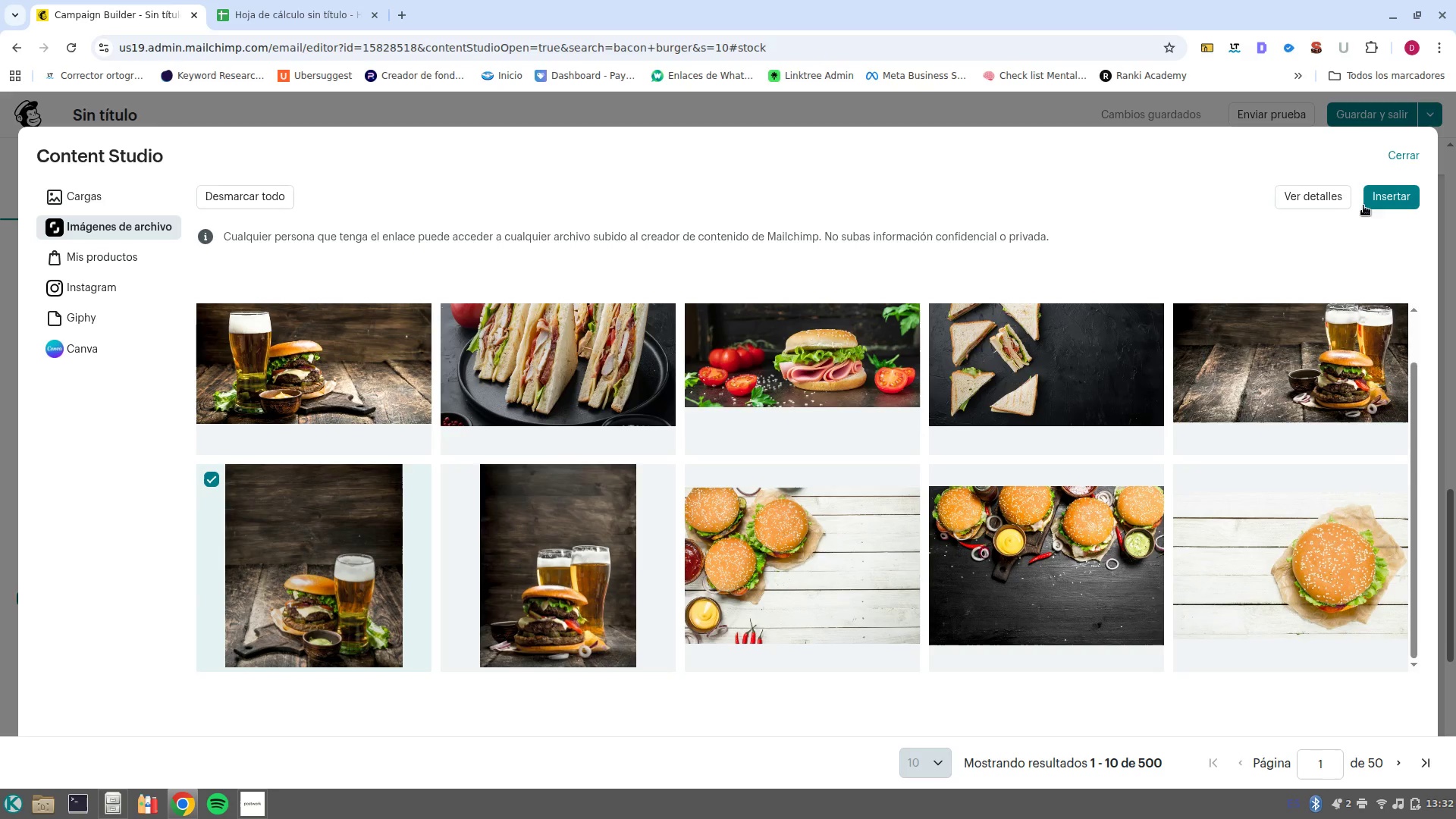 
left_click([1381, 192])
 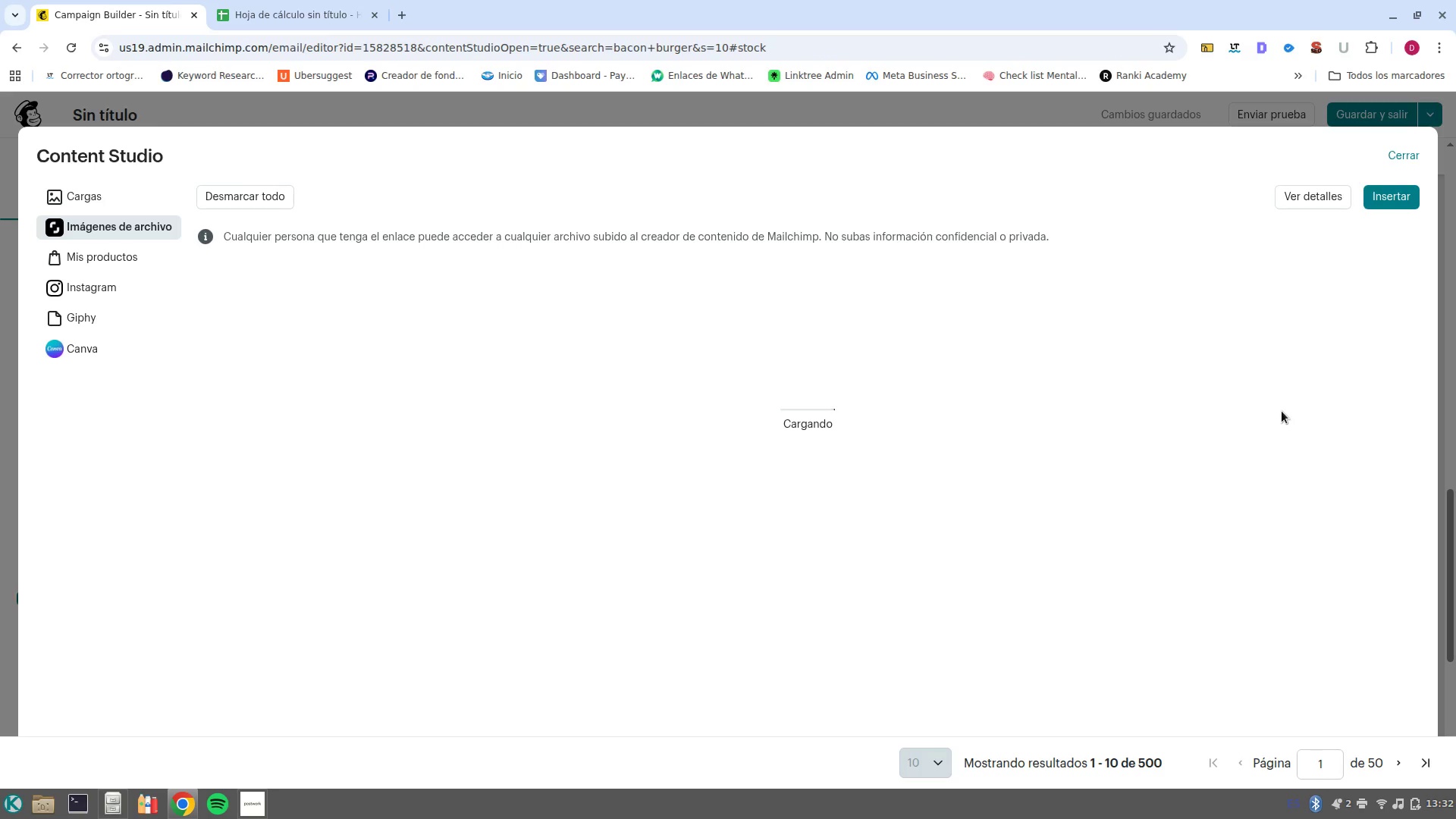 
wait(9.01)
 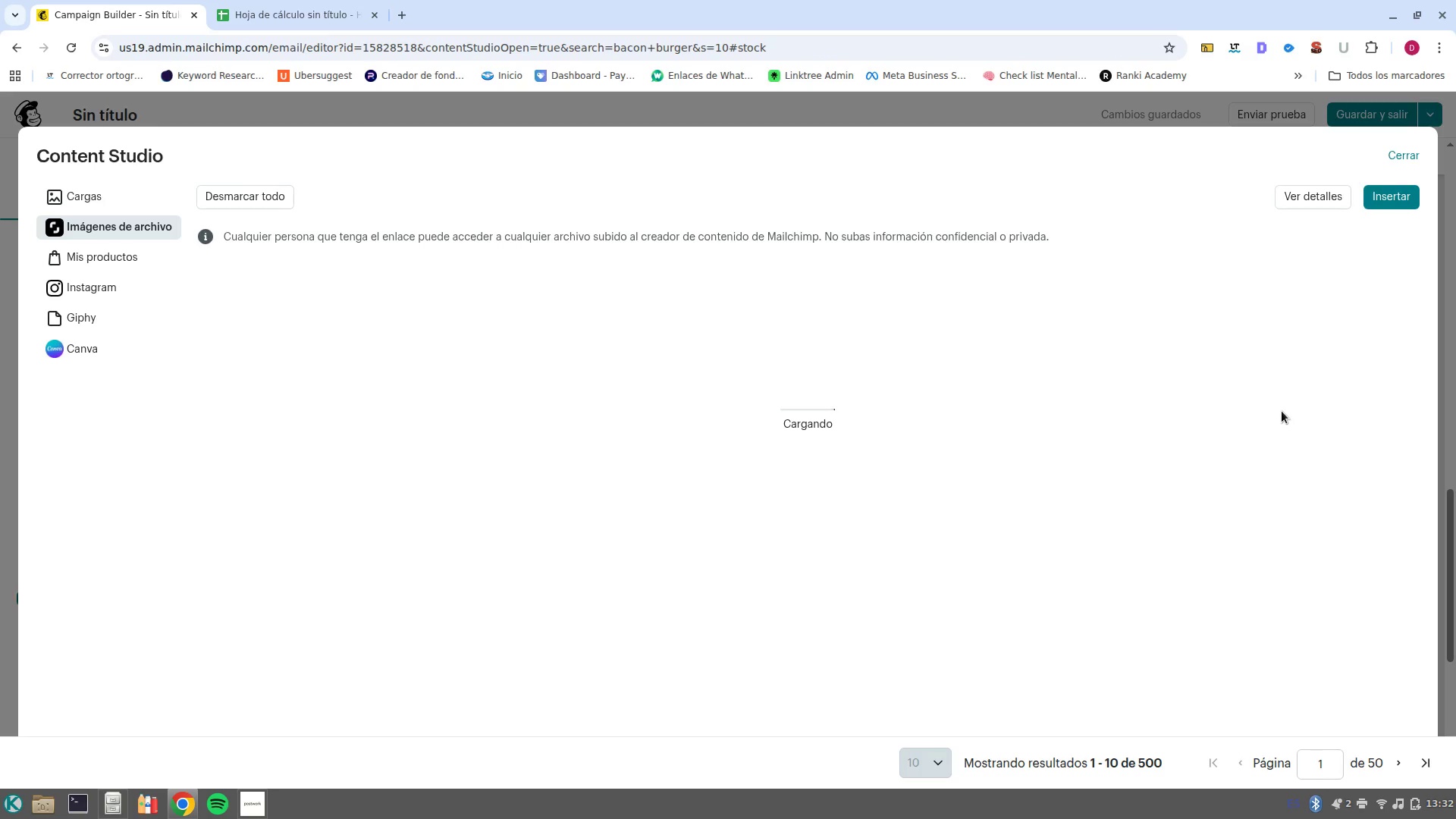 
scroll: coordinate [187, 611], scroll_direction: down, amount: 4.0
 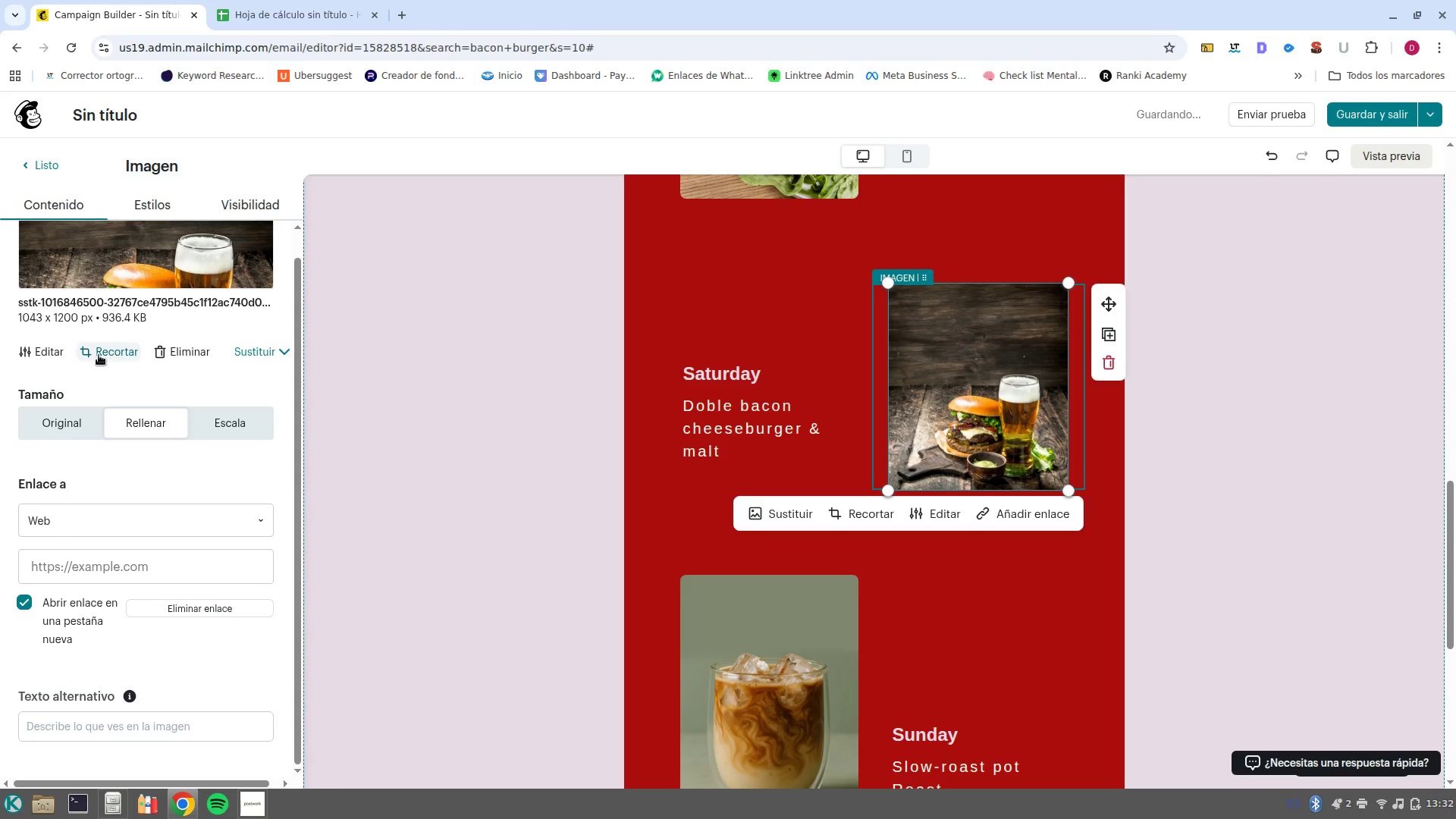 
left_click([55, 354])
 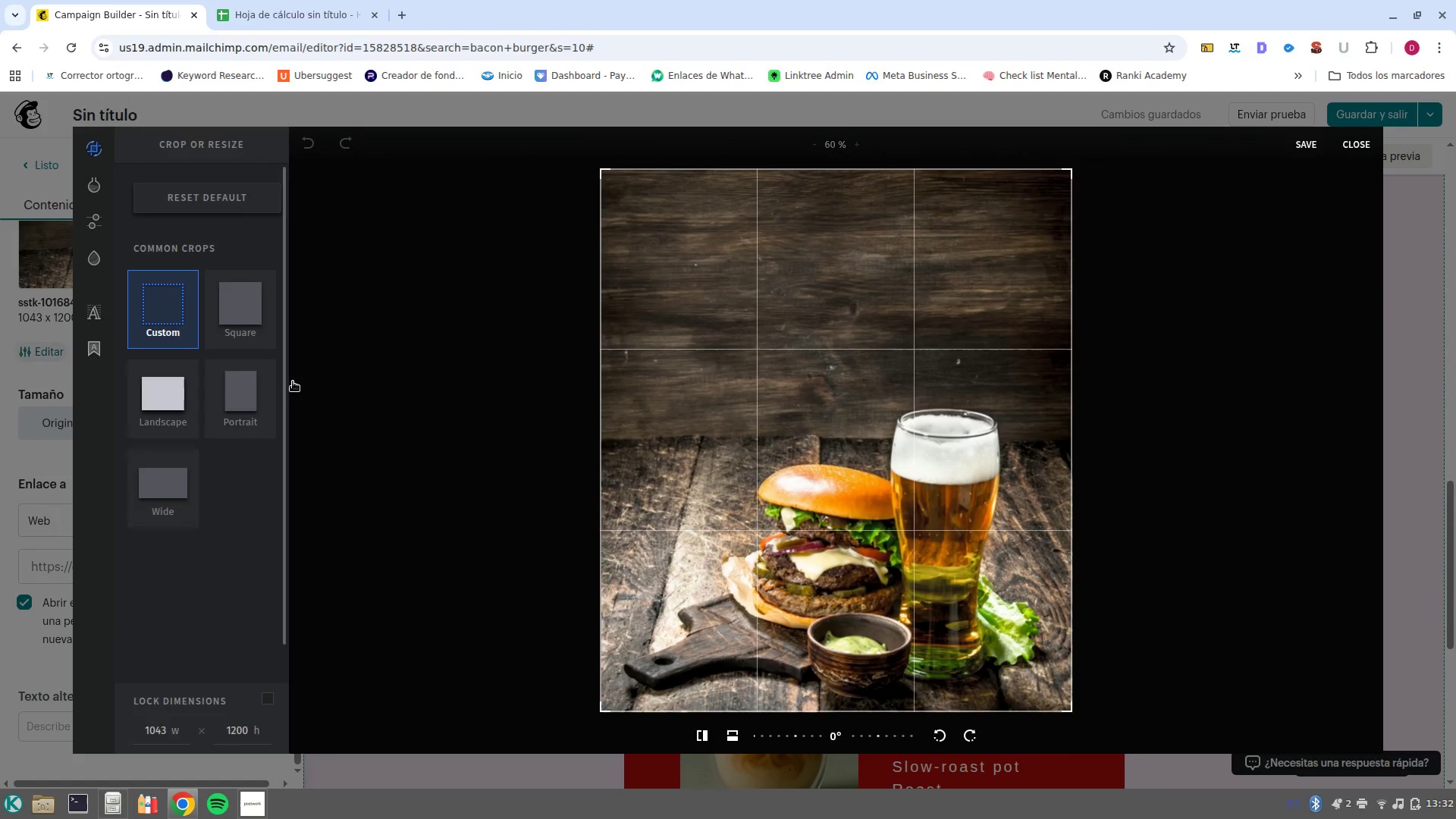 
left_click([157, 736])
 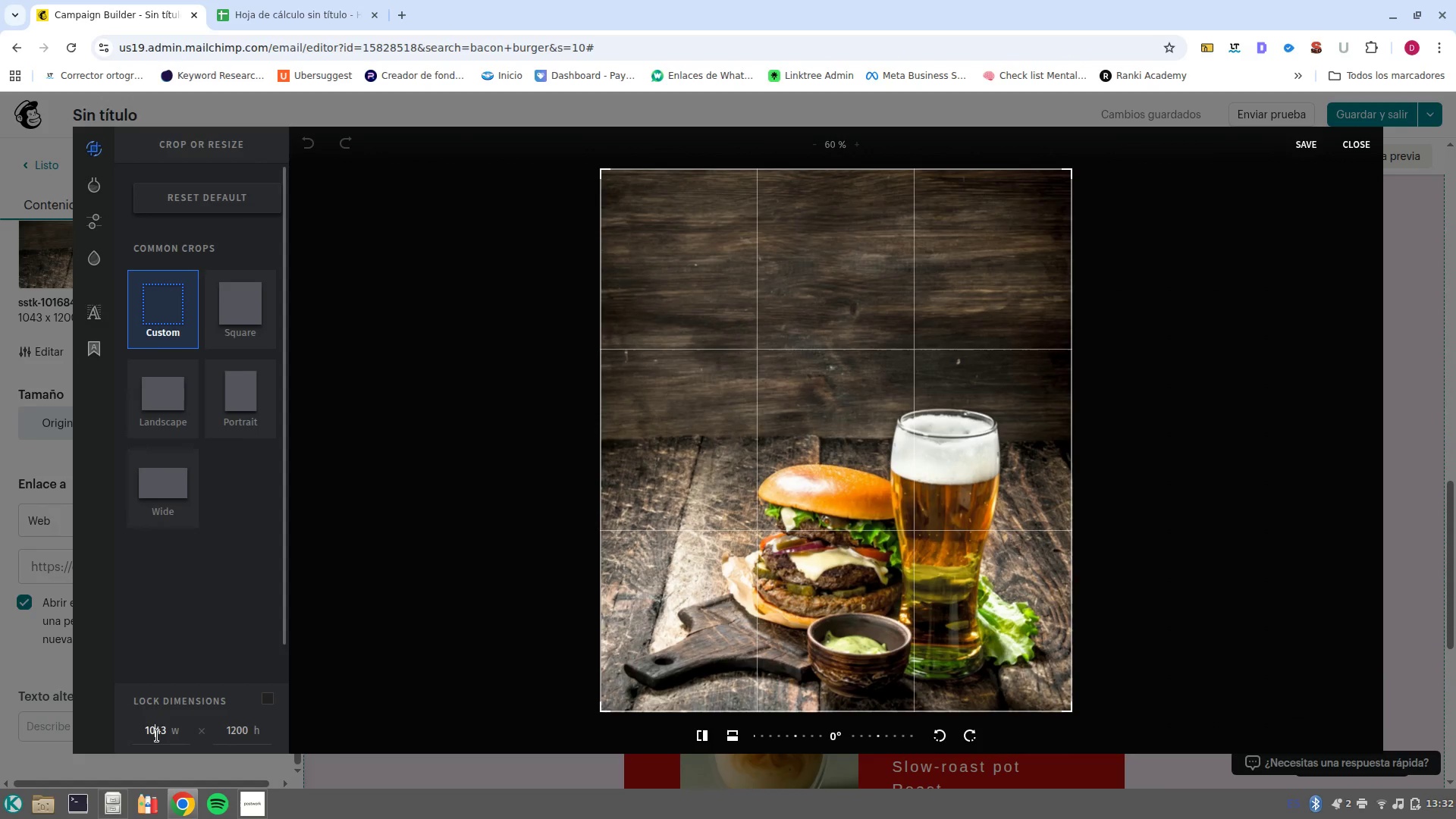 
left_click([157, 736])
 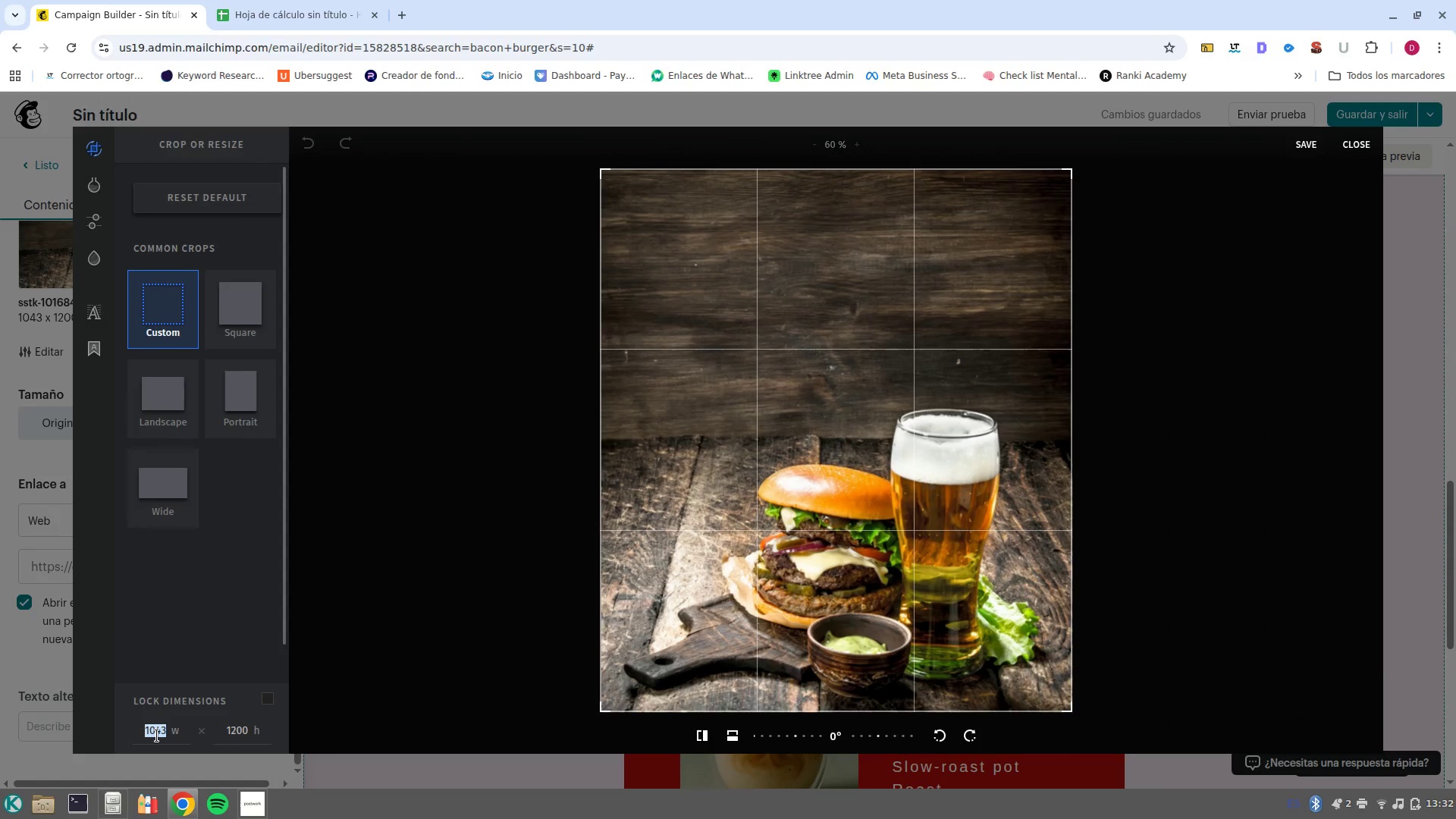 
type(800)
 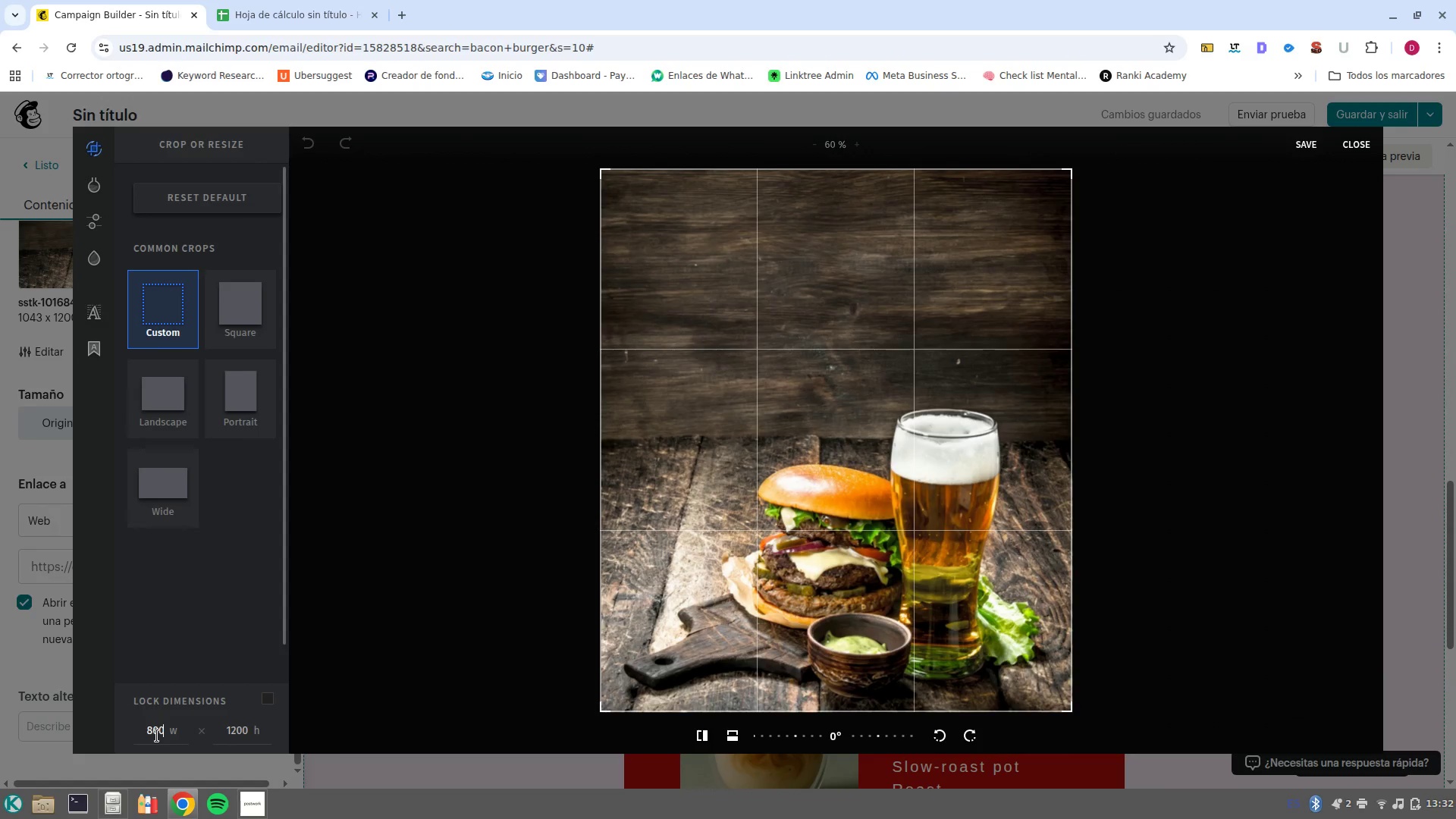 
key(Enter)
 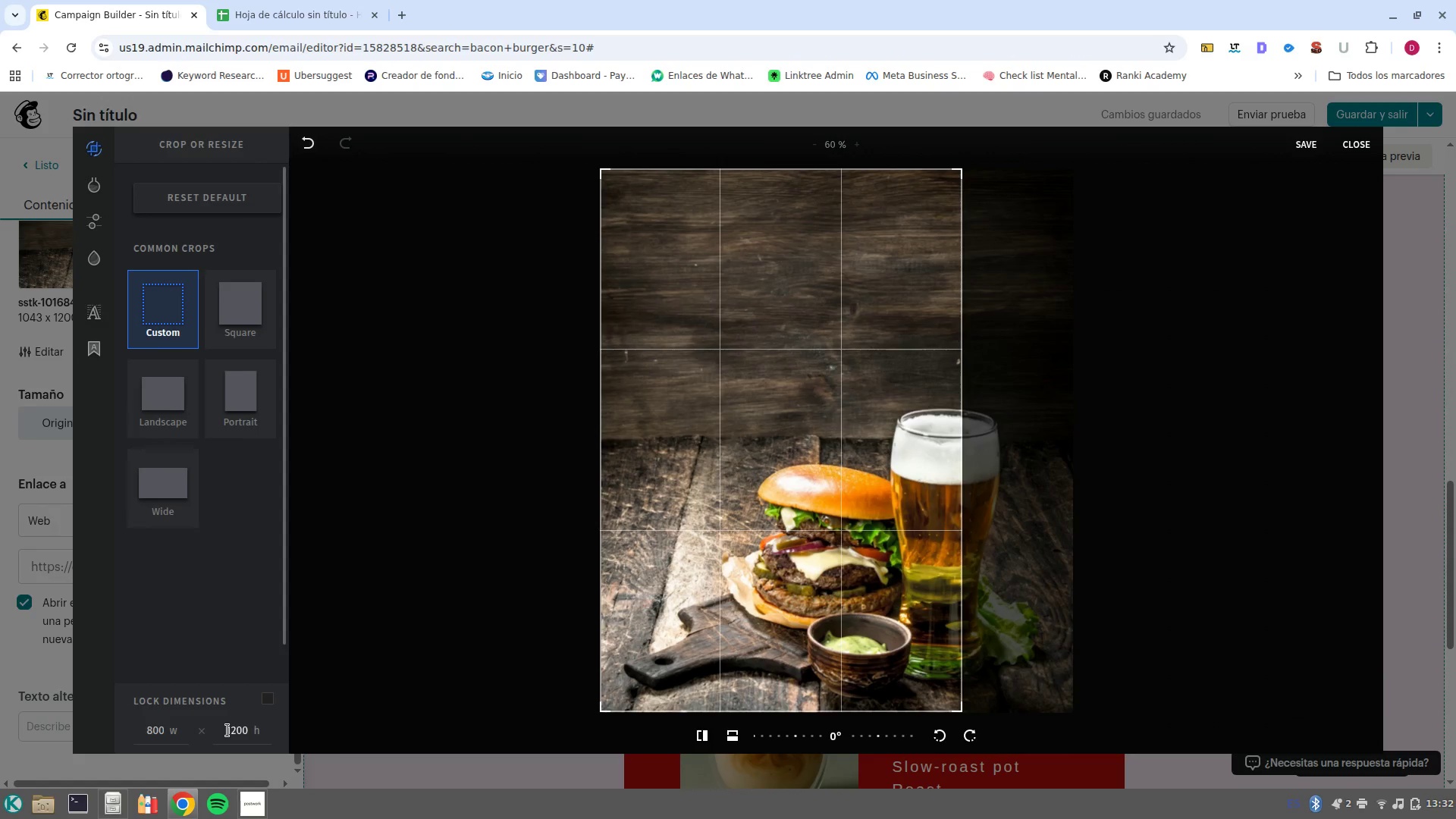 
double_click([228, 730])
 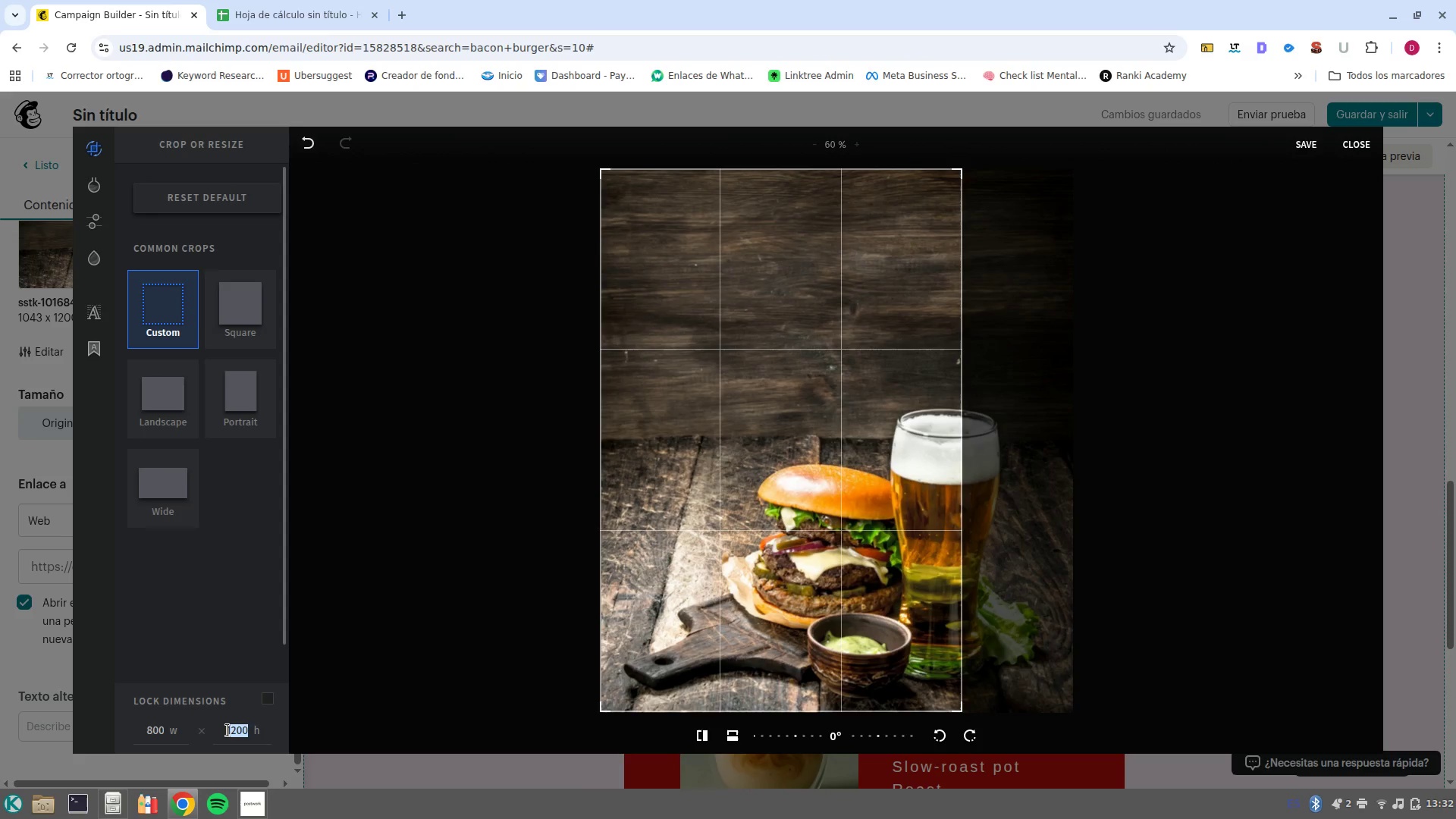 
type(600)
 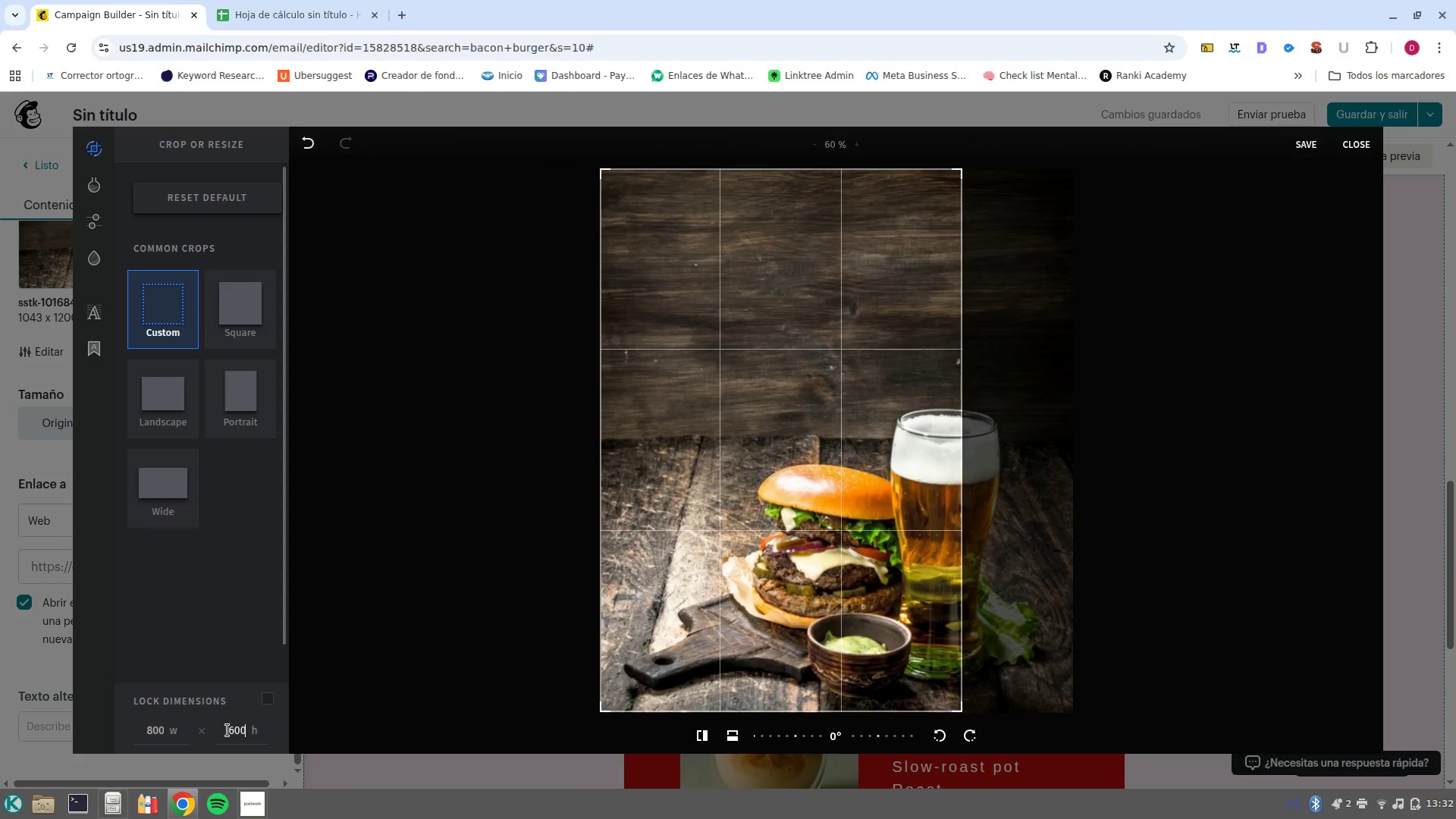 
key(Enter)
 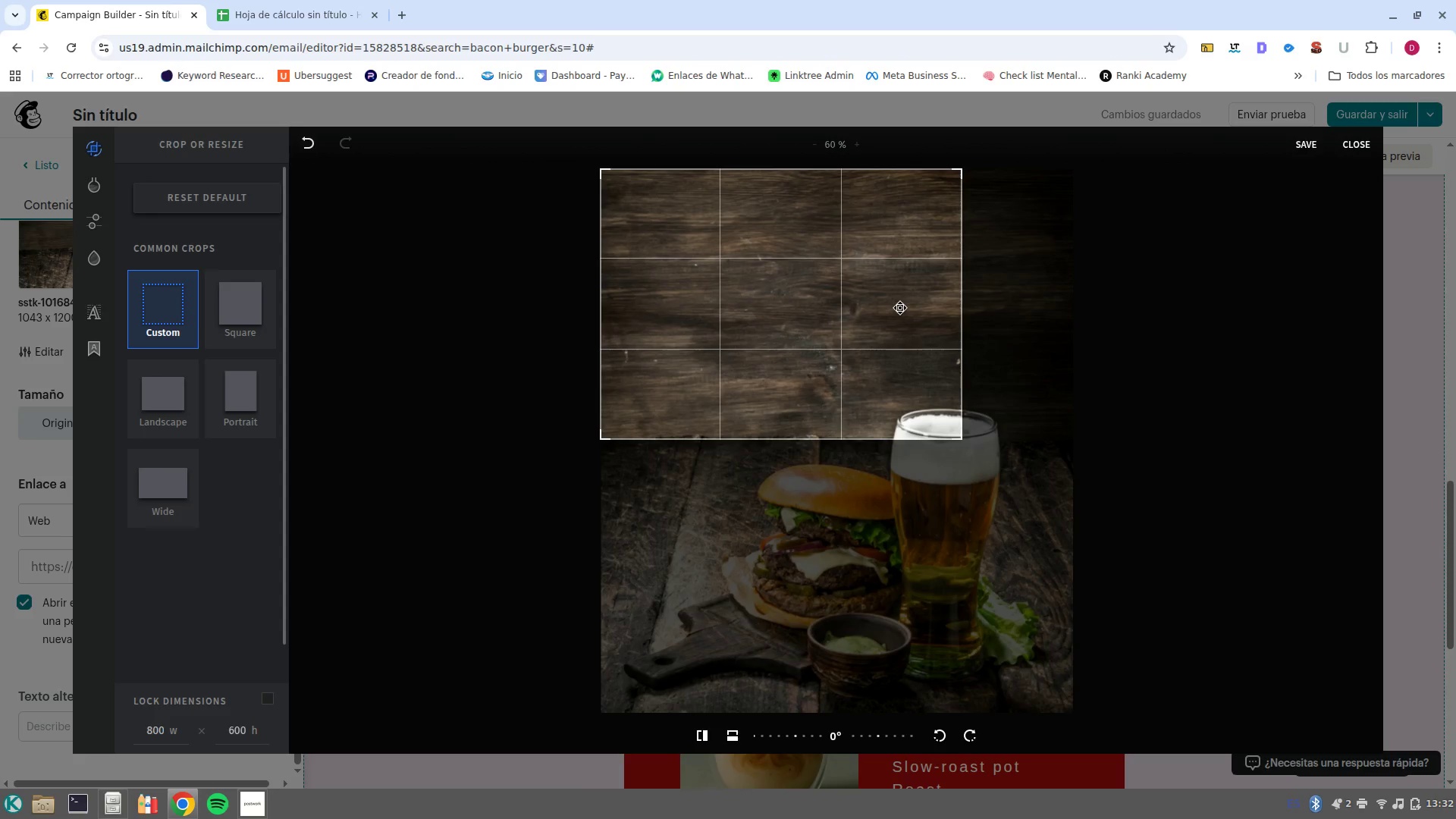 
left_click_drag(start_coordinate=[839, 362], to_coordinate=[791, 610])
 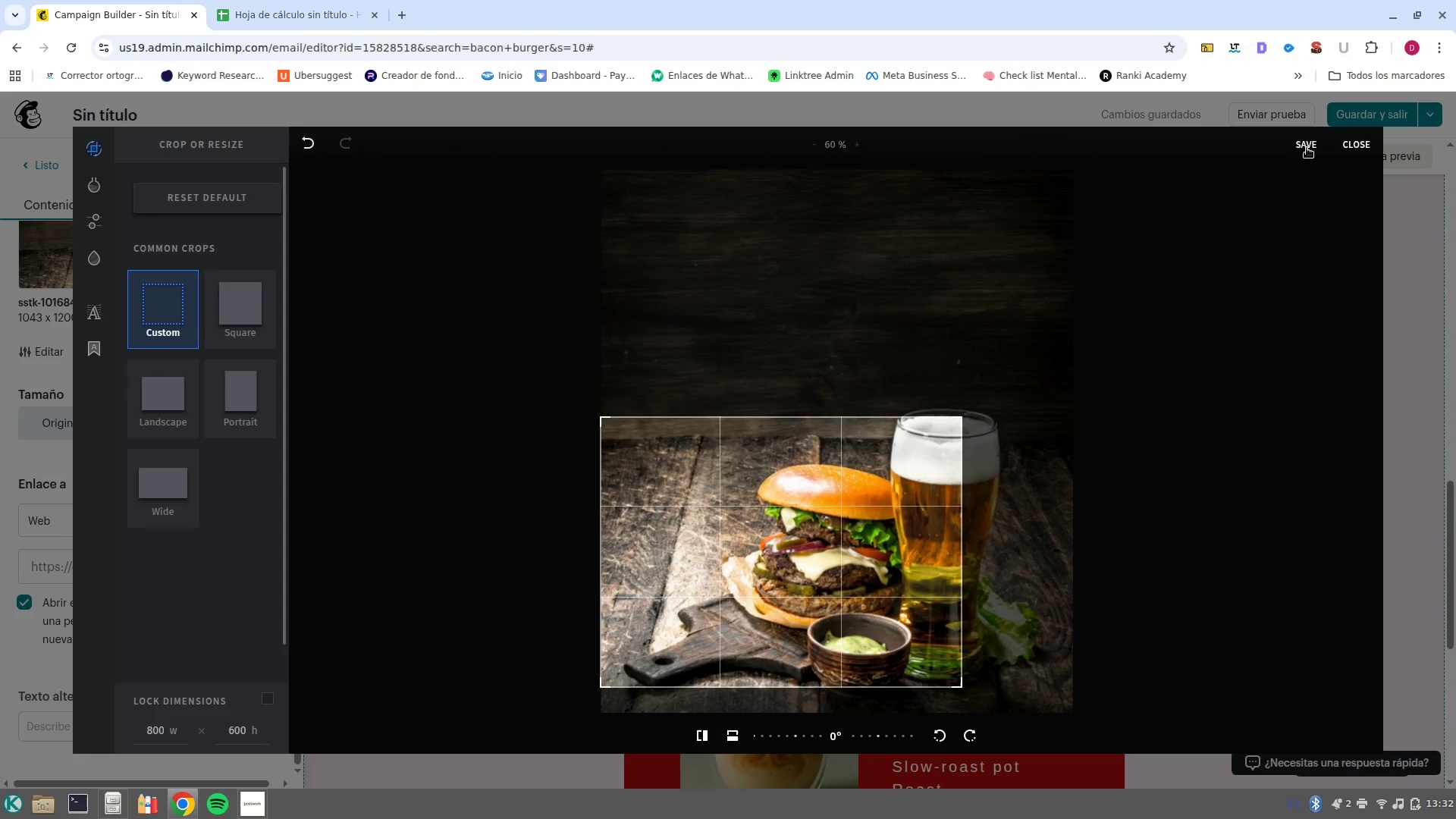 
left_click([1315, 147])
 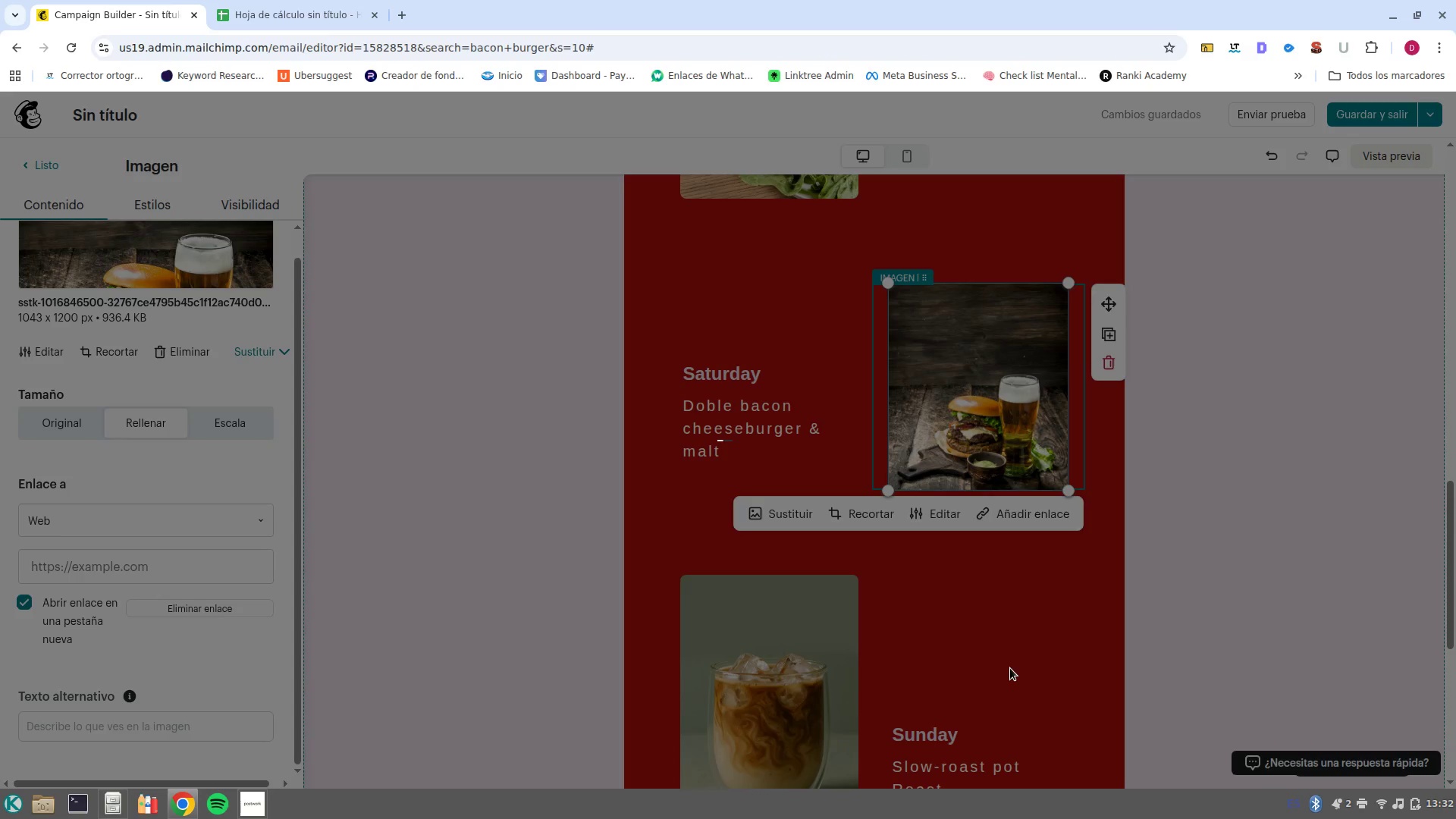 
wait(8.06)
 